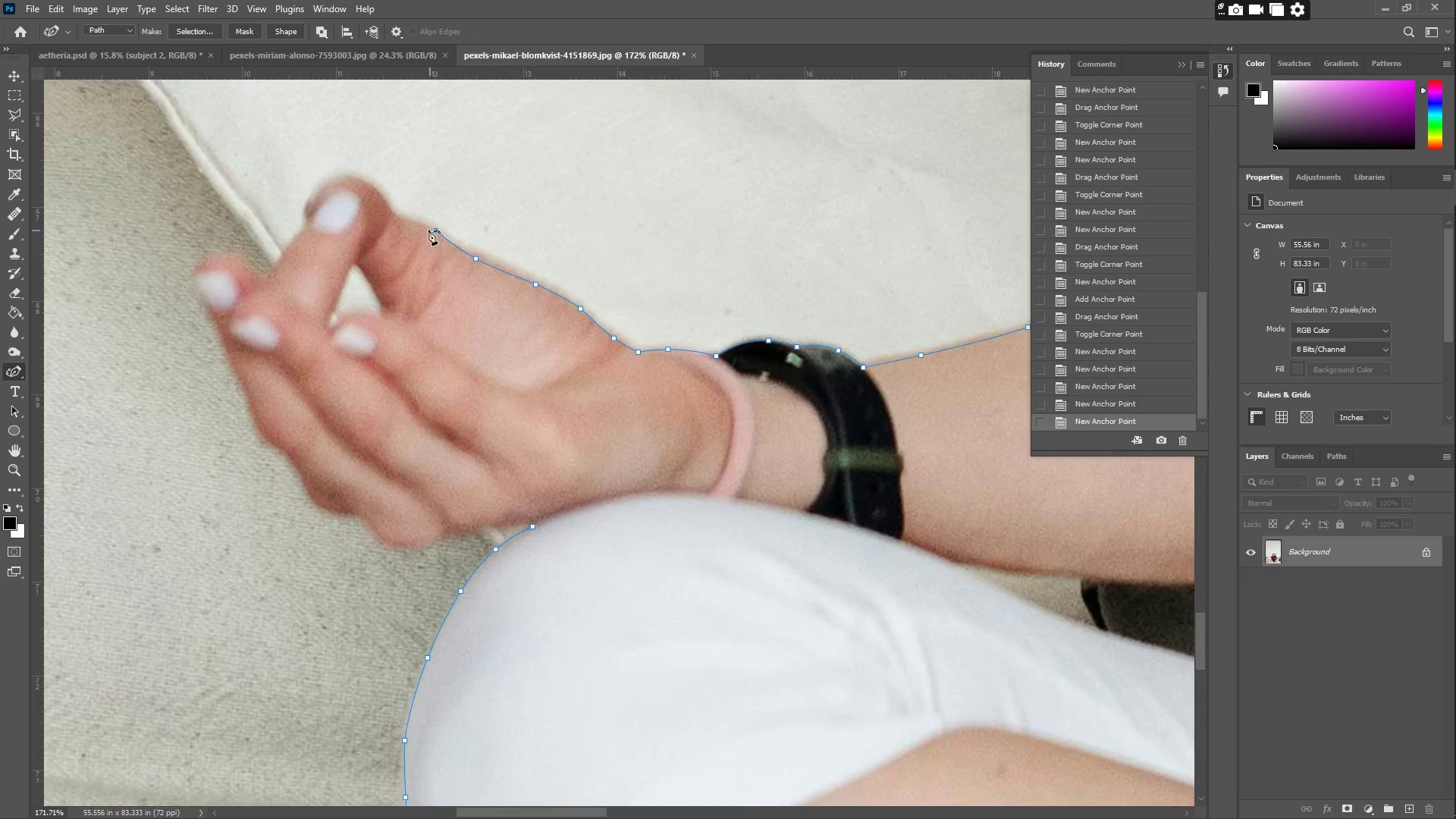 
left_click_drag(start_coordinate=[420, 224], to_coordinate=[397, 216])
 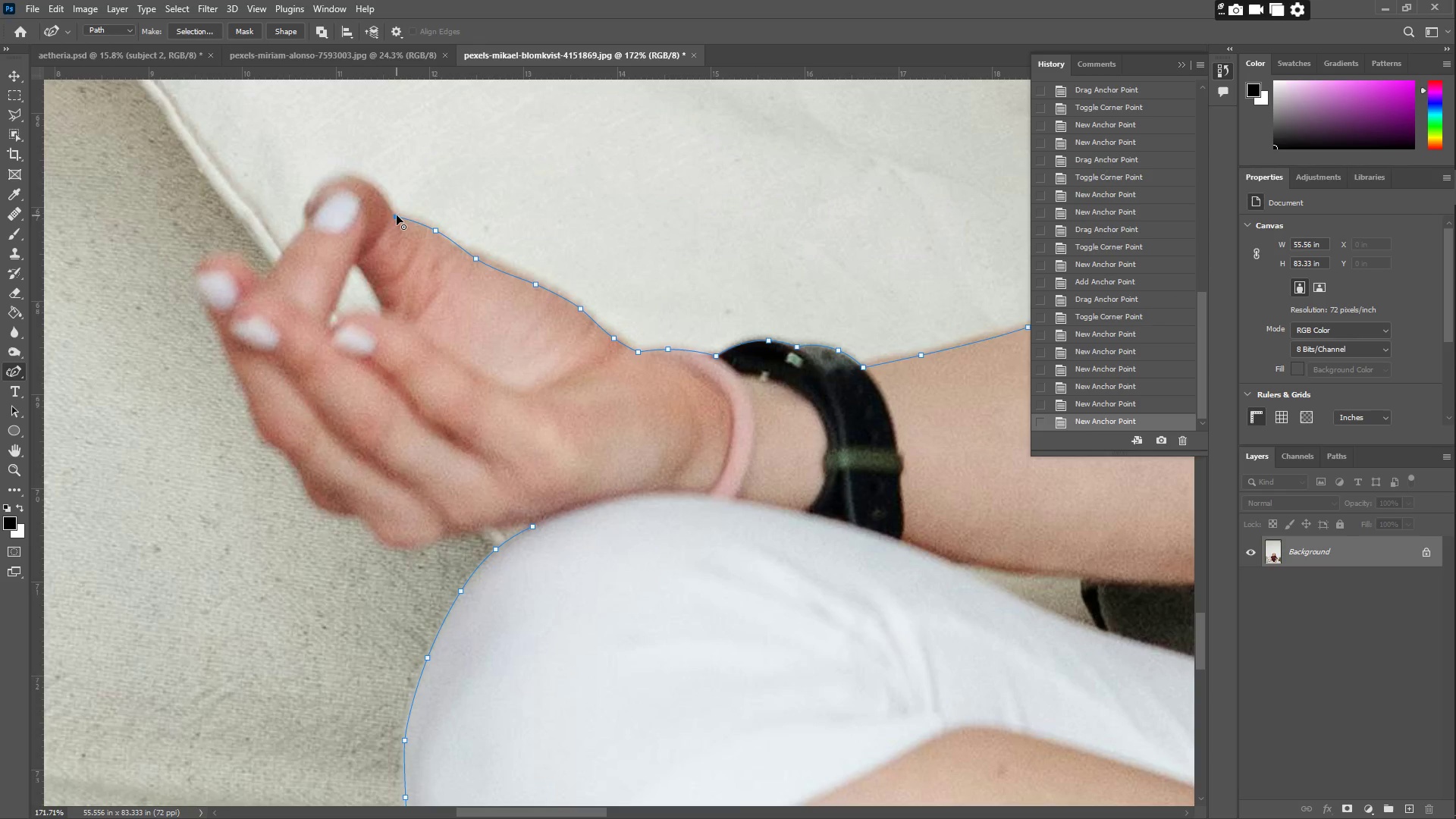 
double_click([397, 215])
 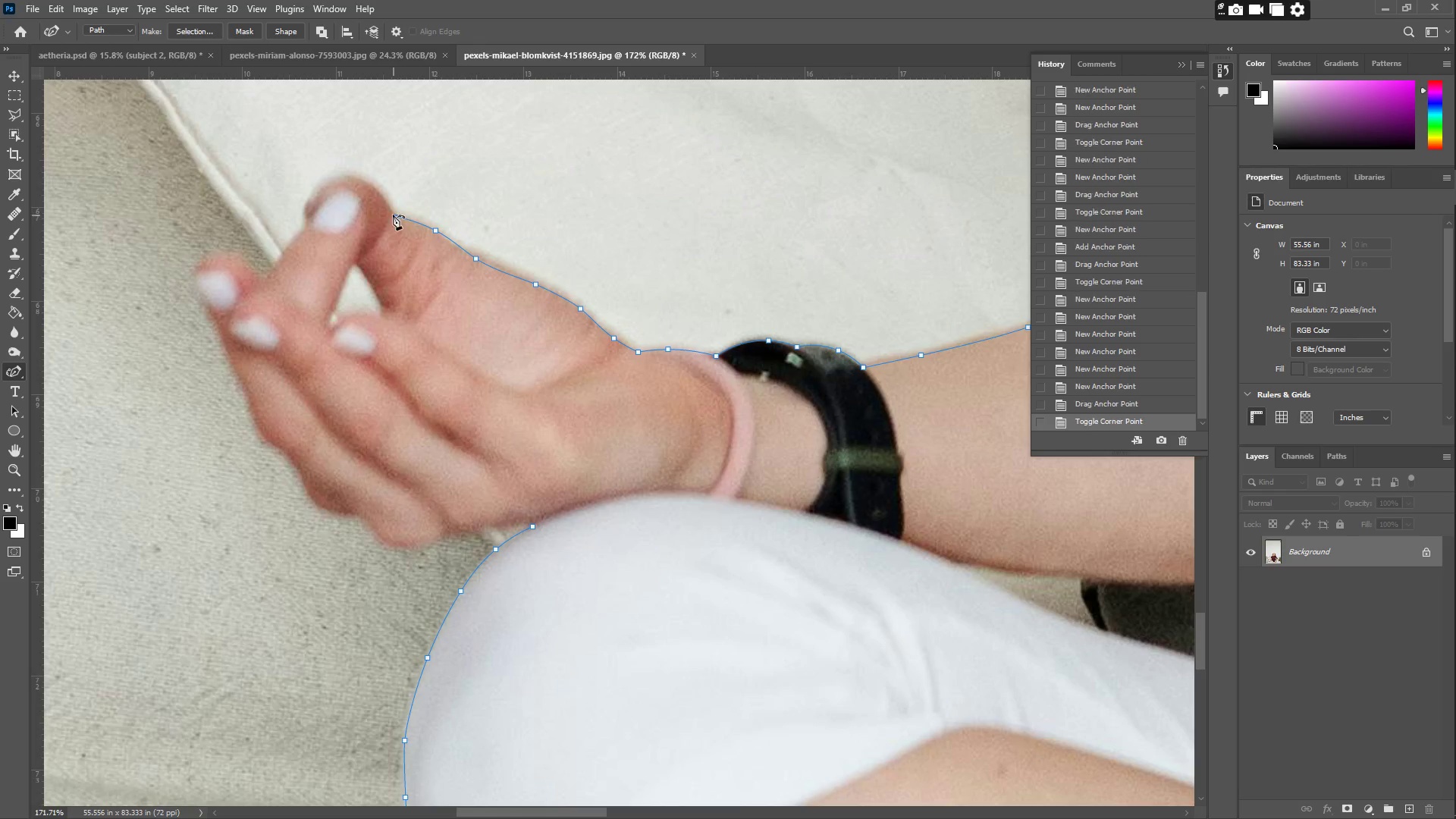 
left_click_drag(start_coordinate=[387, 207], to_coordinate=[381, 196])
 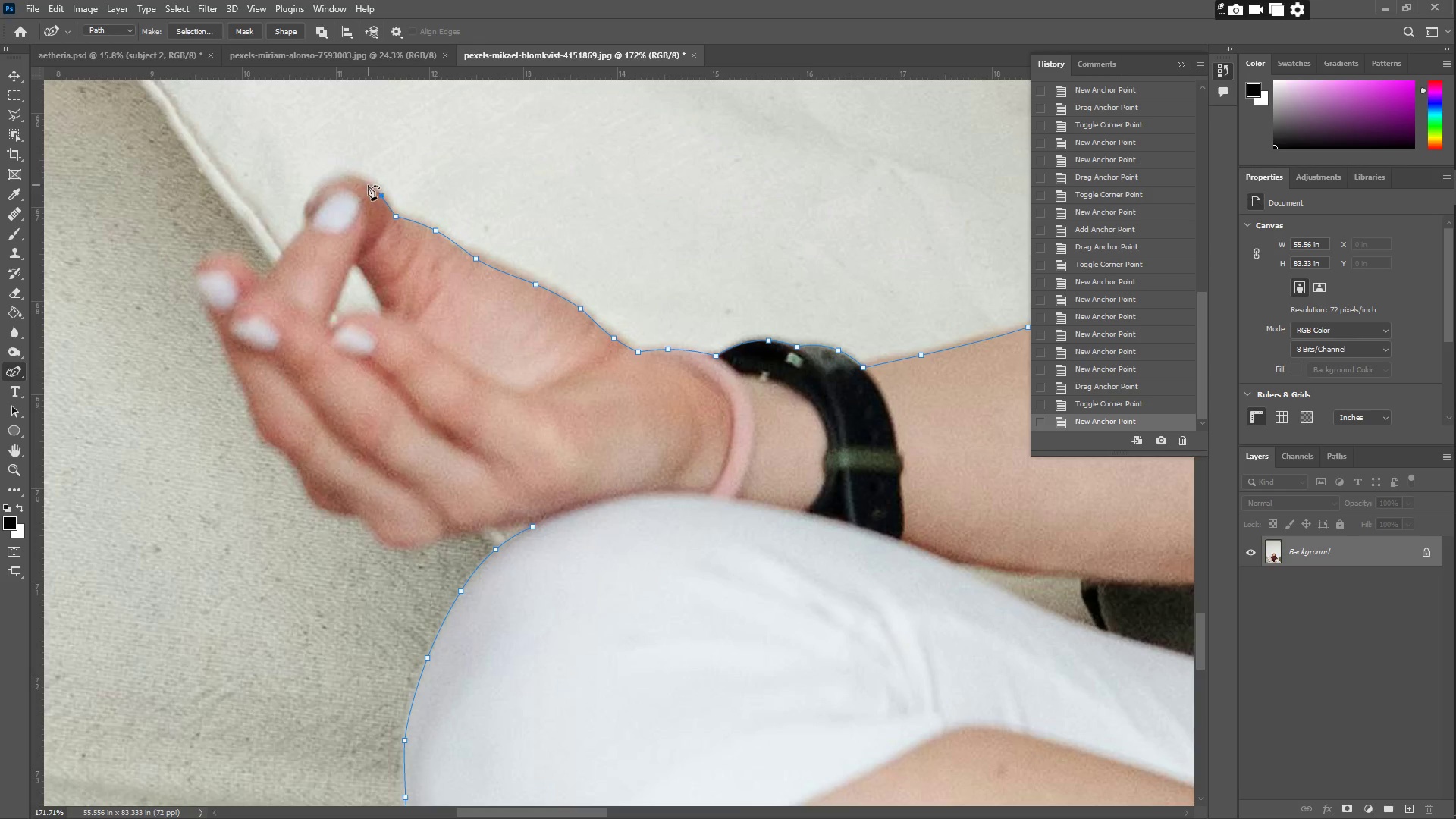 
left_click_drag(start_coordinate=[368, 185], to_coordinate=[348, 179])
 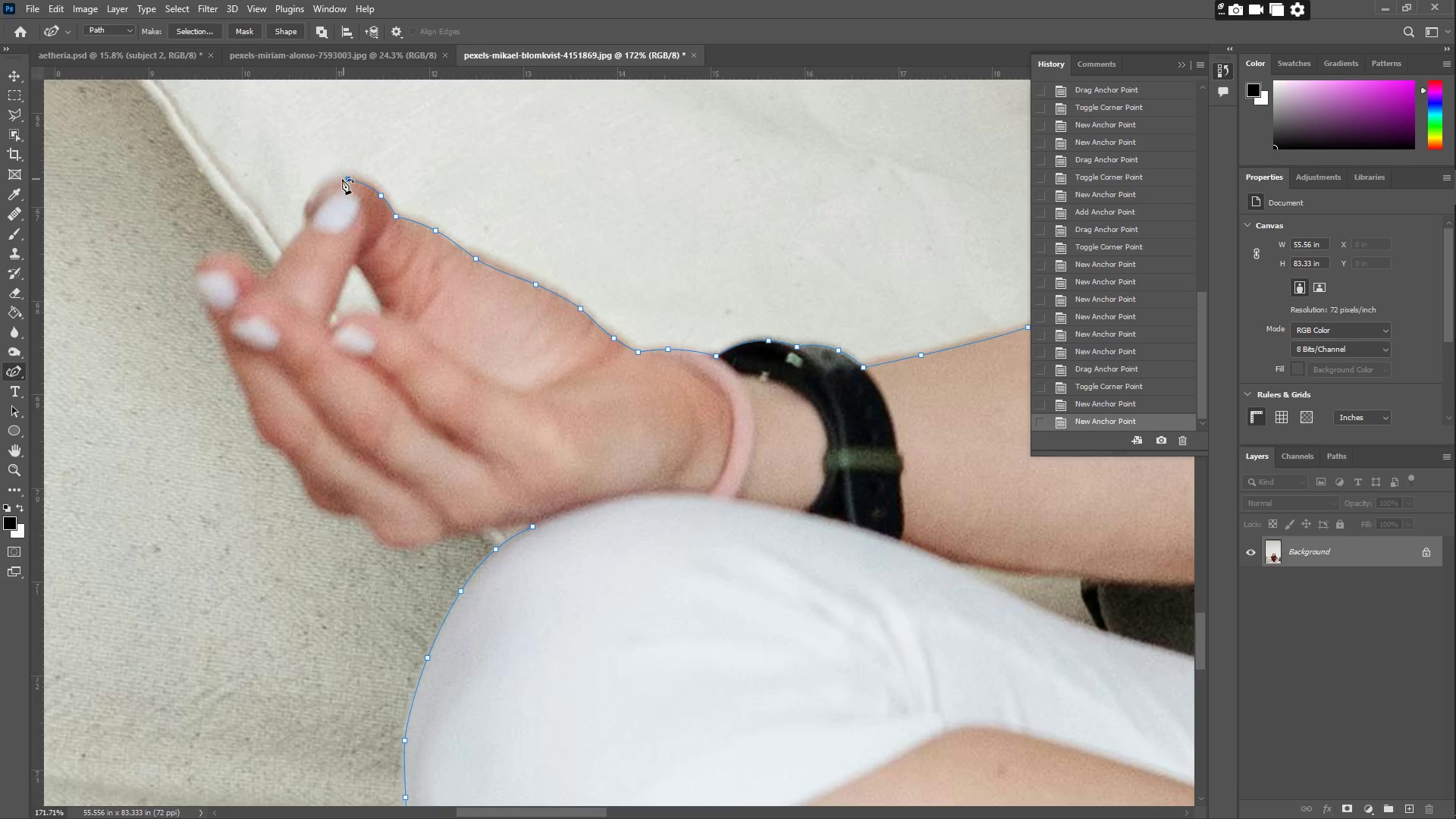 
left_click_drag(start_coordinate=[328, 186], to_coordinate=[306, 203])
 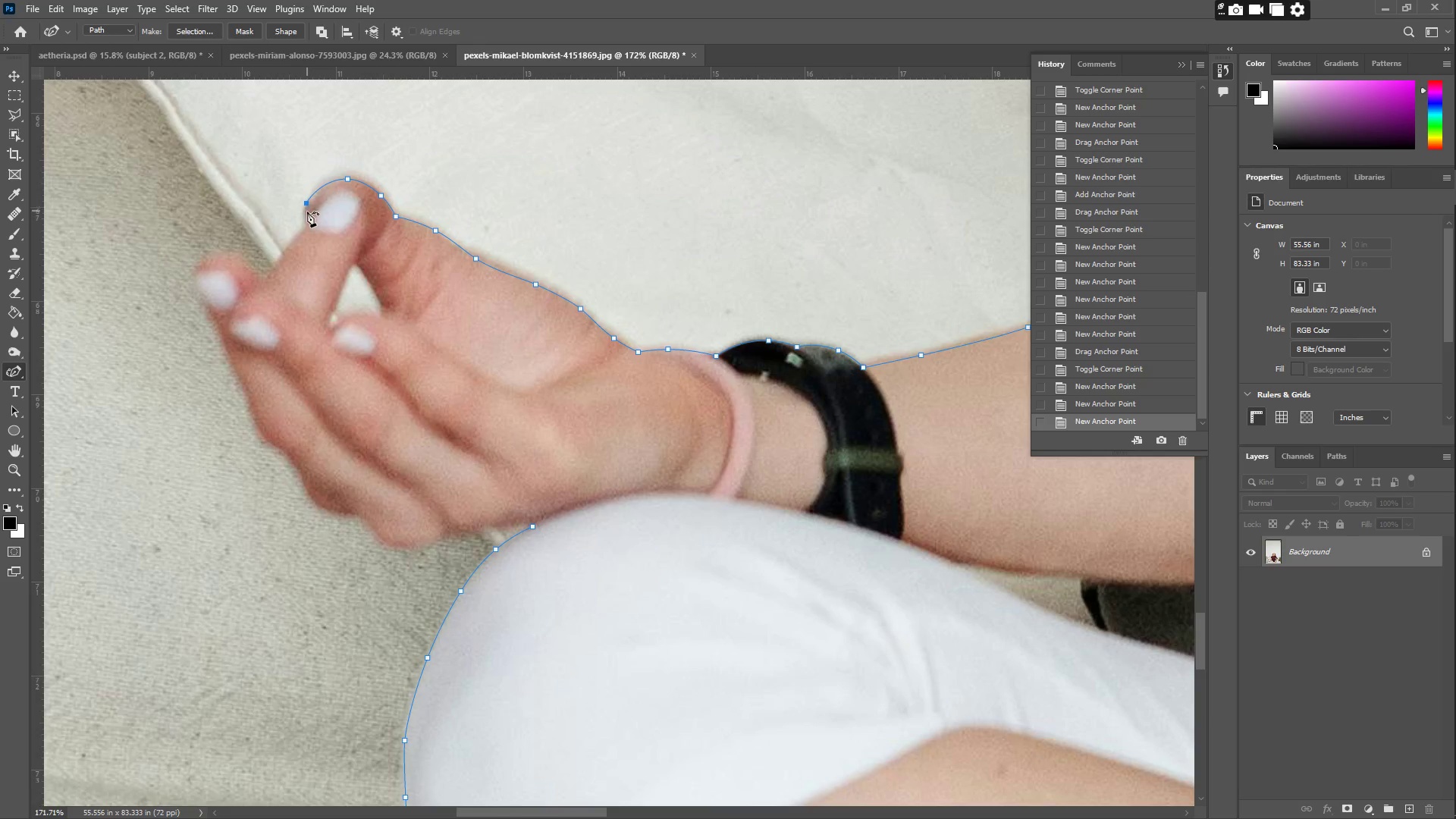 
left_click_drag(start_coordinate=[308, 217], to_coordinate=[308, 224])
 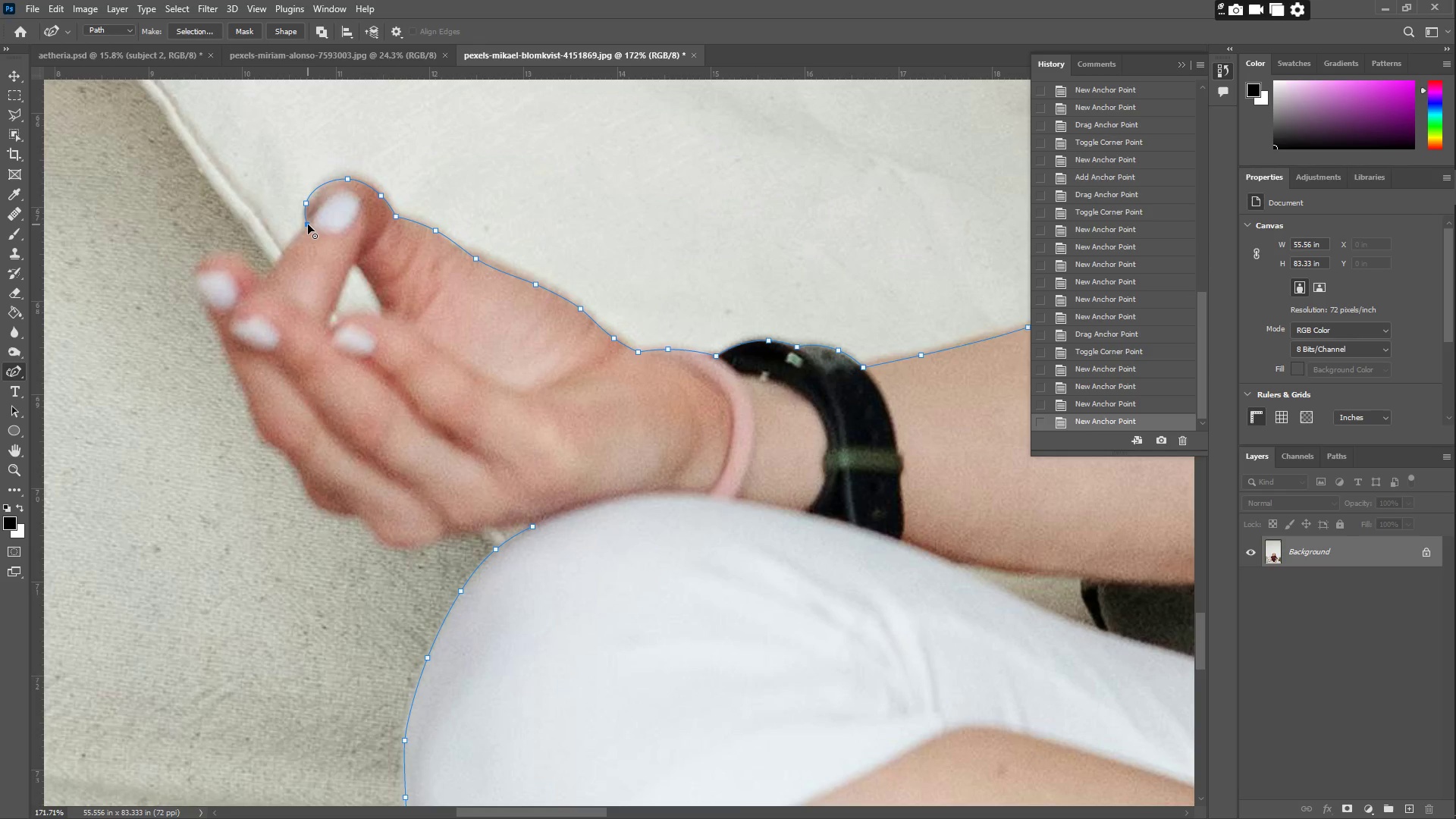 
double_click([308, 224])
 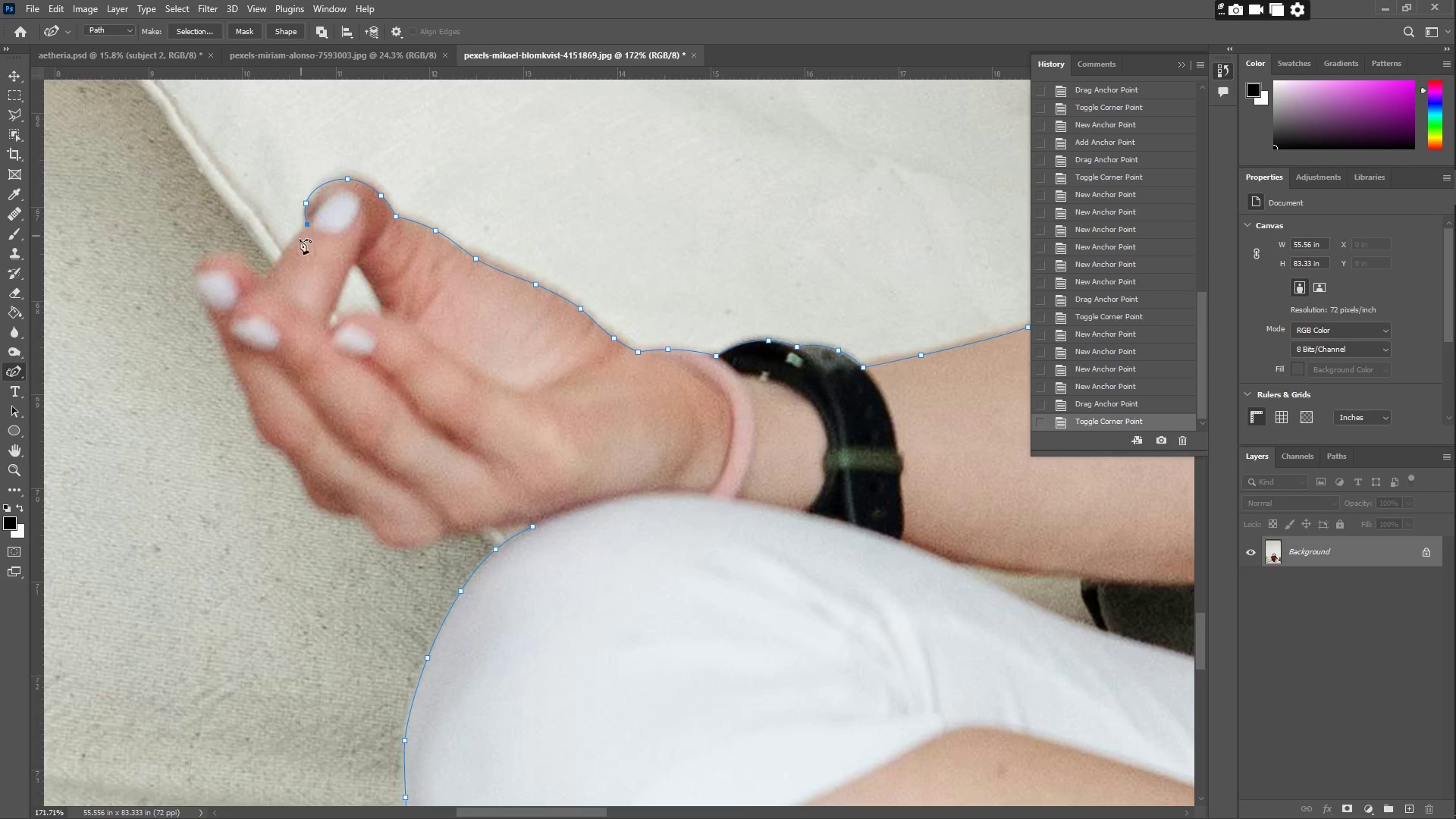 
left_click_drag(start_coordinate=[290, 249], to_coordinate=[284, 249])
 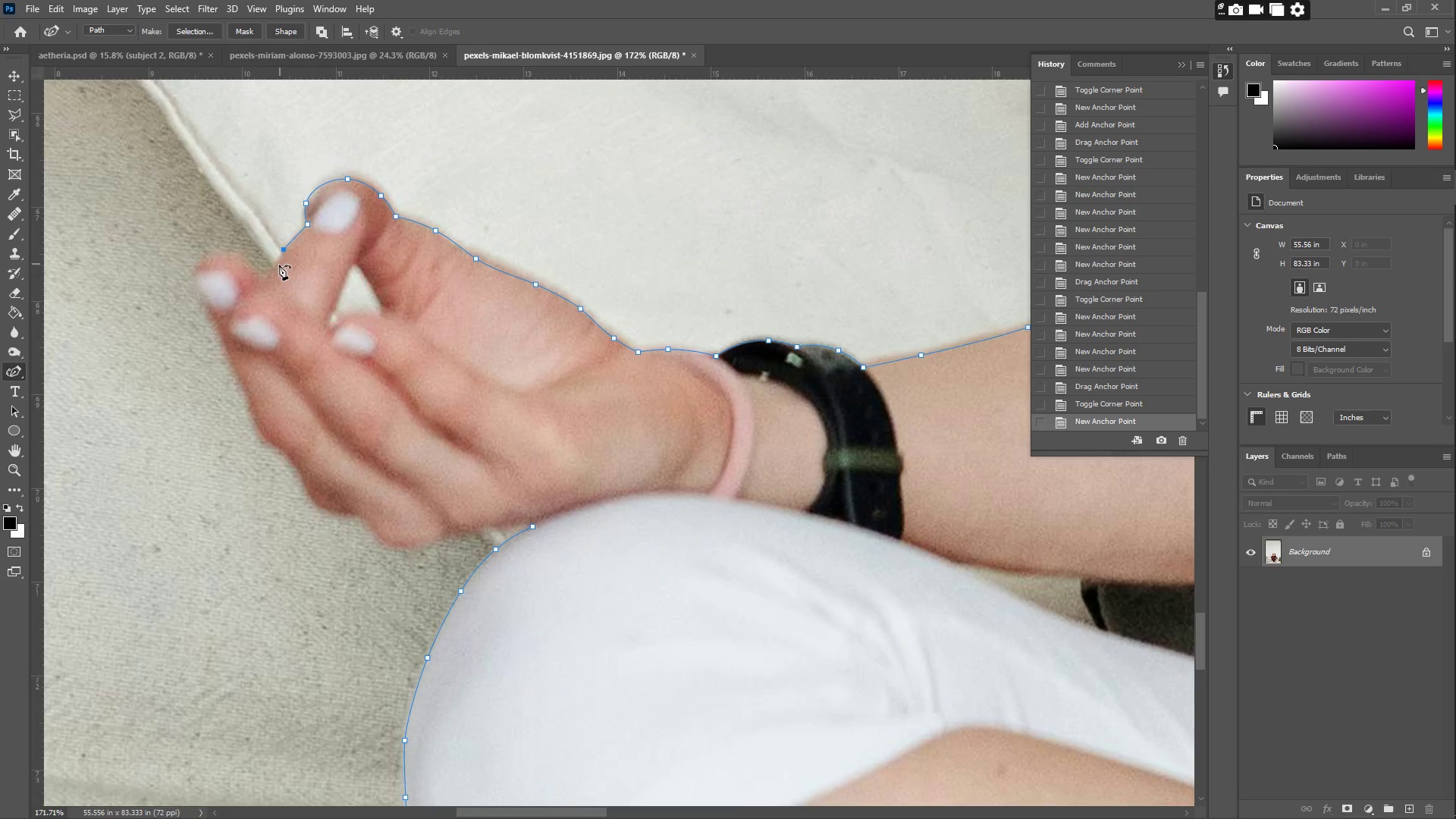 
left_click_drag(start_coordinate=[277, 270], to_coordinate=[268, 278])
 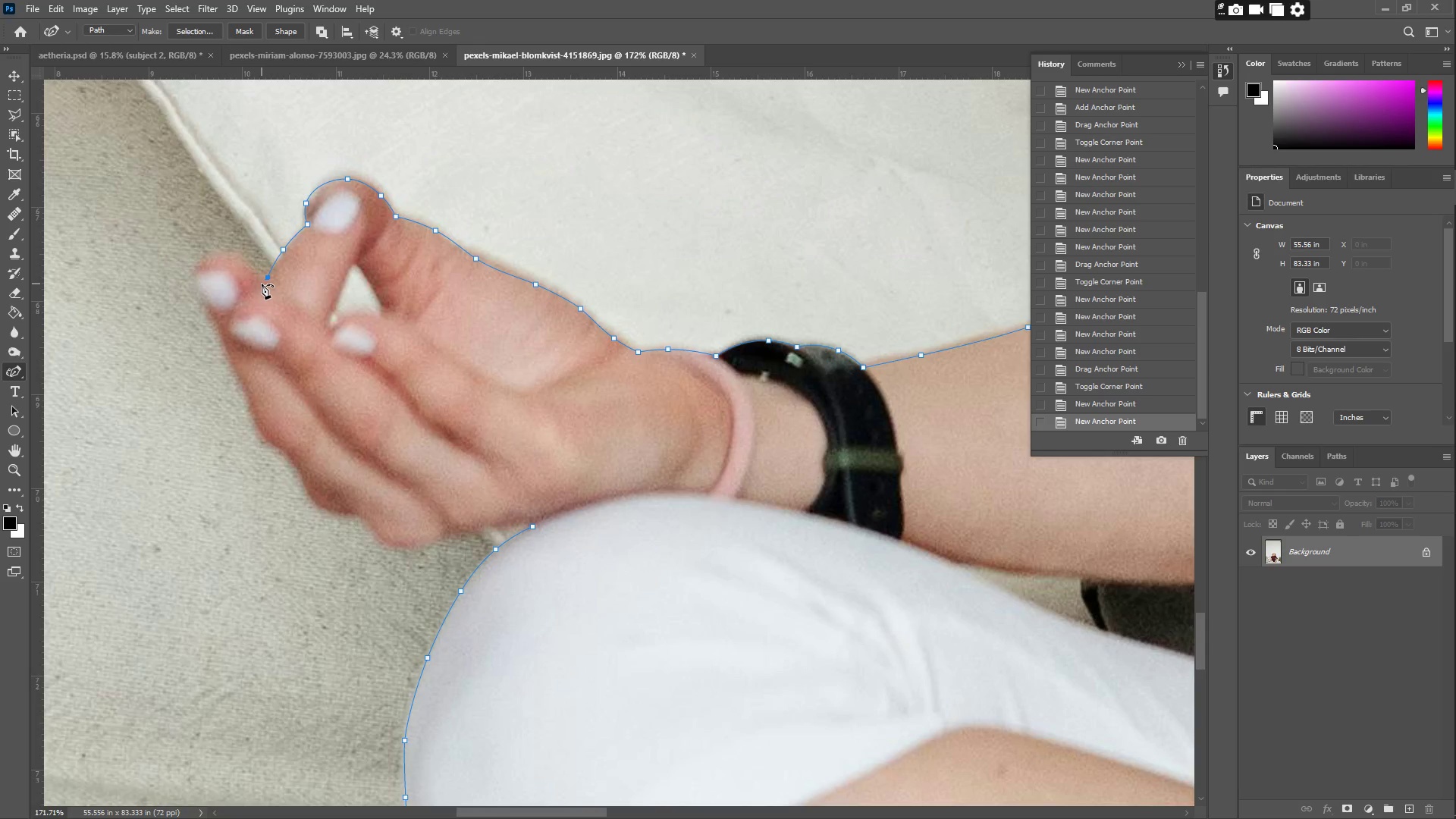 
left_click_drag(start_coordinate=[262, 284], to_coordinate=[257, 278])
 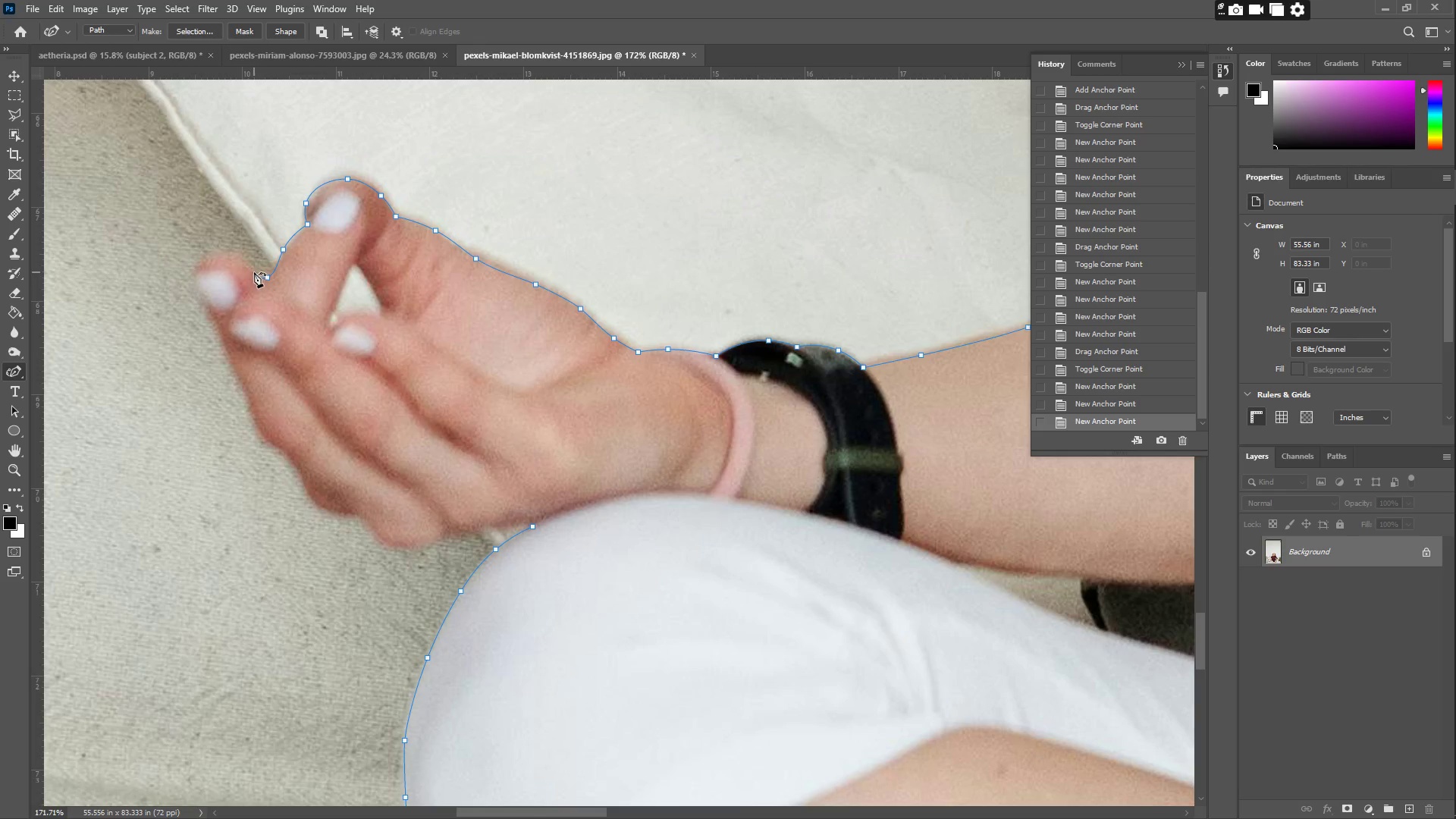 
left_click_drag(start_coordinate=[251, 268], to_coordinate=[243, 256])
 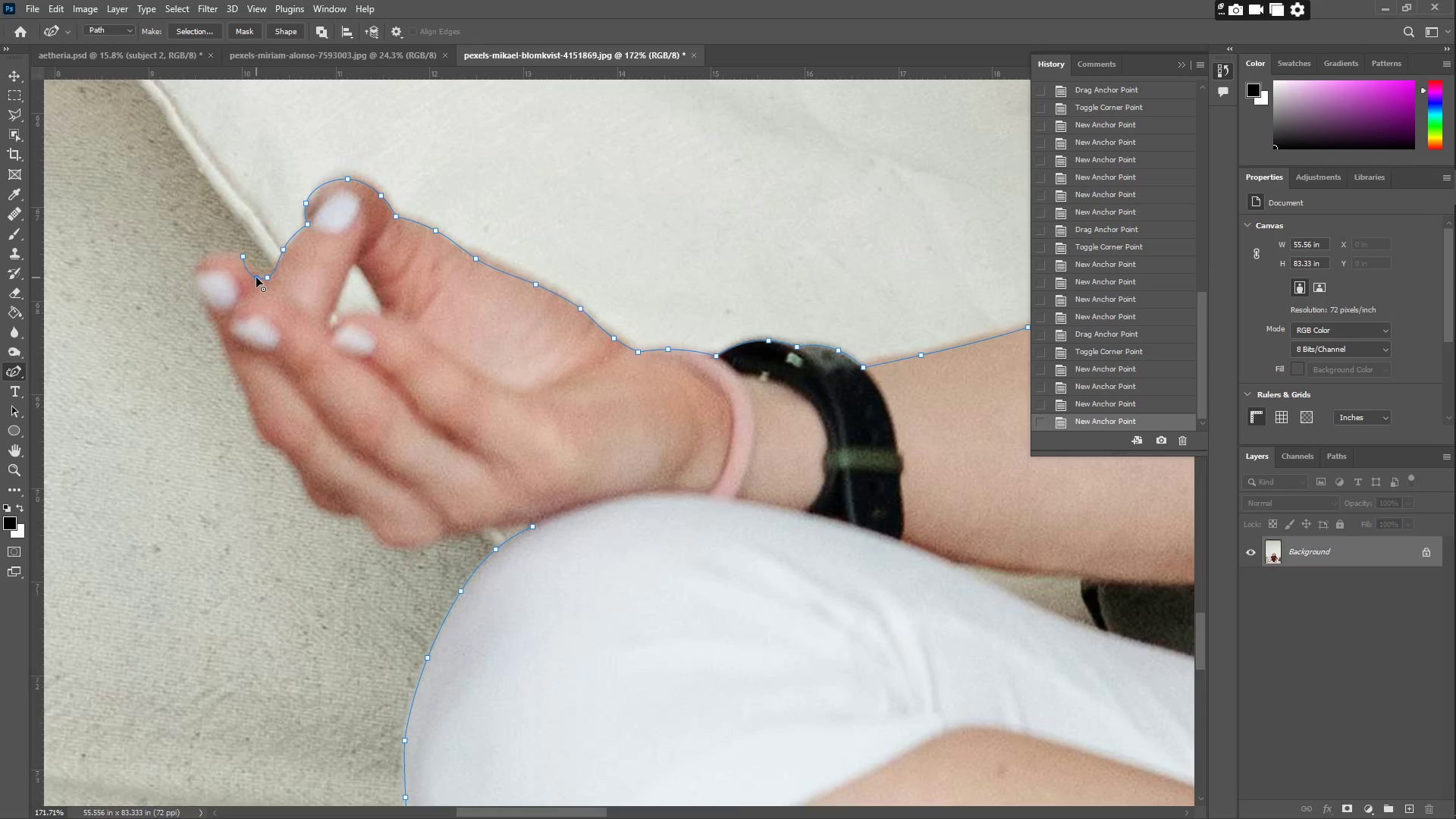 
double_click([256, 278])
 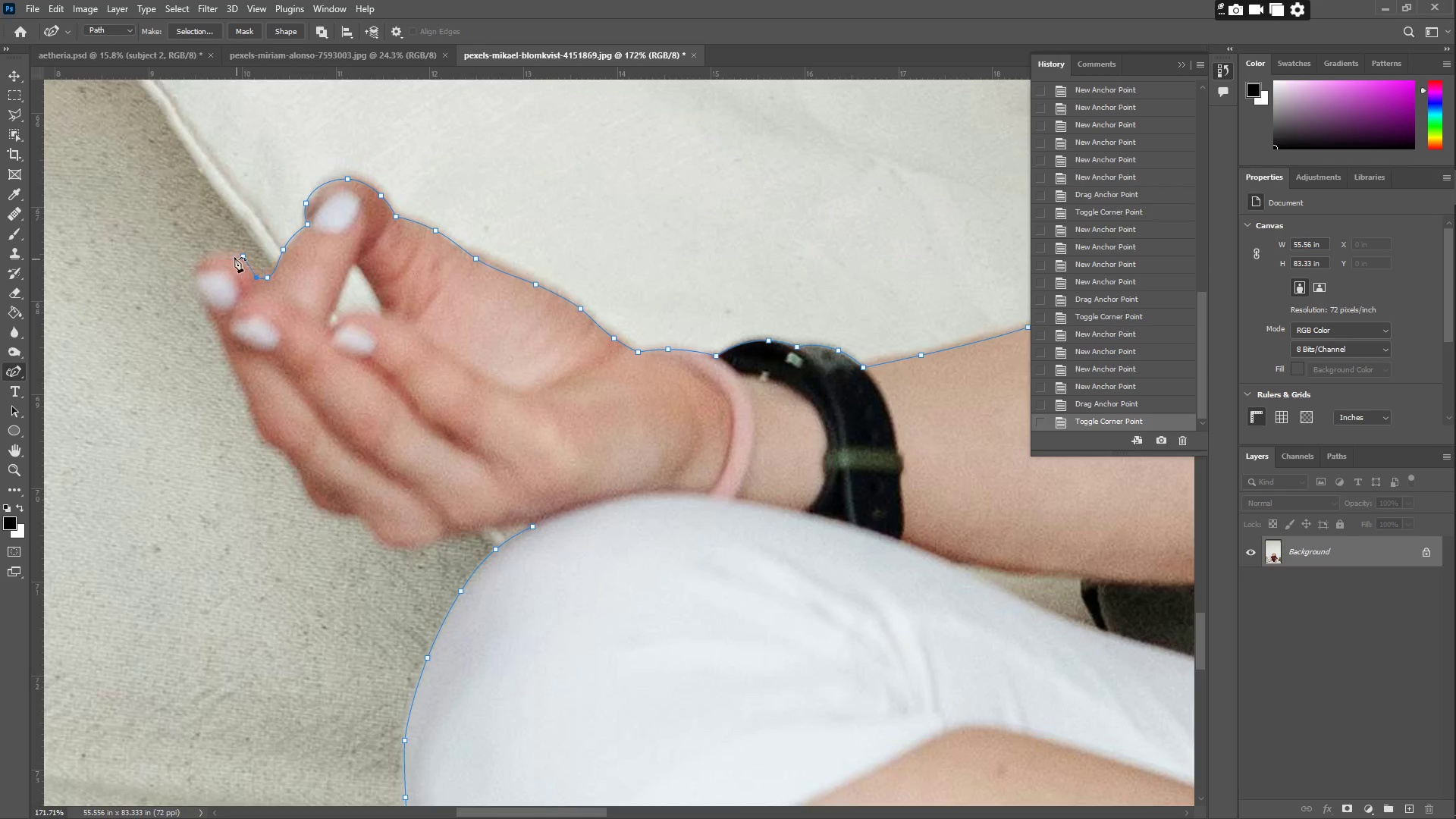 
left_click_drag(start_coordinate=[228, 256], to_coordinate=[218, 256])
 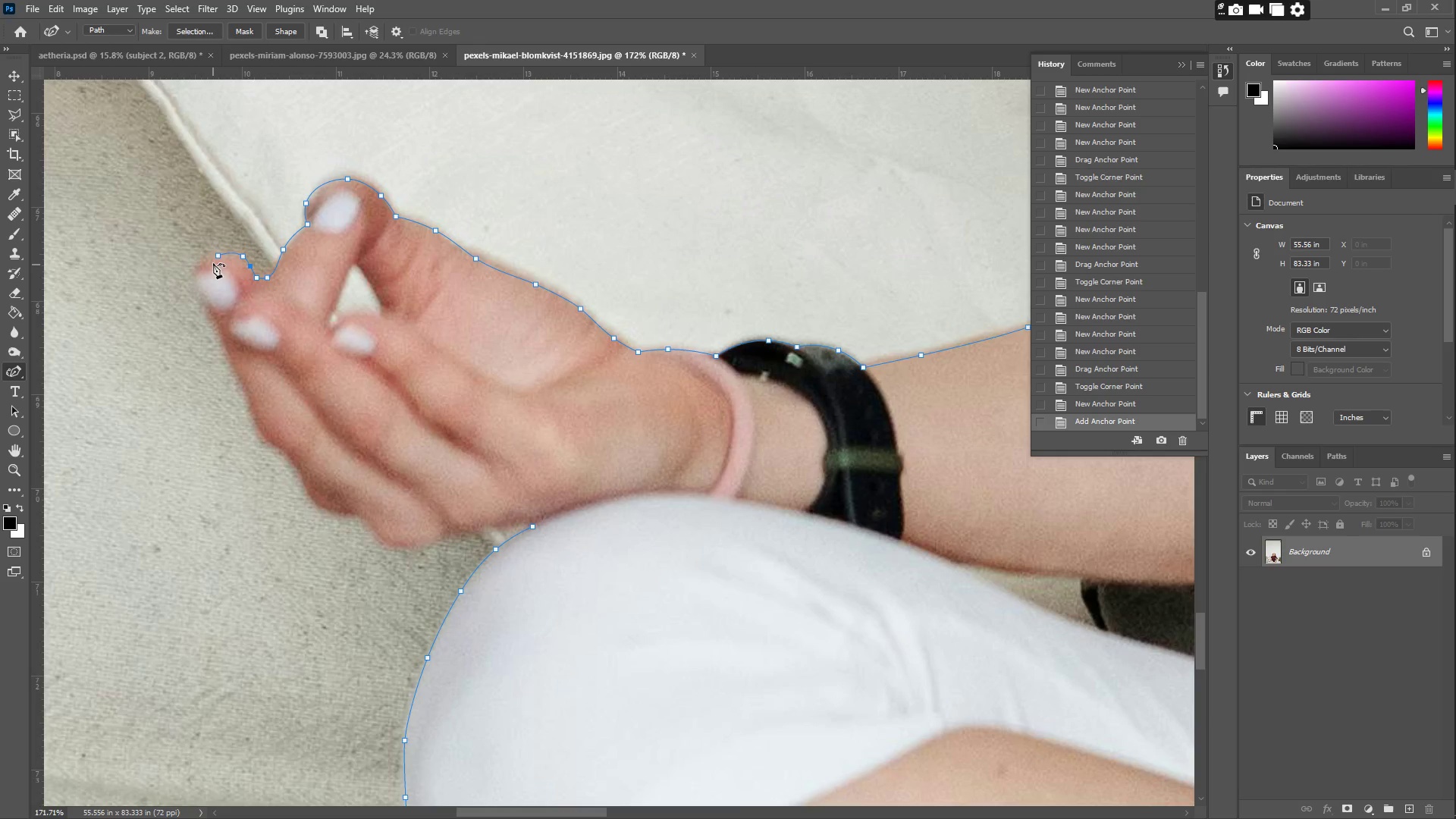 
left_click([215, 255])
 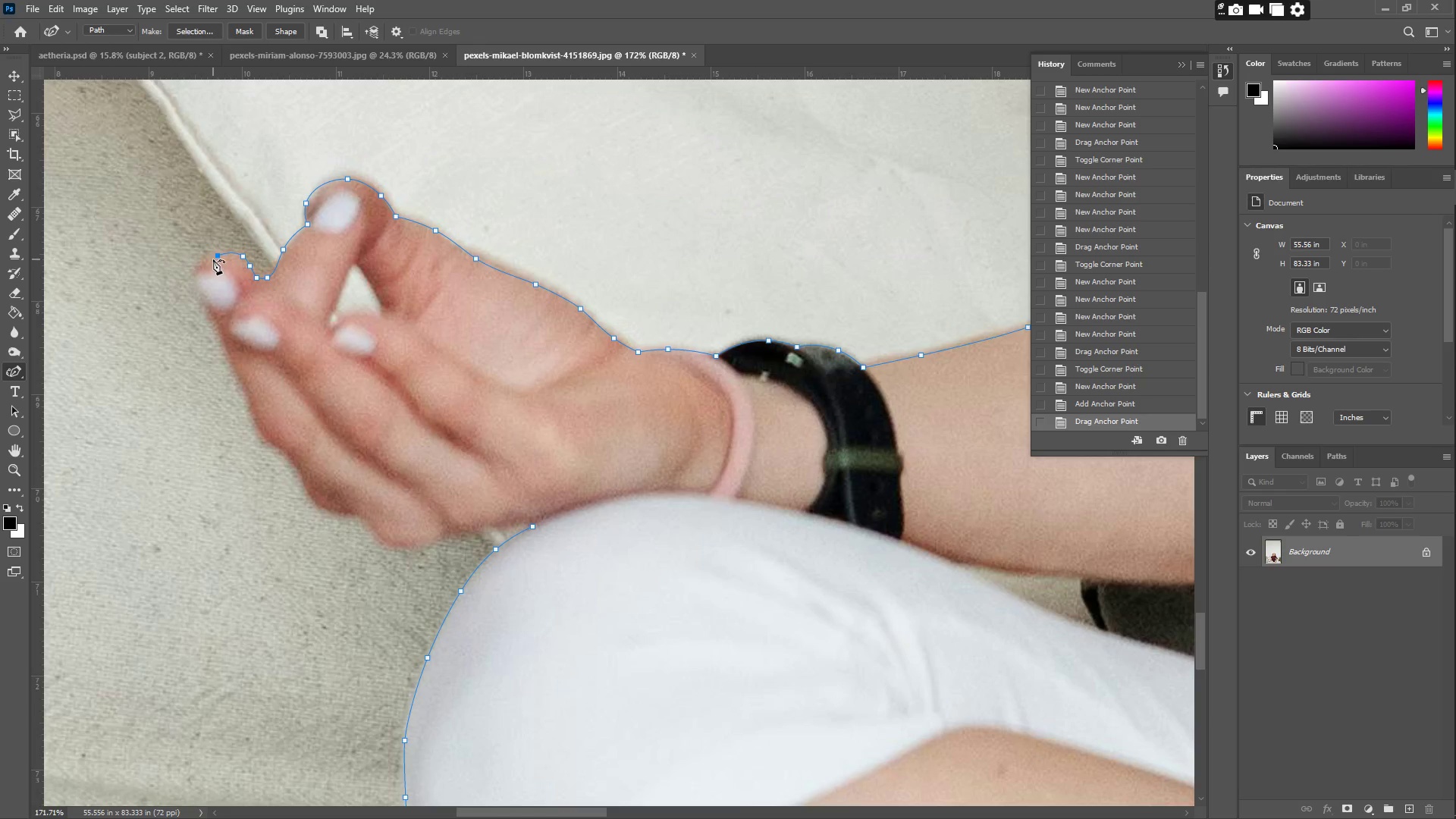 
left_click_drag(start_coordinate=[207, 264], to_coordinate=[202, 268])
 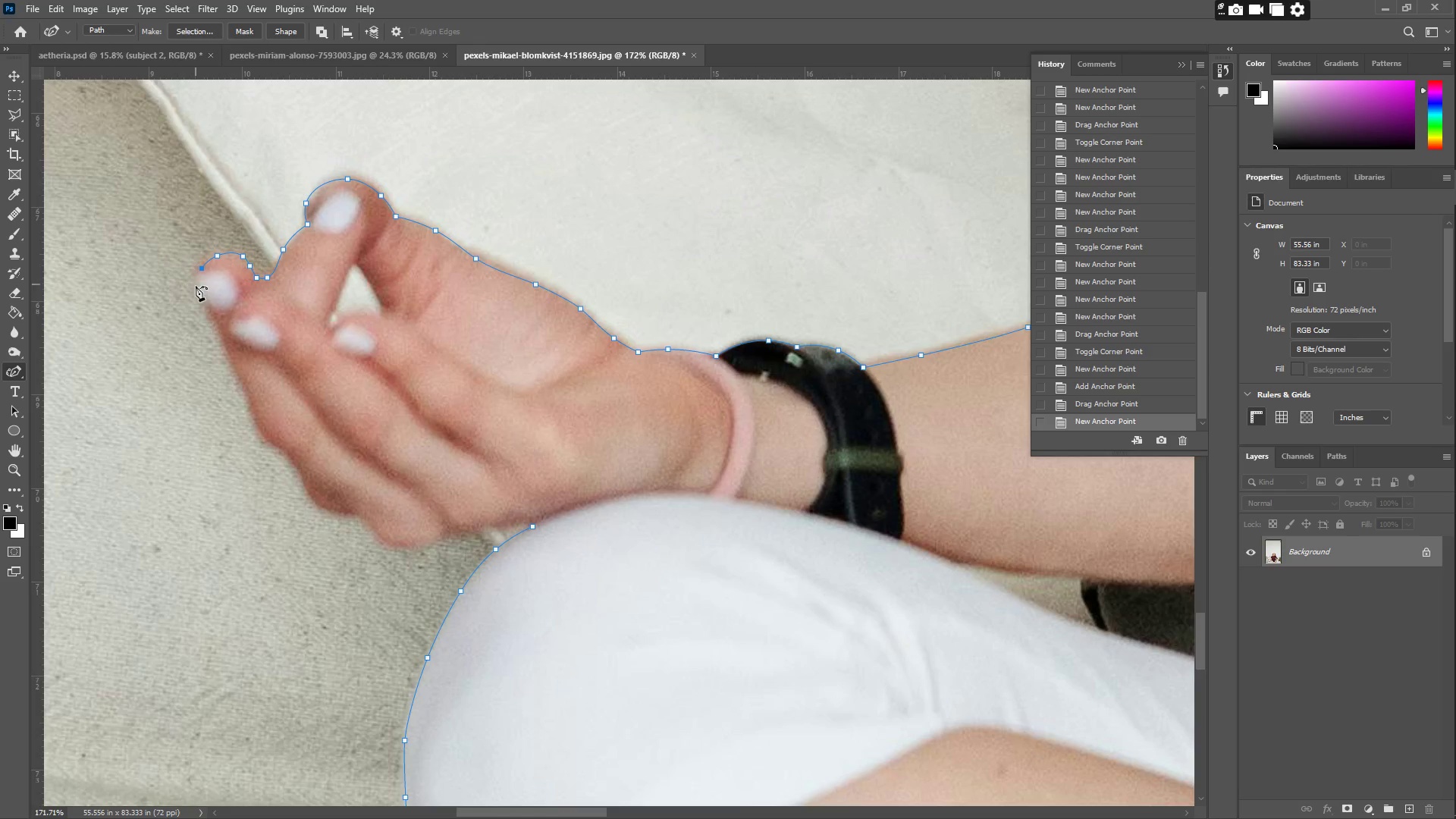 
left_click_drag(start_coordinate=[195, 290], to_coordinate=[197, 281])
 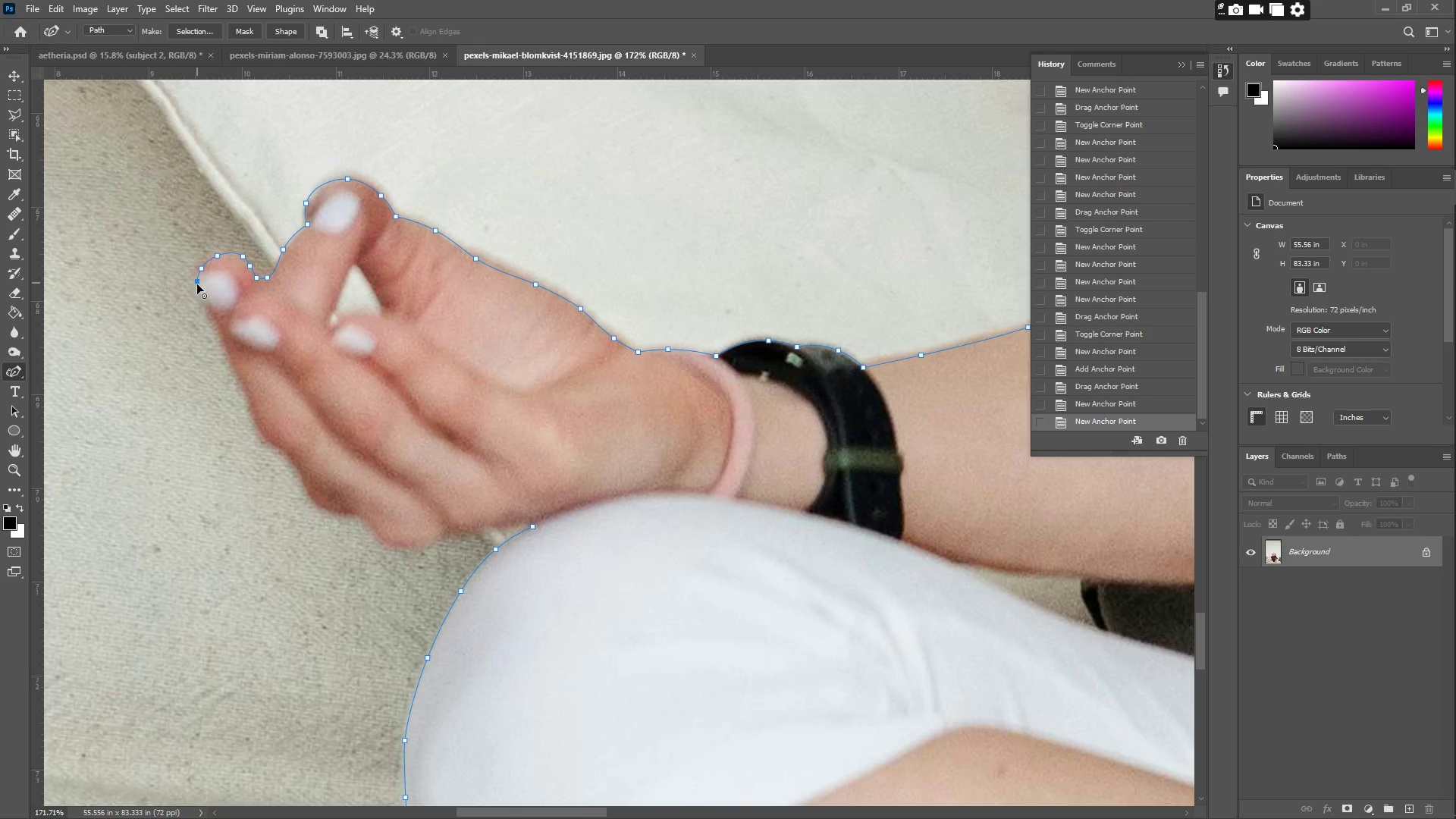 
left_click_drag(start_coordinate=[202, 304], to_coordinate=[209, 307])
 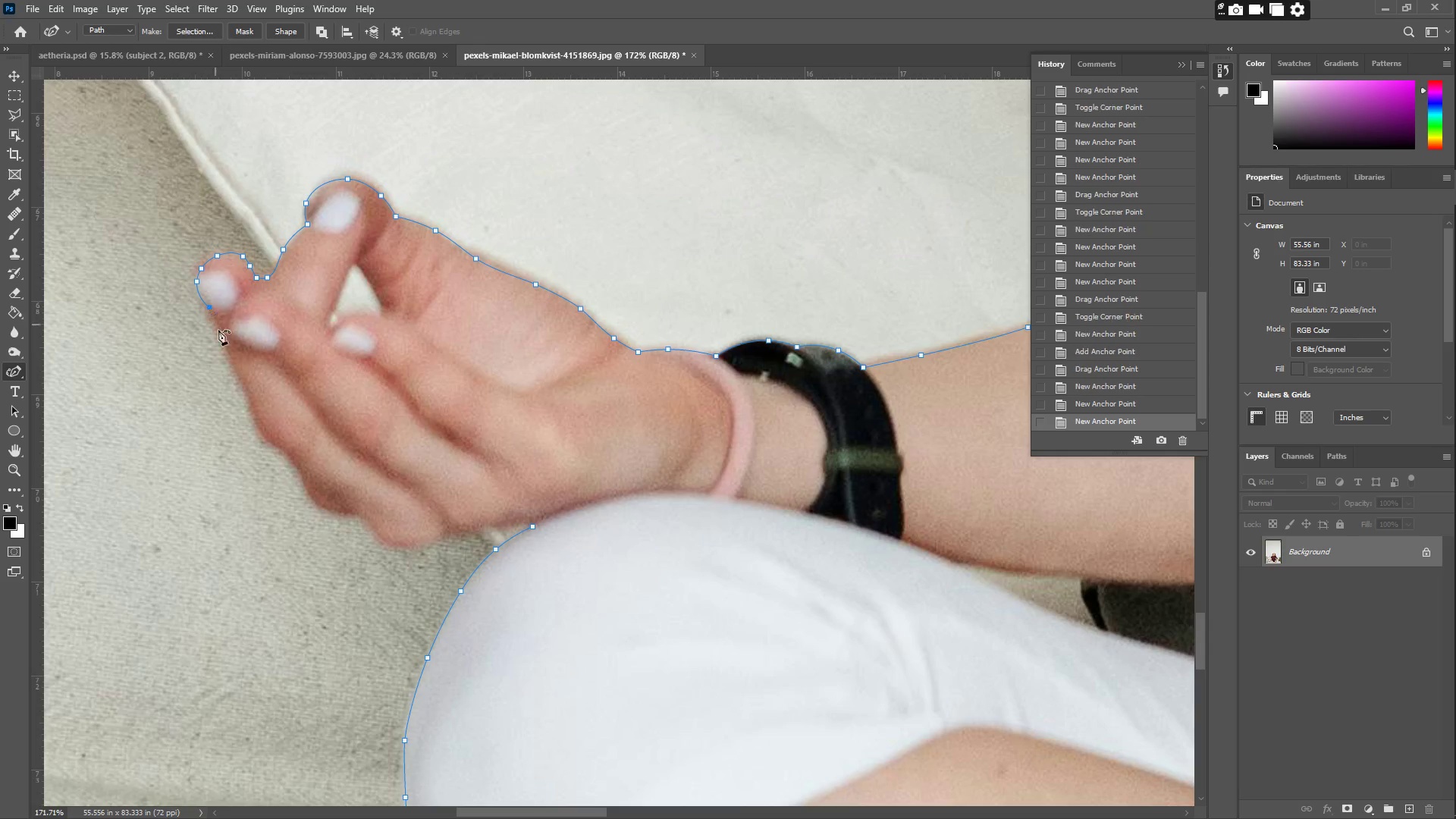 
left_click_drag(start_coordinate=[224, 340], to_coordinate=[221, 340])
 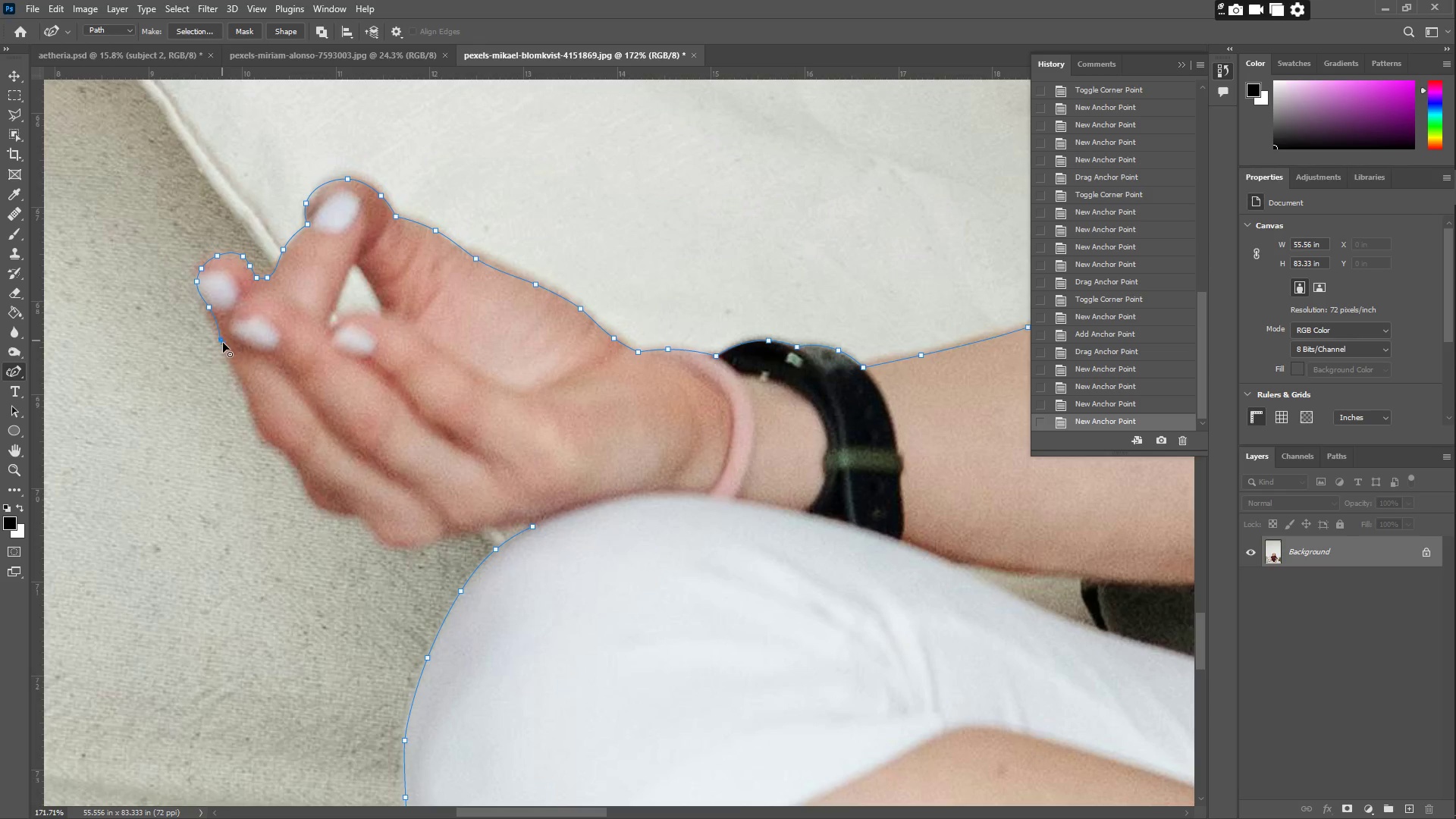 
left_click_drag(start_coordinate=[234, 365], to_coordinate=[246, 397])
 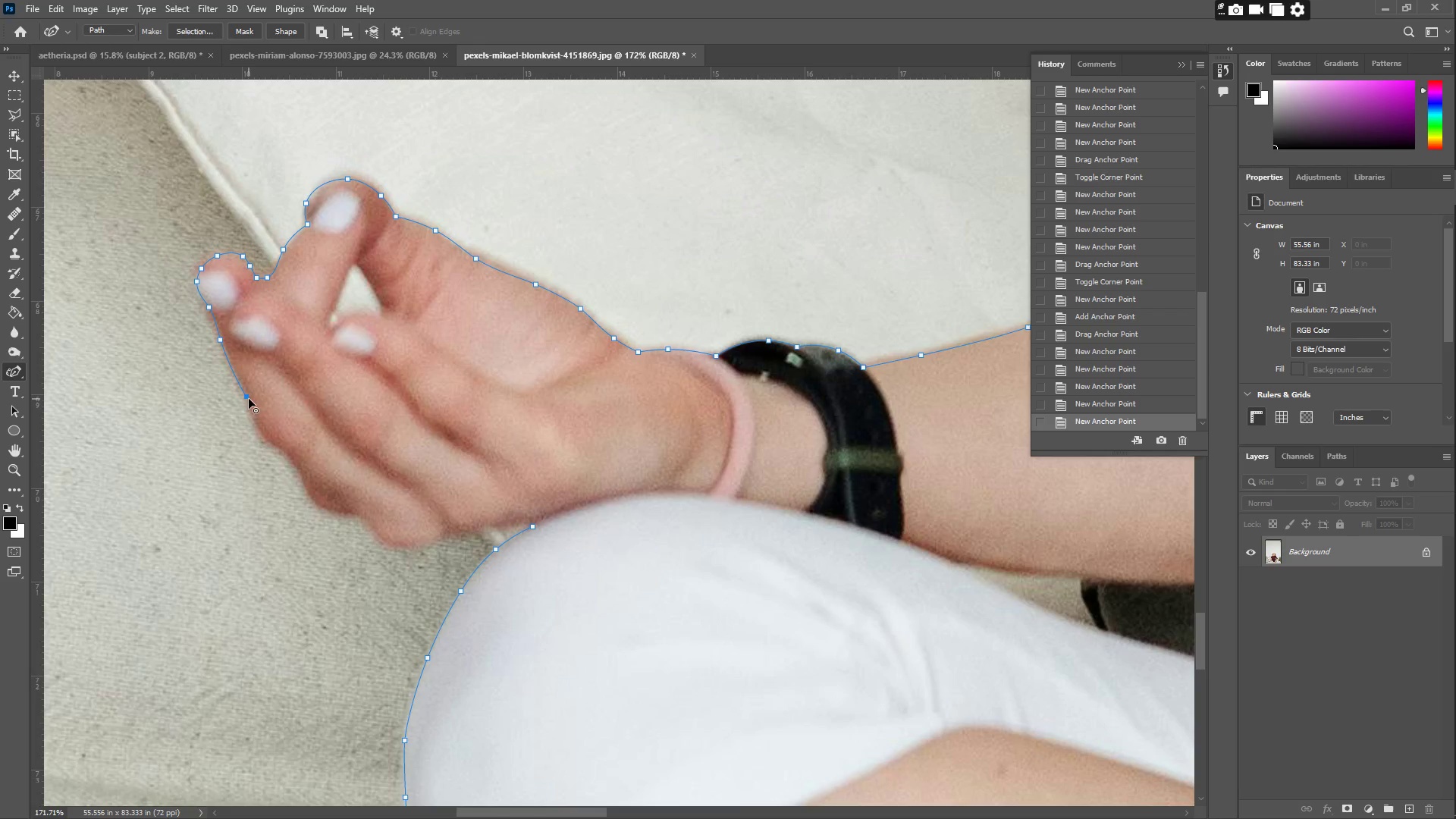 
left_click_drag(start_coordinate=[254, 409], to_coordinate=[249, 410])
 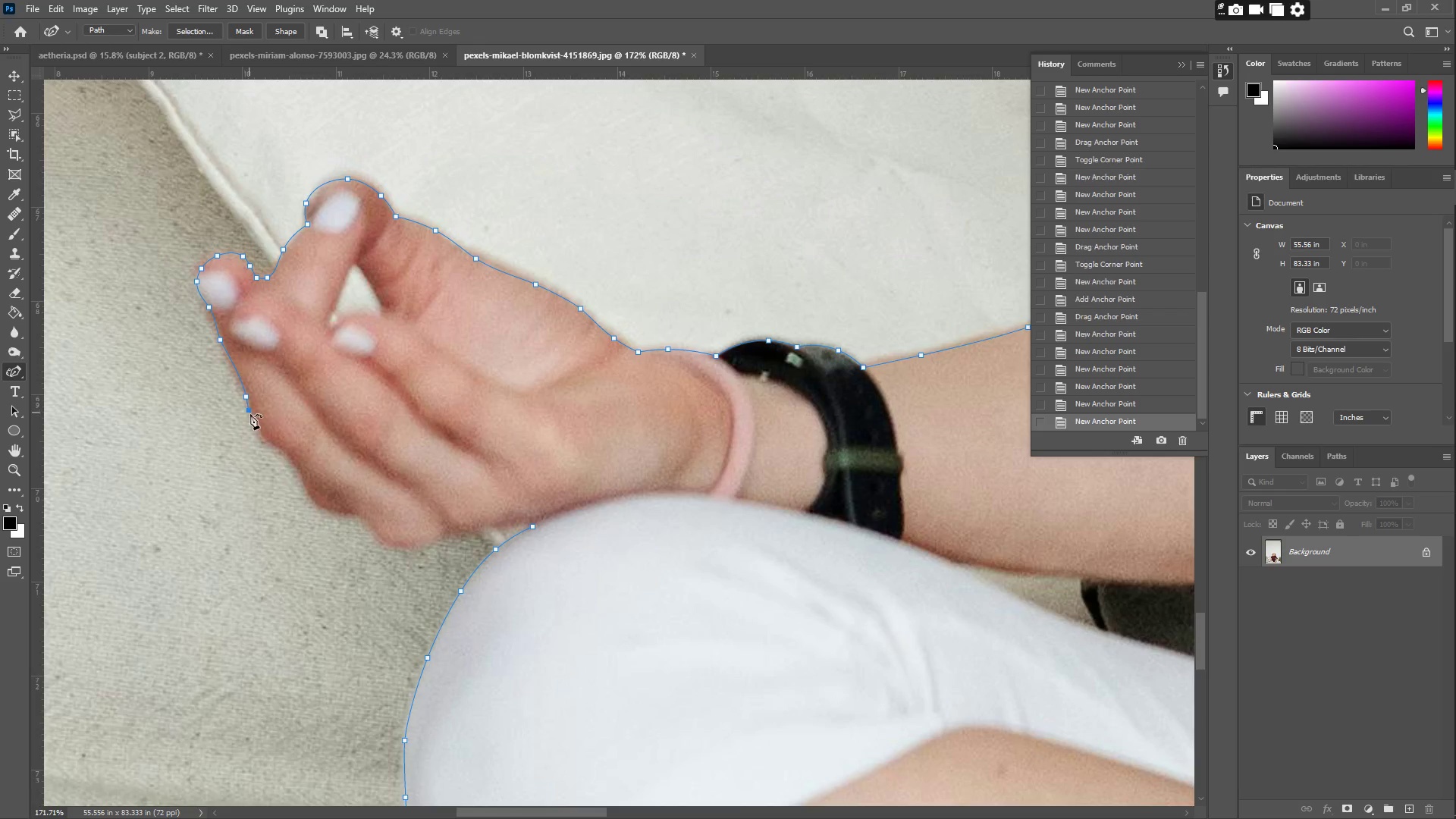 
left_click_drag(start_coordinate=[261, 425], to_coordinate=[285, 453])
 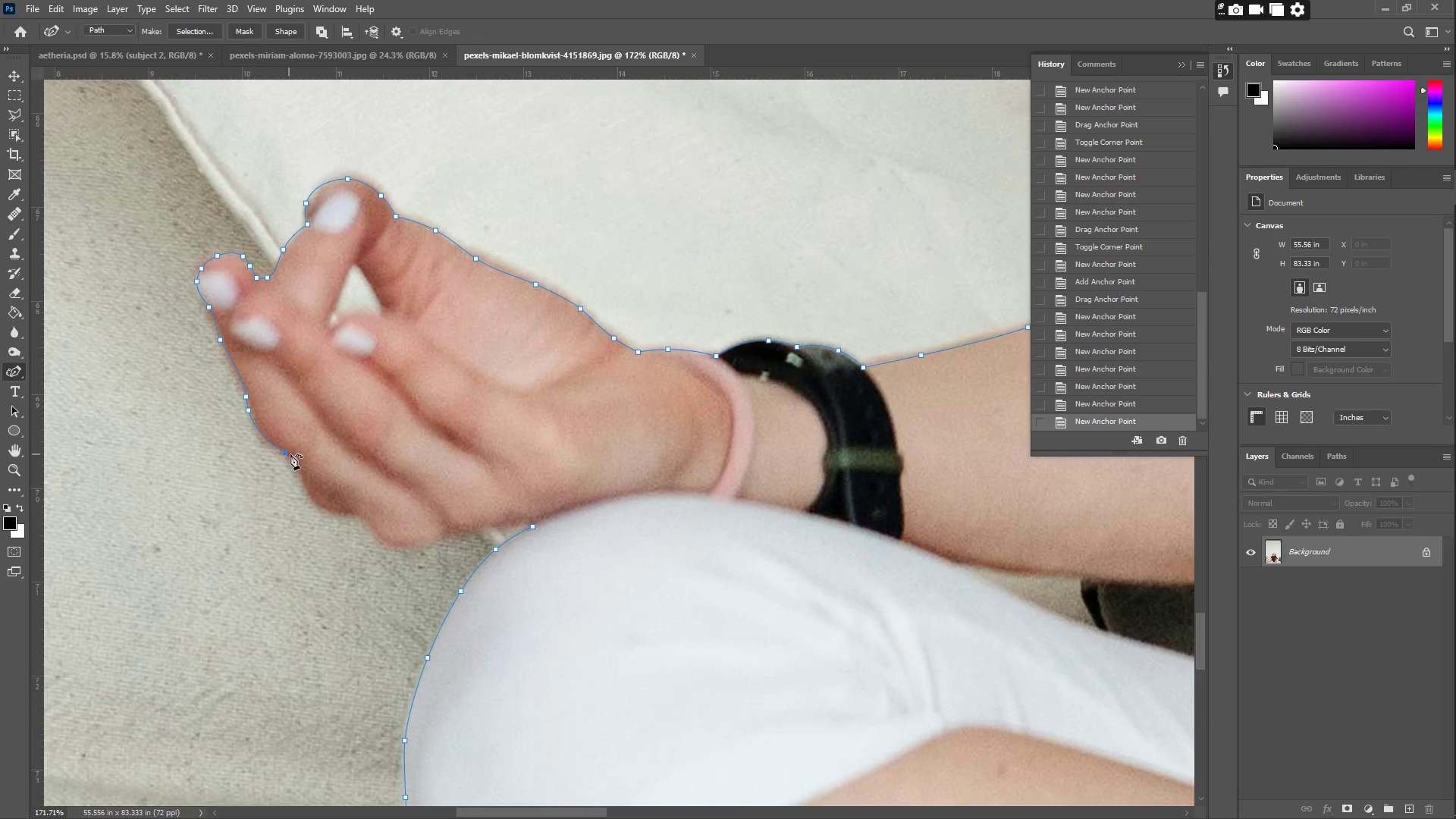 
left_click_drag(start_coordinate=[291, 455], to_coordinate=[293, 460])
 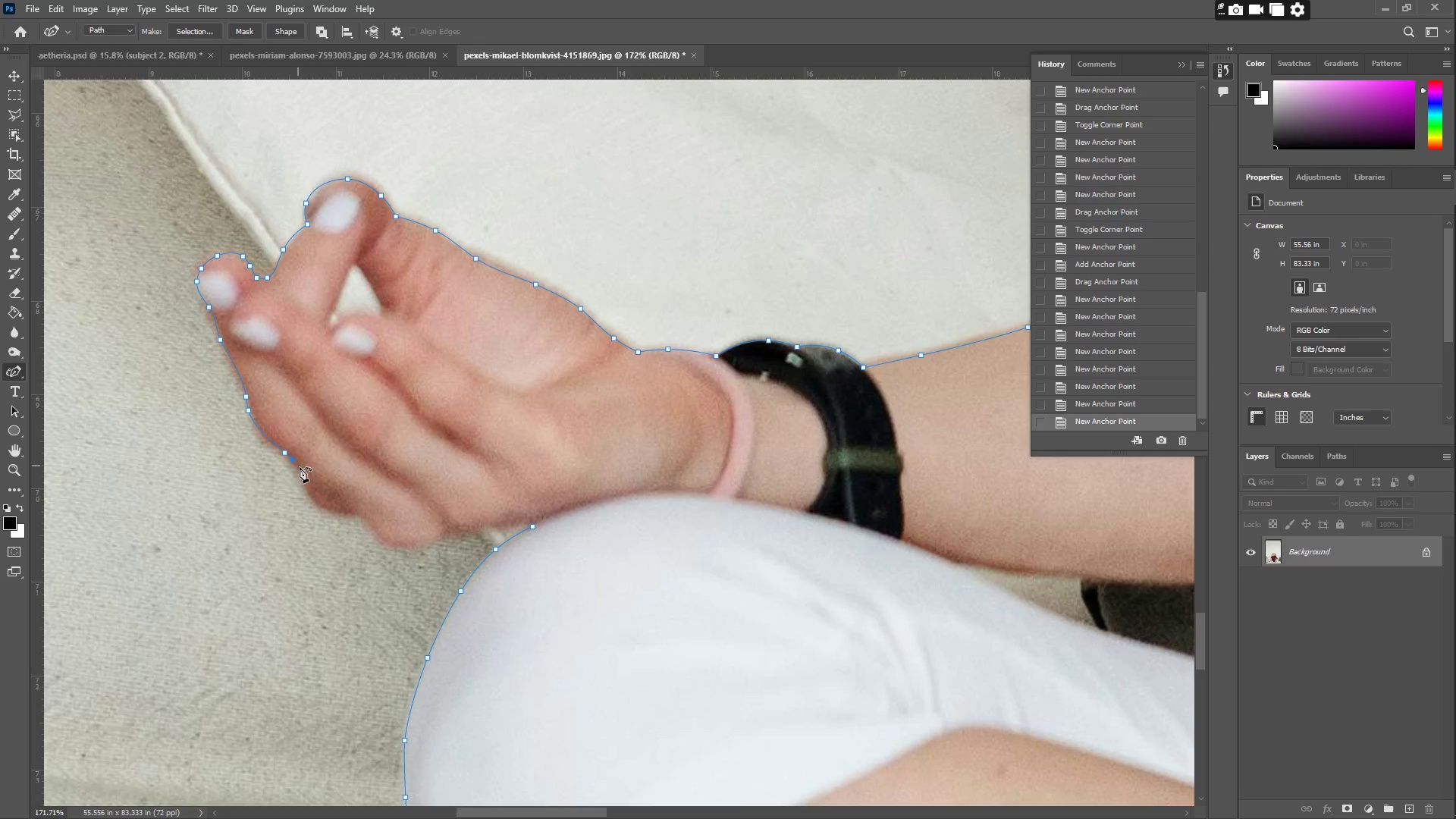 
left_click_drag(start_coordinate=[306, 475], to_coordinate=[305, 486])
 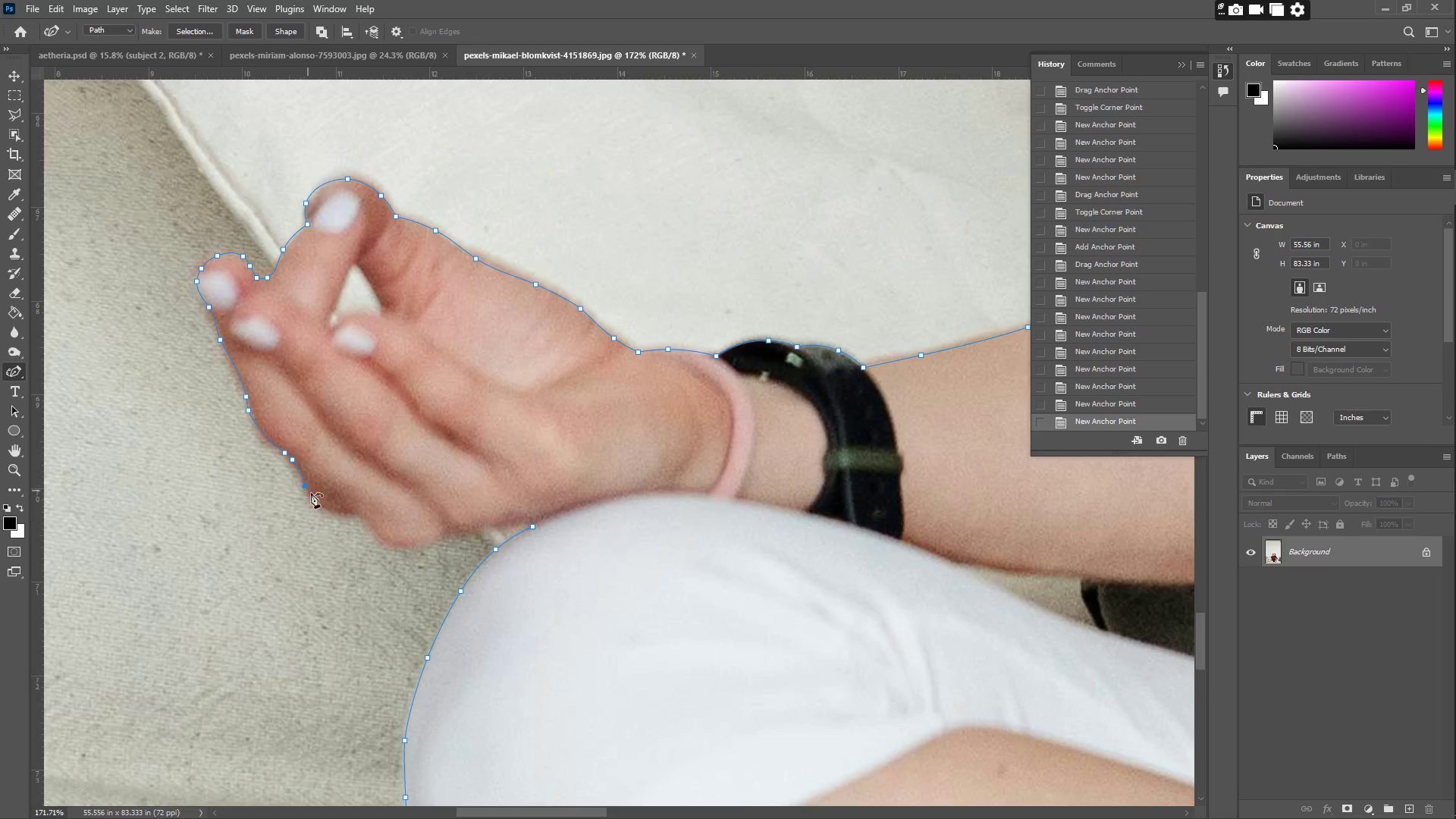 
left_click_drag(start_coordinate=[322, 503], to_coordinate=[328, 509])
 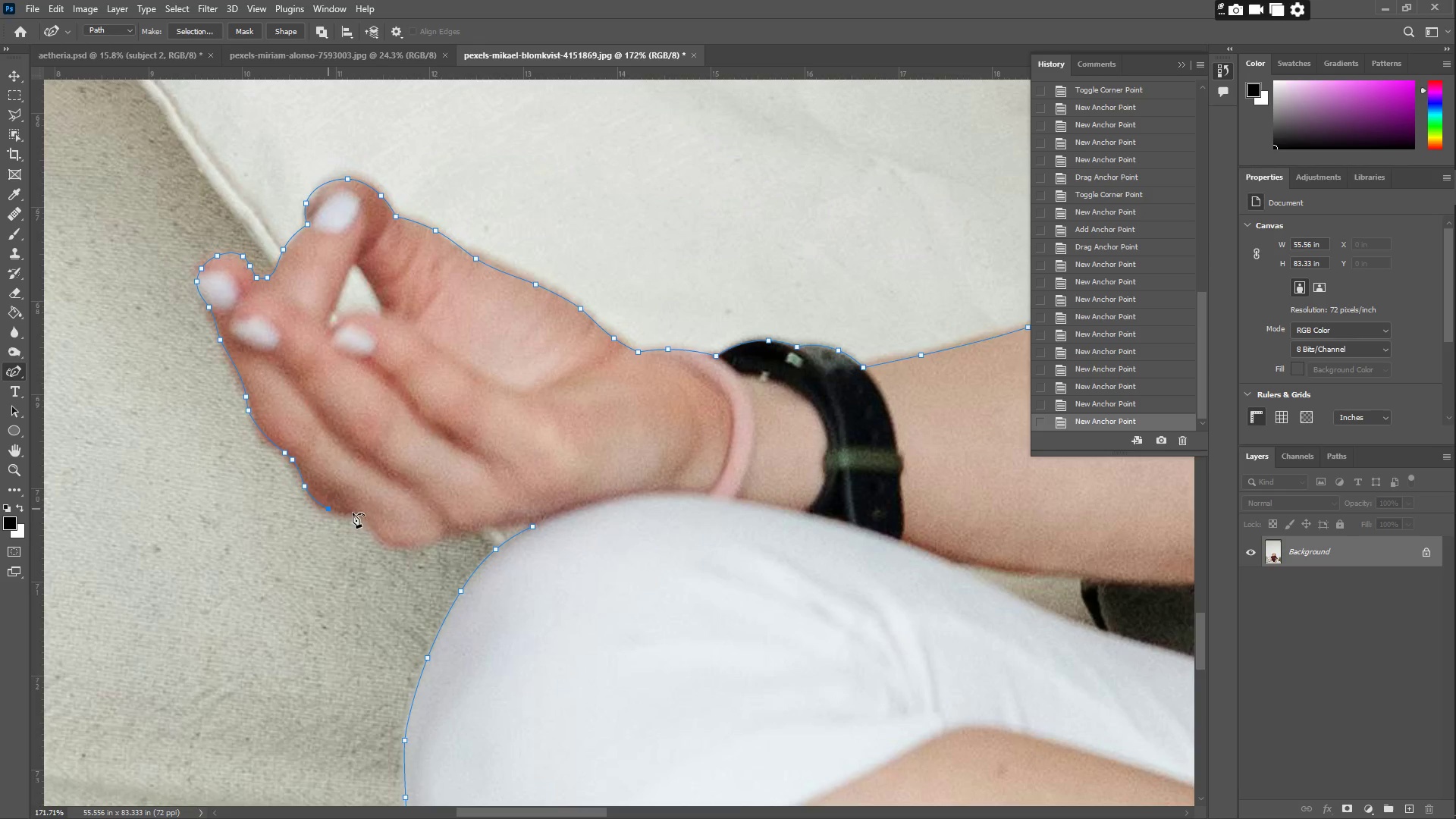 
left_click_drag(start_coordinate=[359, 514], to_coordinate=[356, 514])
 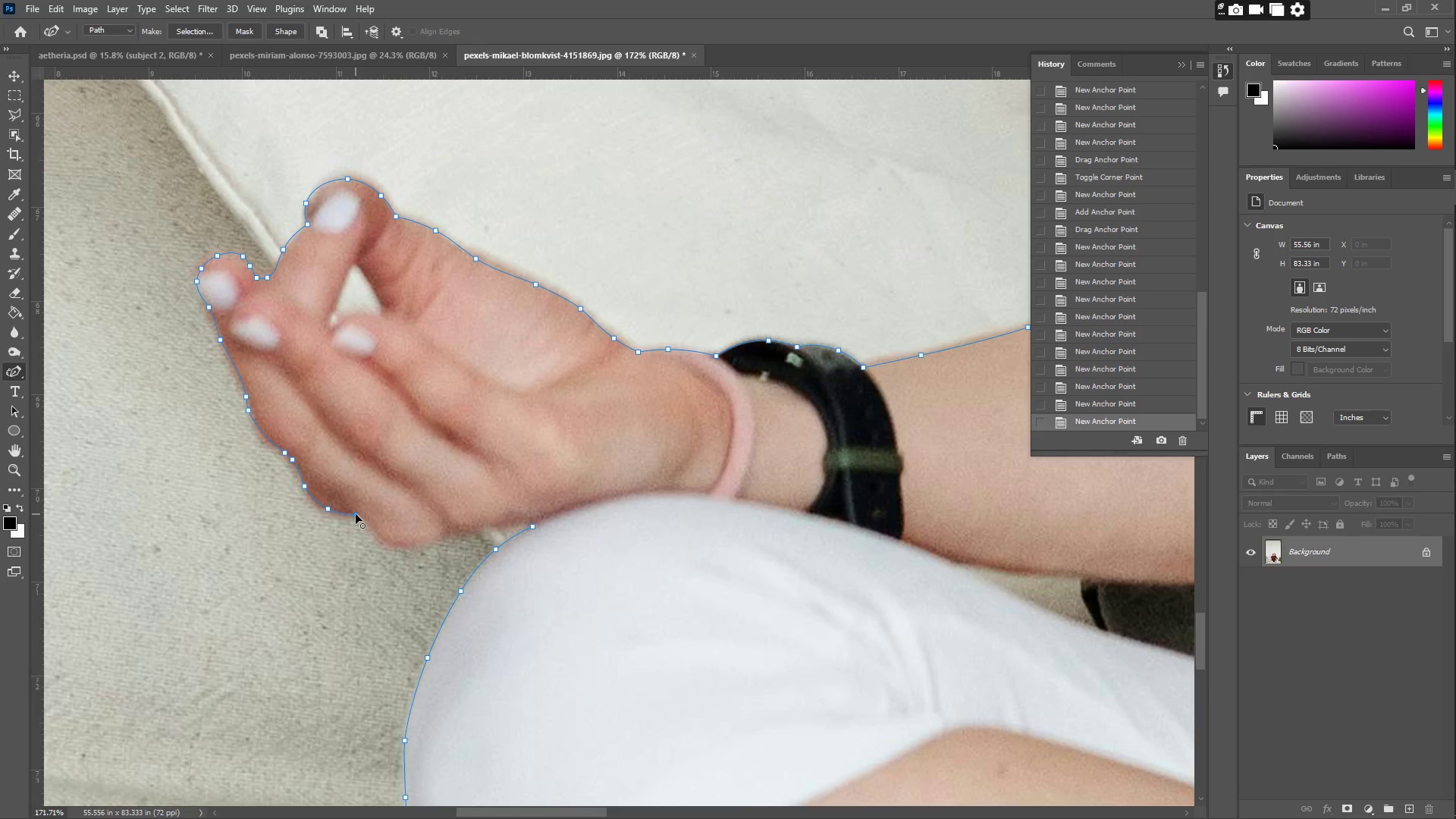 
double_click([356, 513])
 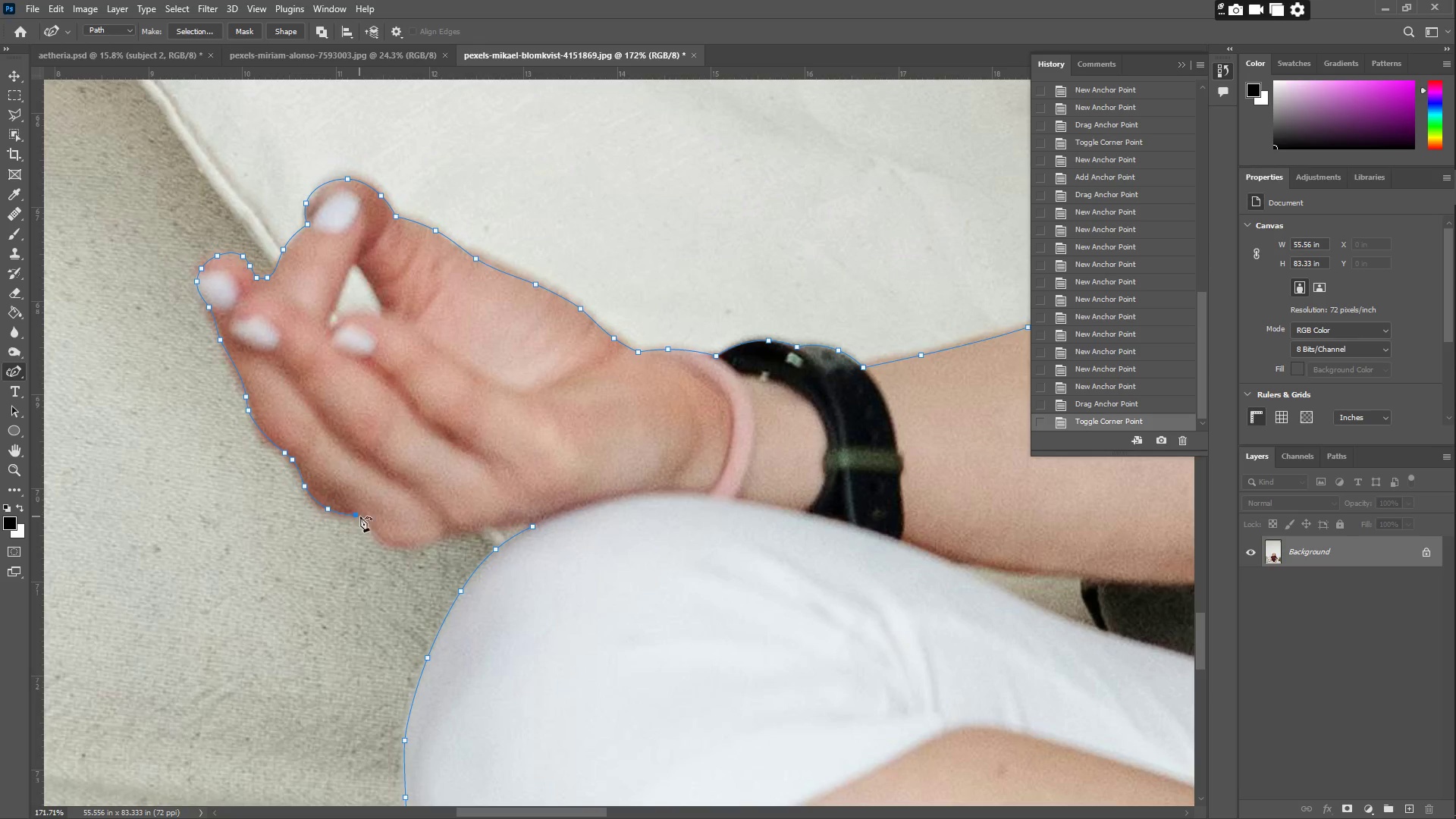 
left_click_drag(start_coordinate=[366, 522], to_coordinate=[378, 535])
 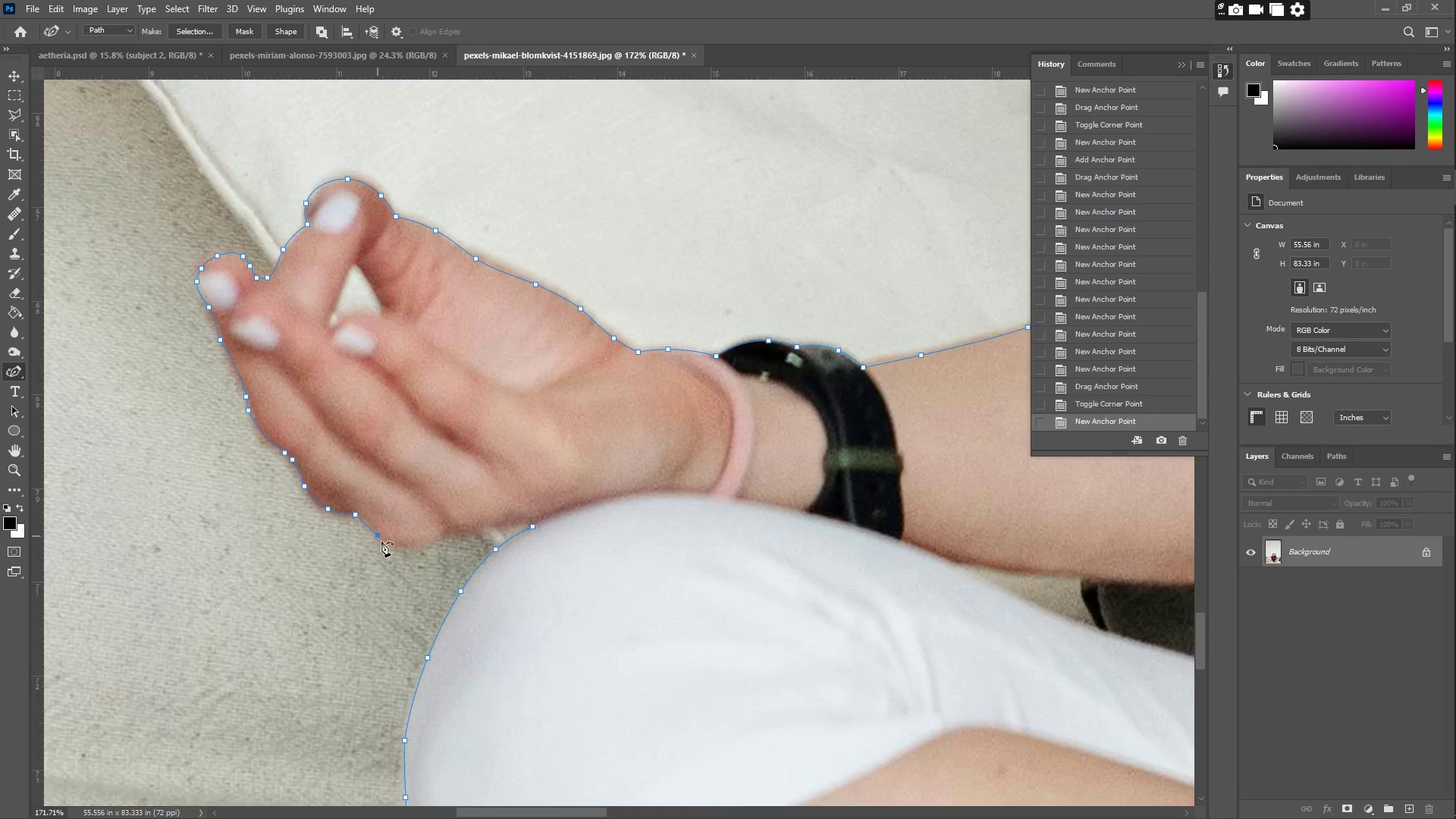 
left_click_drag(start_coordinate=[385, 544], to_coordinate=[399, 548])
 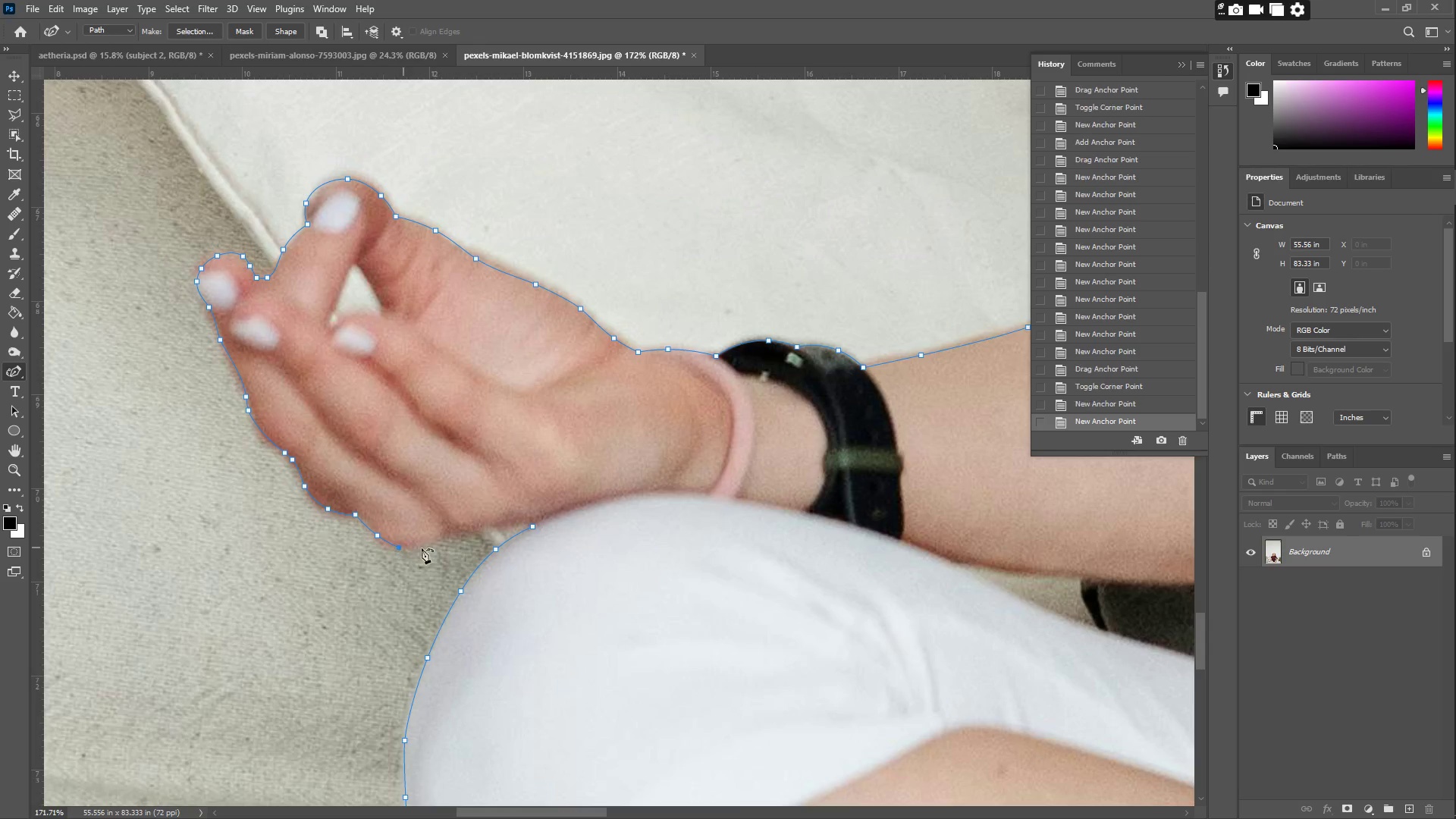 
left_click_drag(start_coordinate=[428, 549], to_coordinate=[435, 540])
 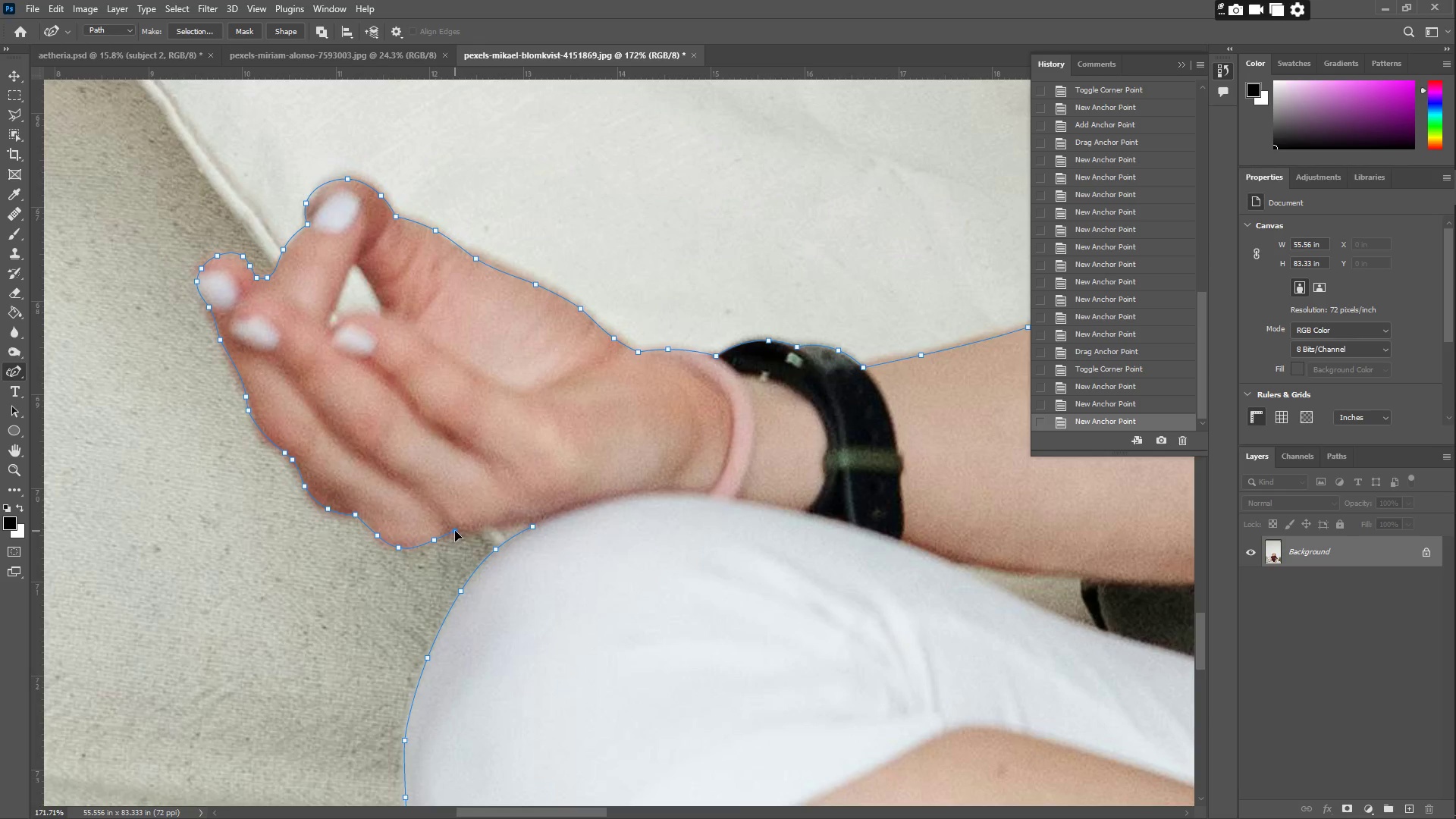 
left_click_drag(start_coordinate=[492, 526], to_coordinate=[479, 529])
 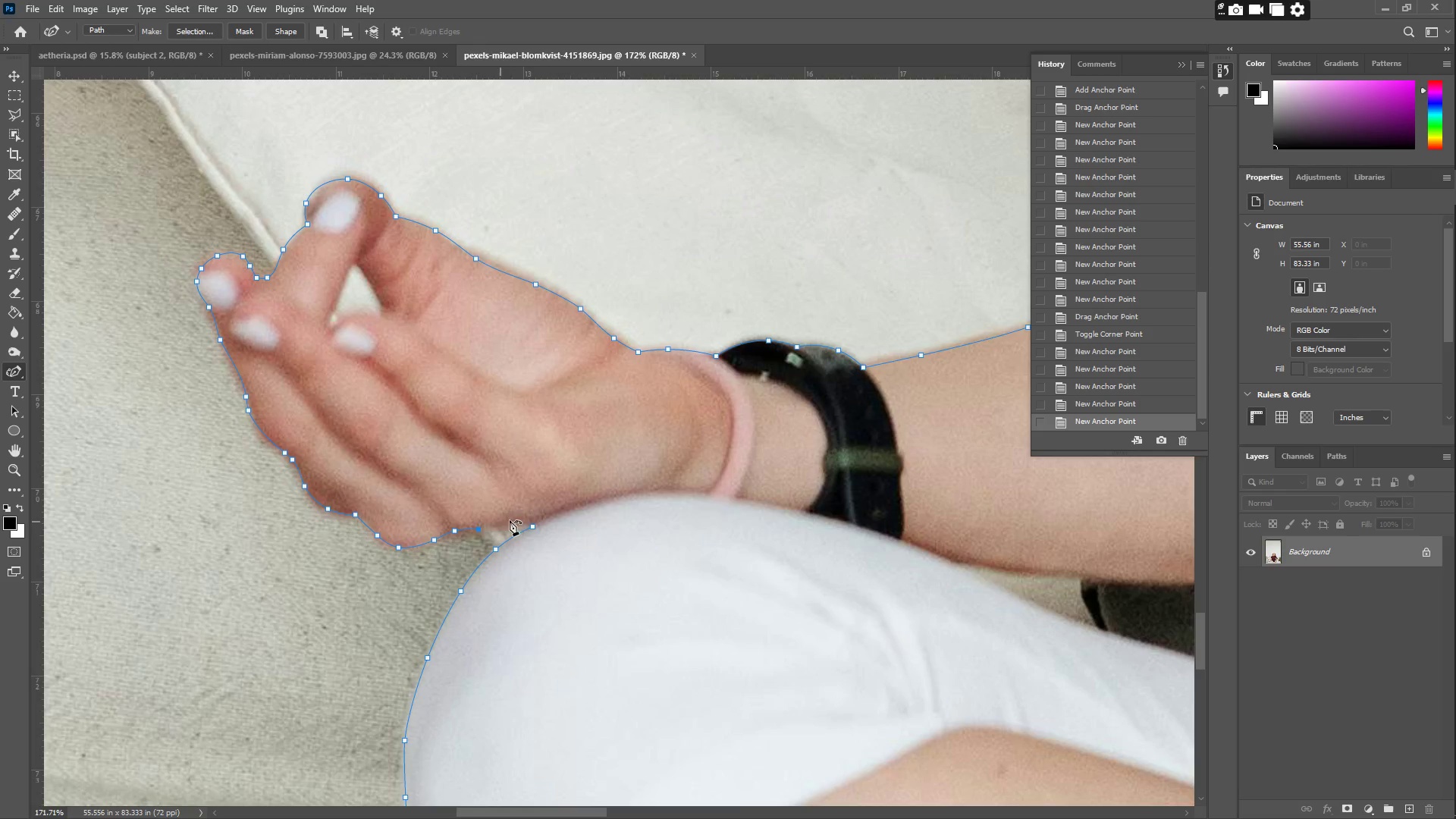 
left_click_drag(start_coordinate=[520, 519], to_coordinate=[535, 519])
 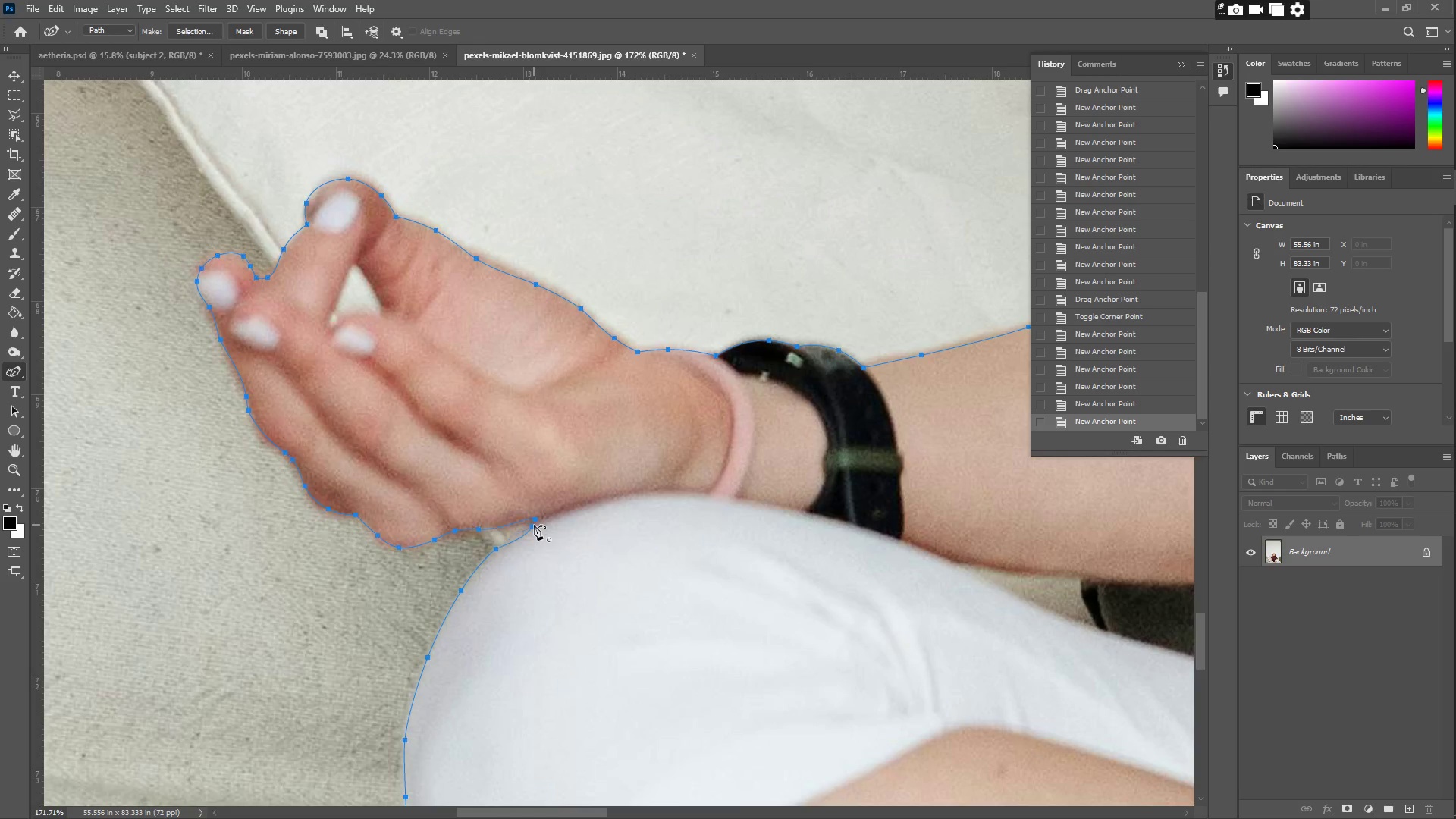 
double_click([532, 525])
 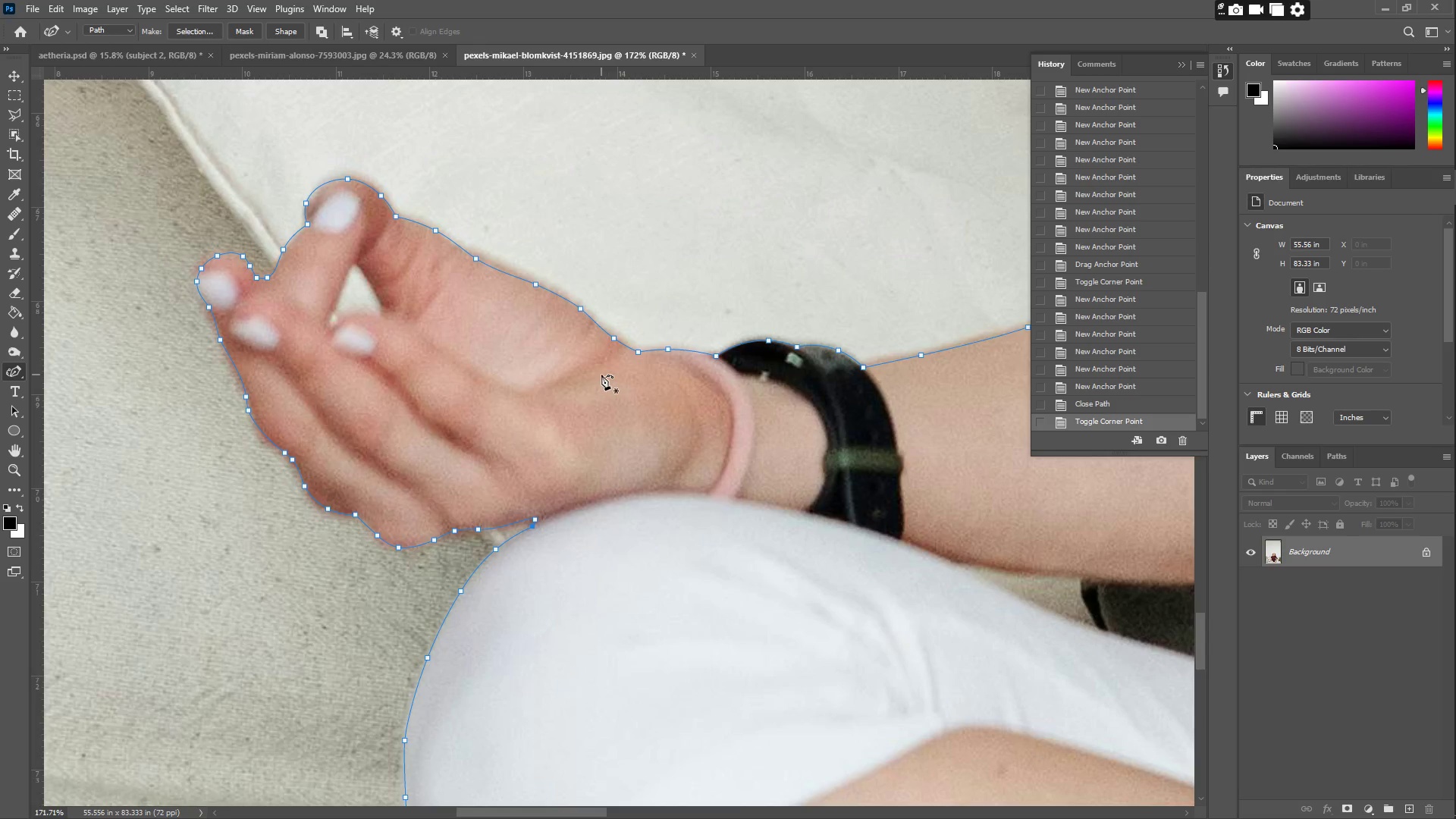 
key(Z)
 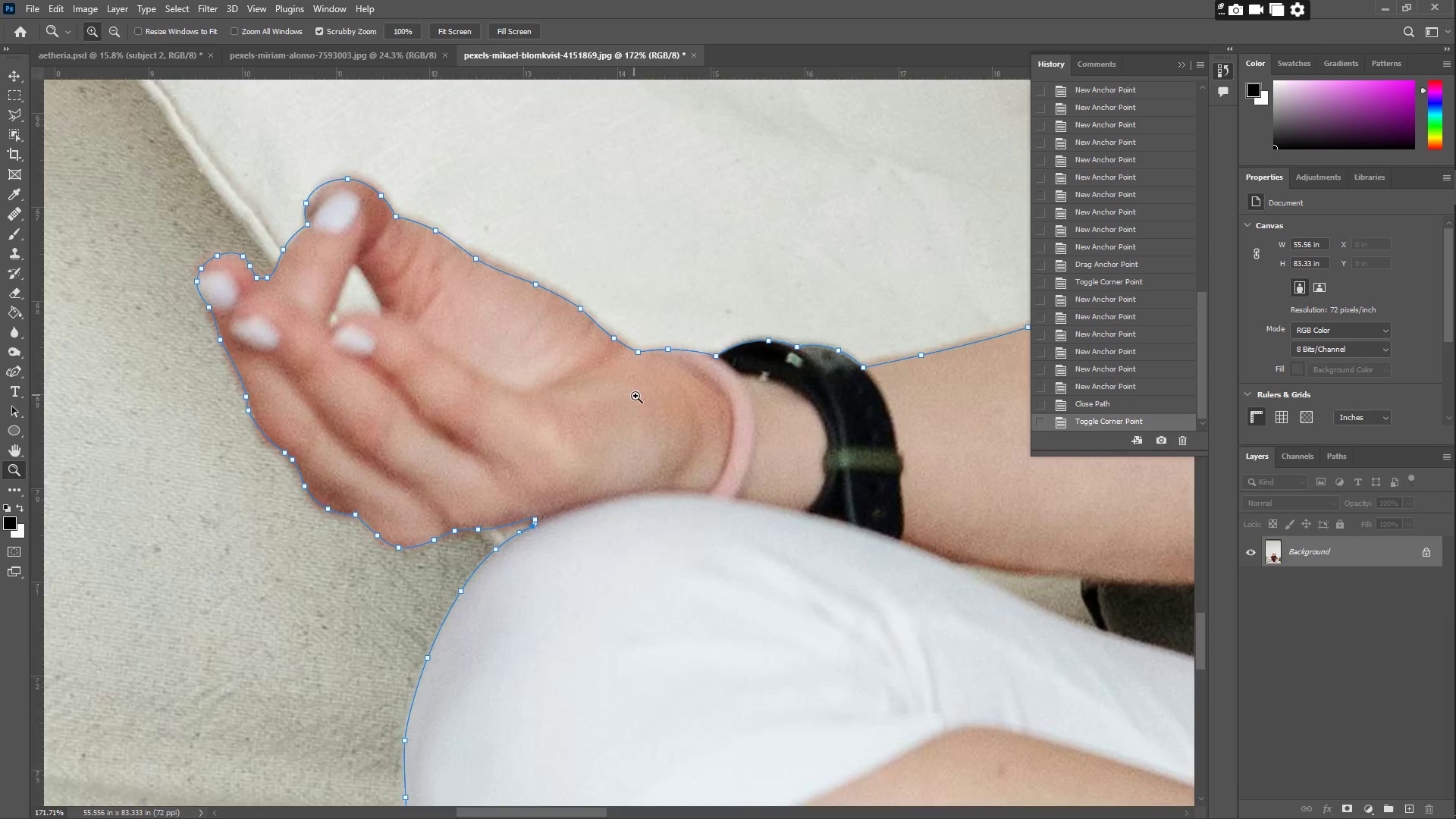 
left_click_drag(start_coordinate=[643, 407], to_coordinate=[533, 388])
 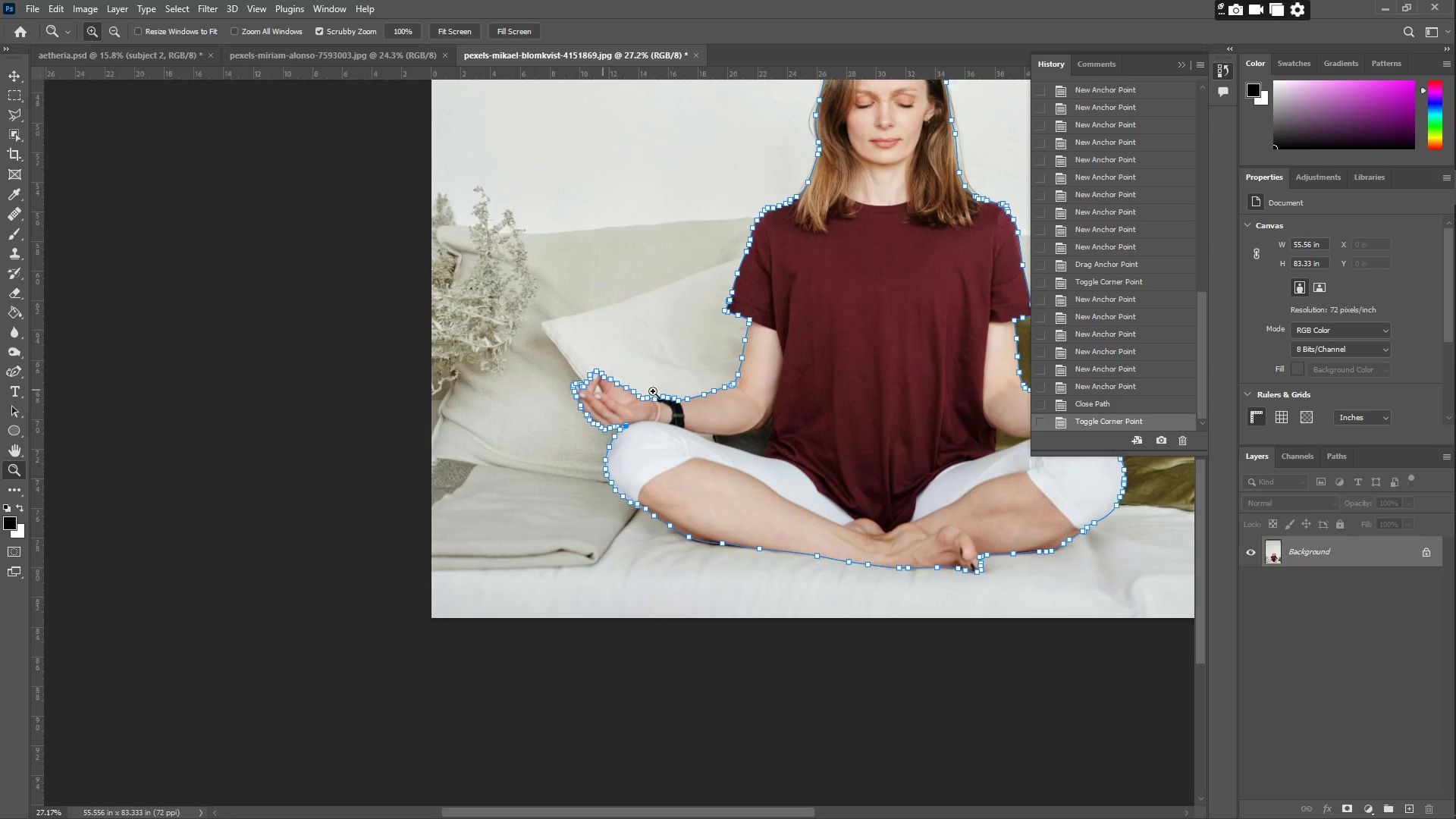 
hold_key(key=Space, duration=1.11)
 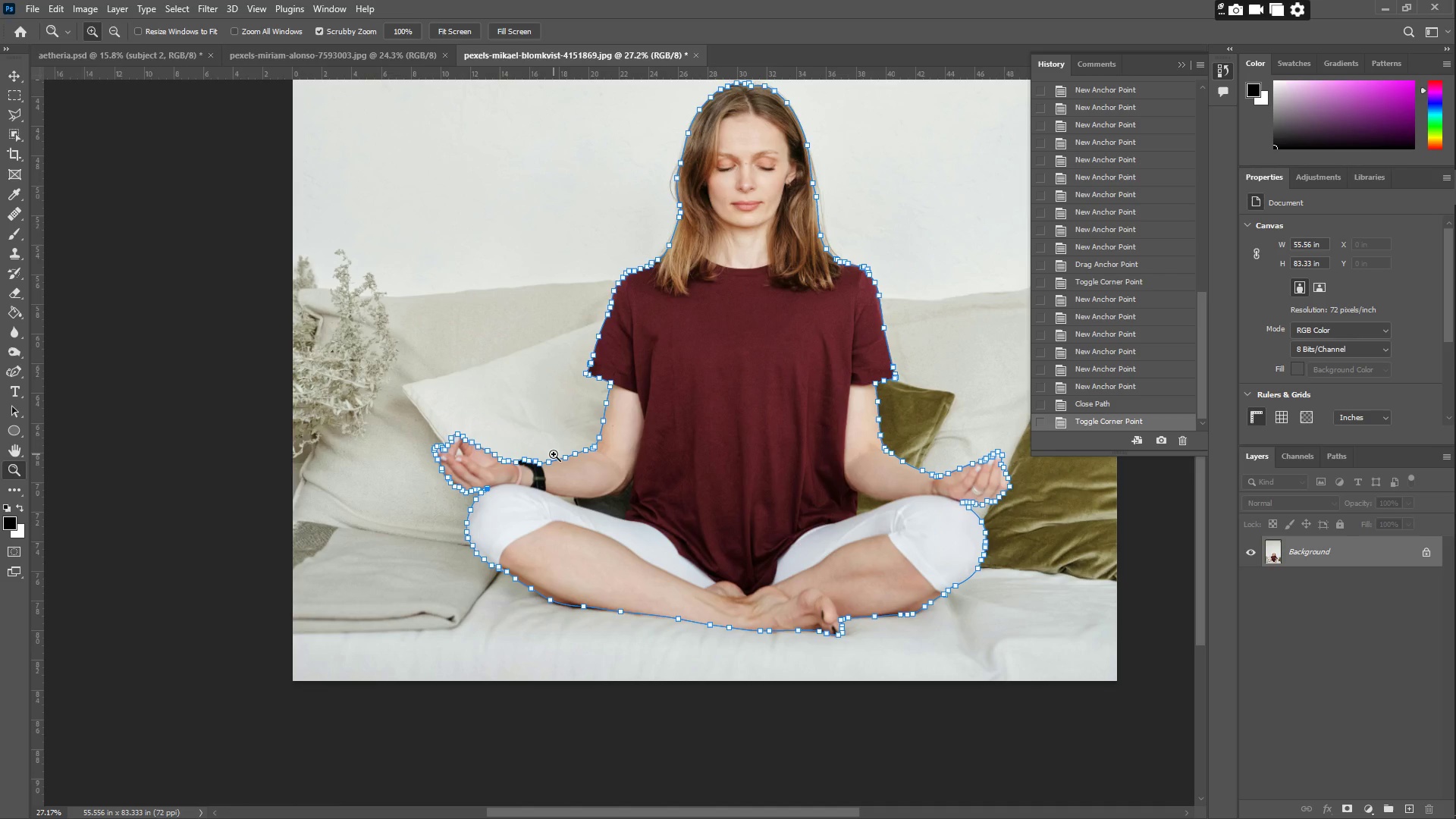 
left_click_drag(start_coordinate=[692, 394], to_coordinate=[554, 457])
 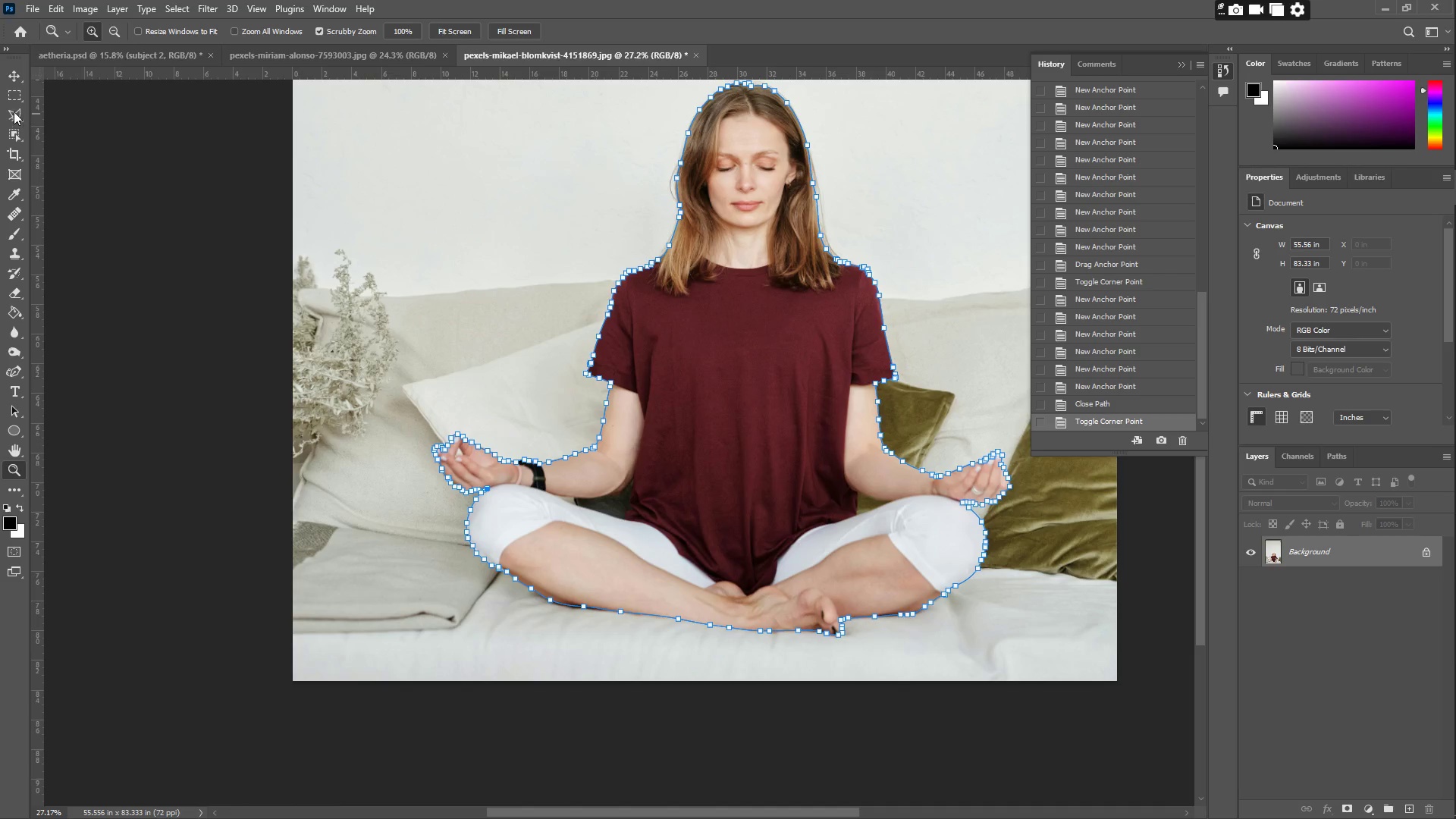 
left_click([5, 81])
 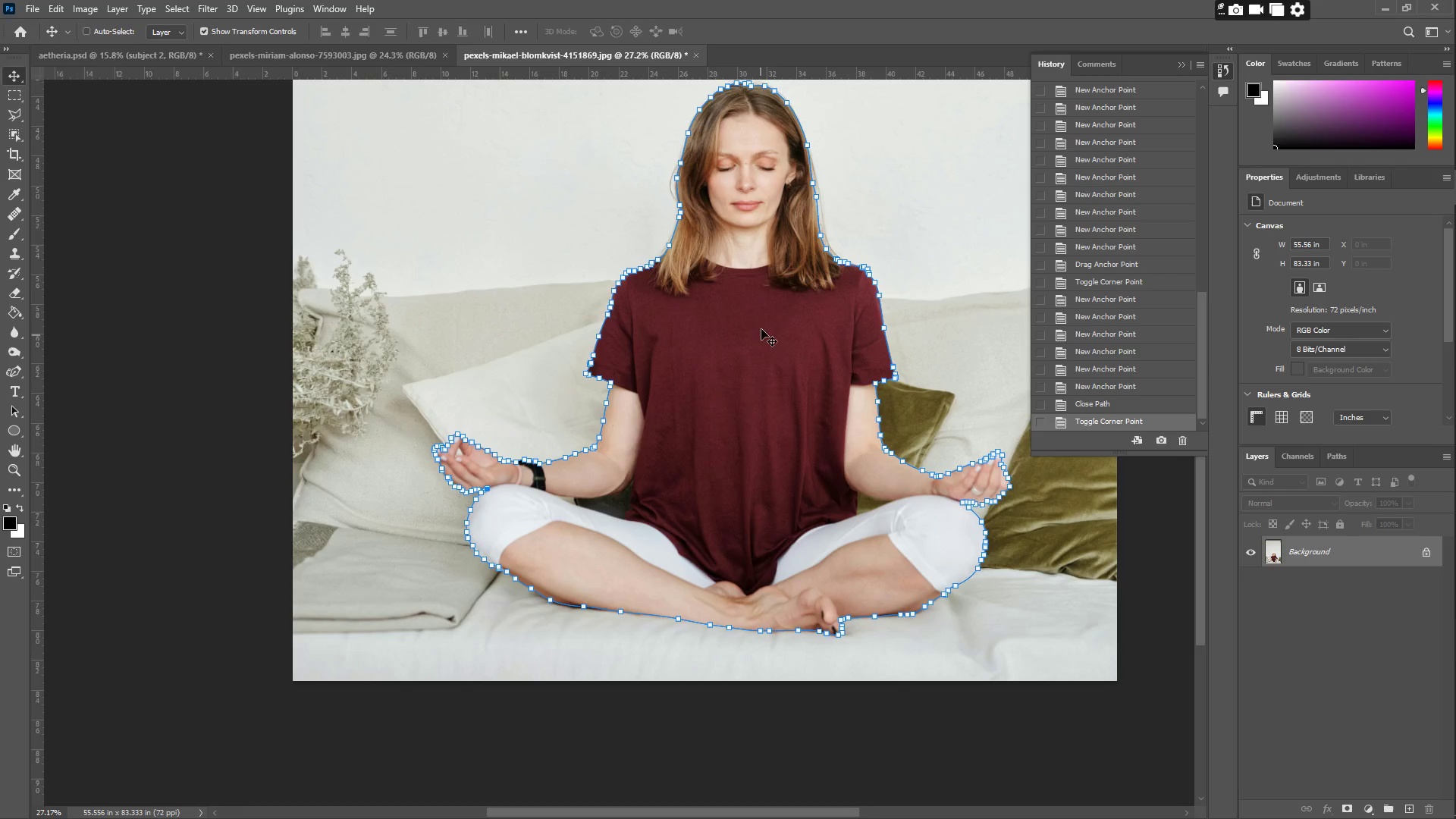 
right_click([737, 312])
 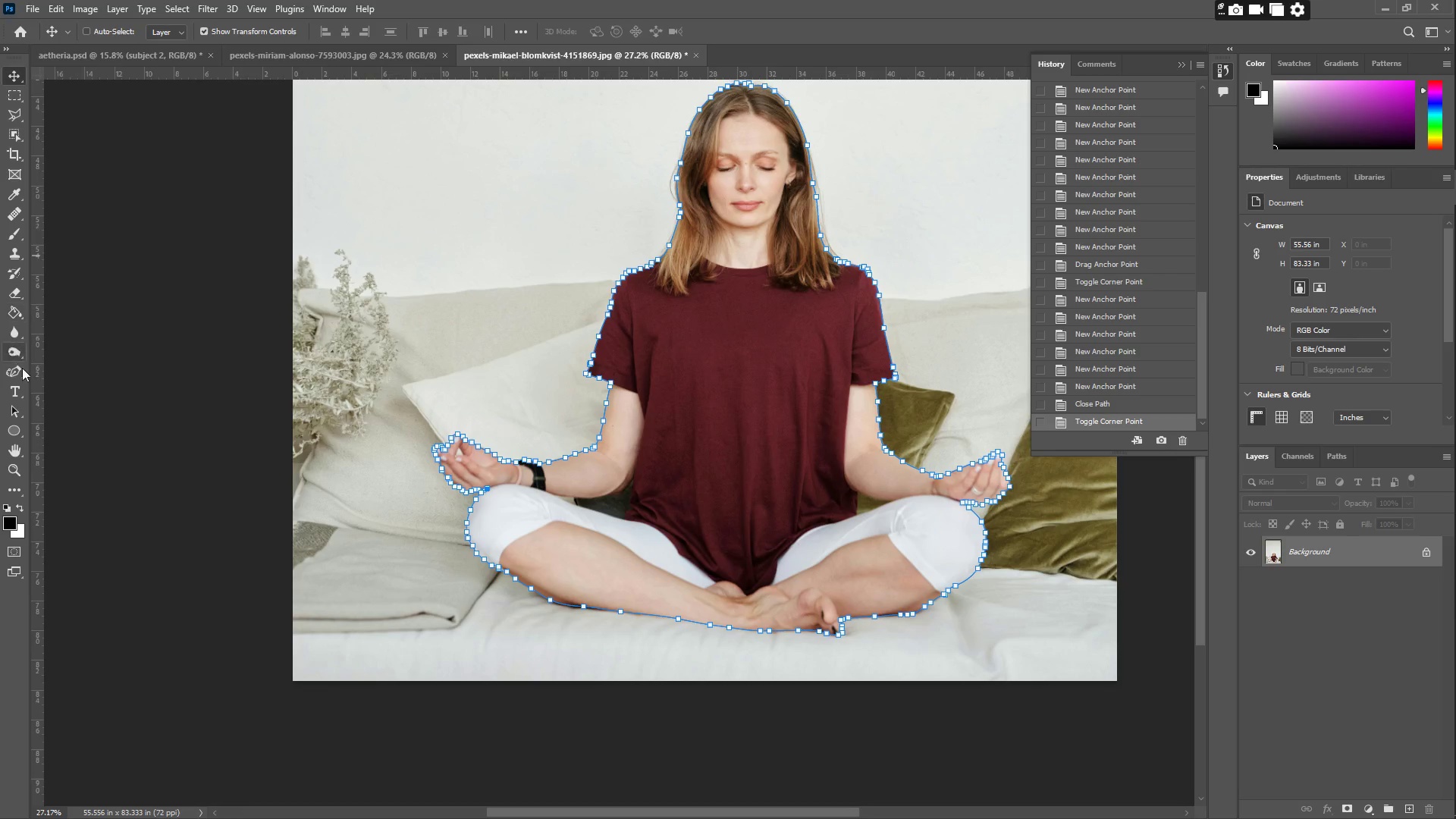 
left_click([17, 370])
 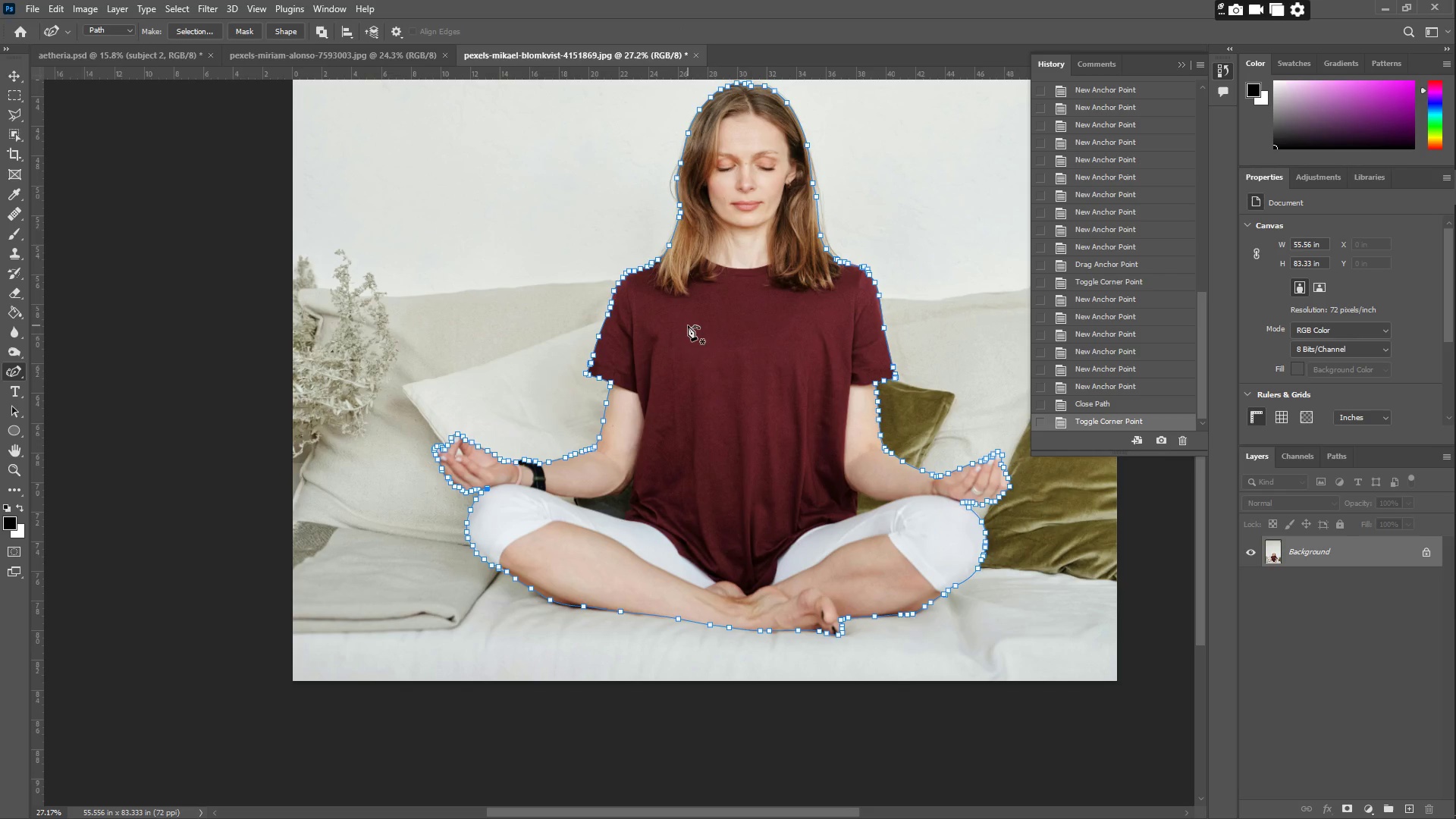 
right_click([689, 325])
 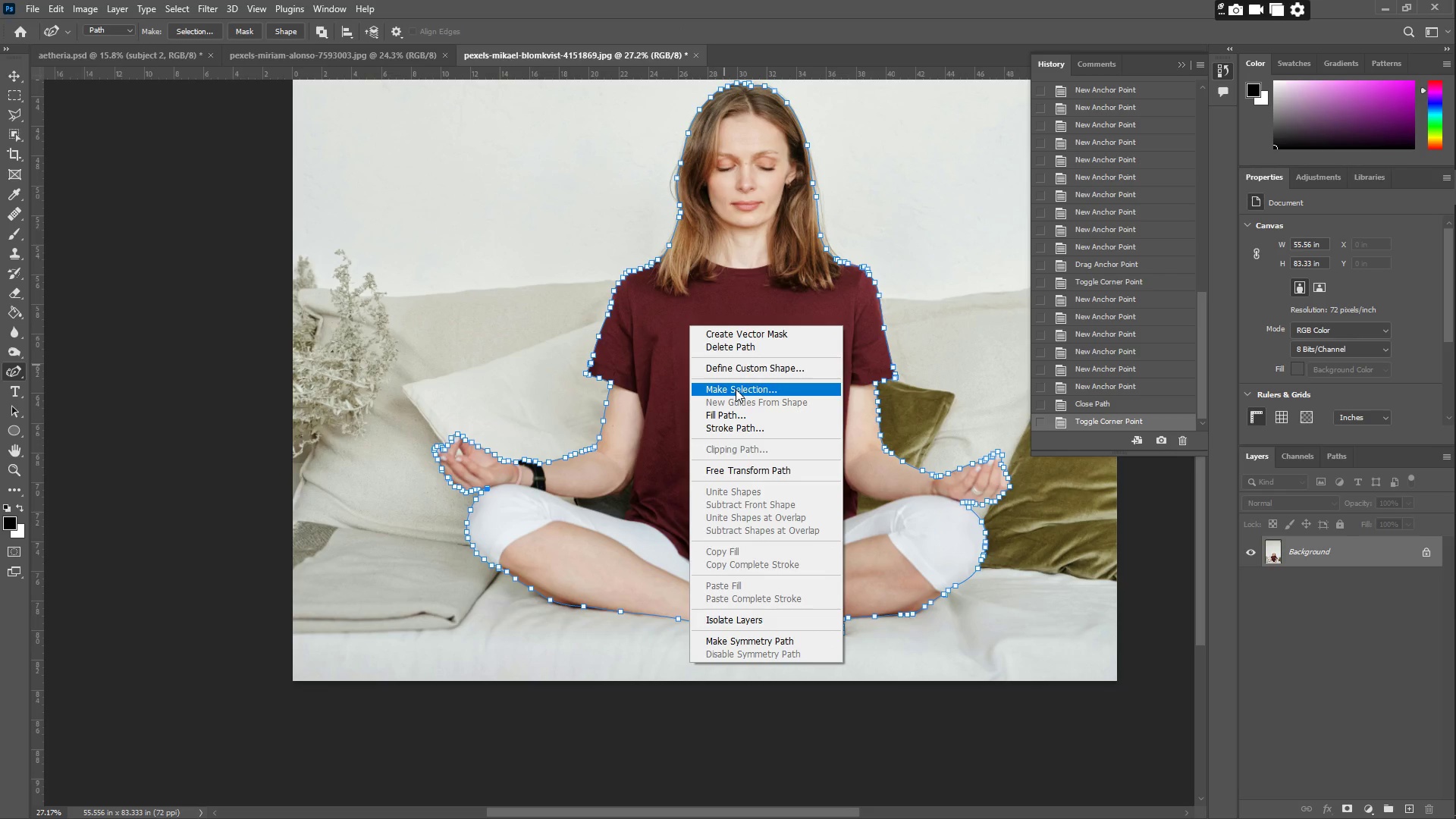 
left_click([736, 389])
 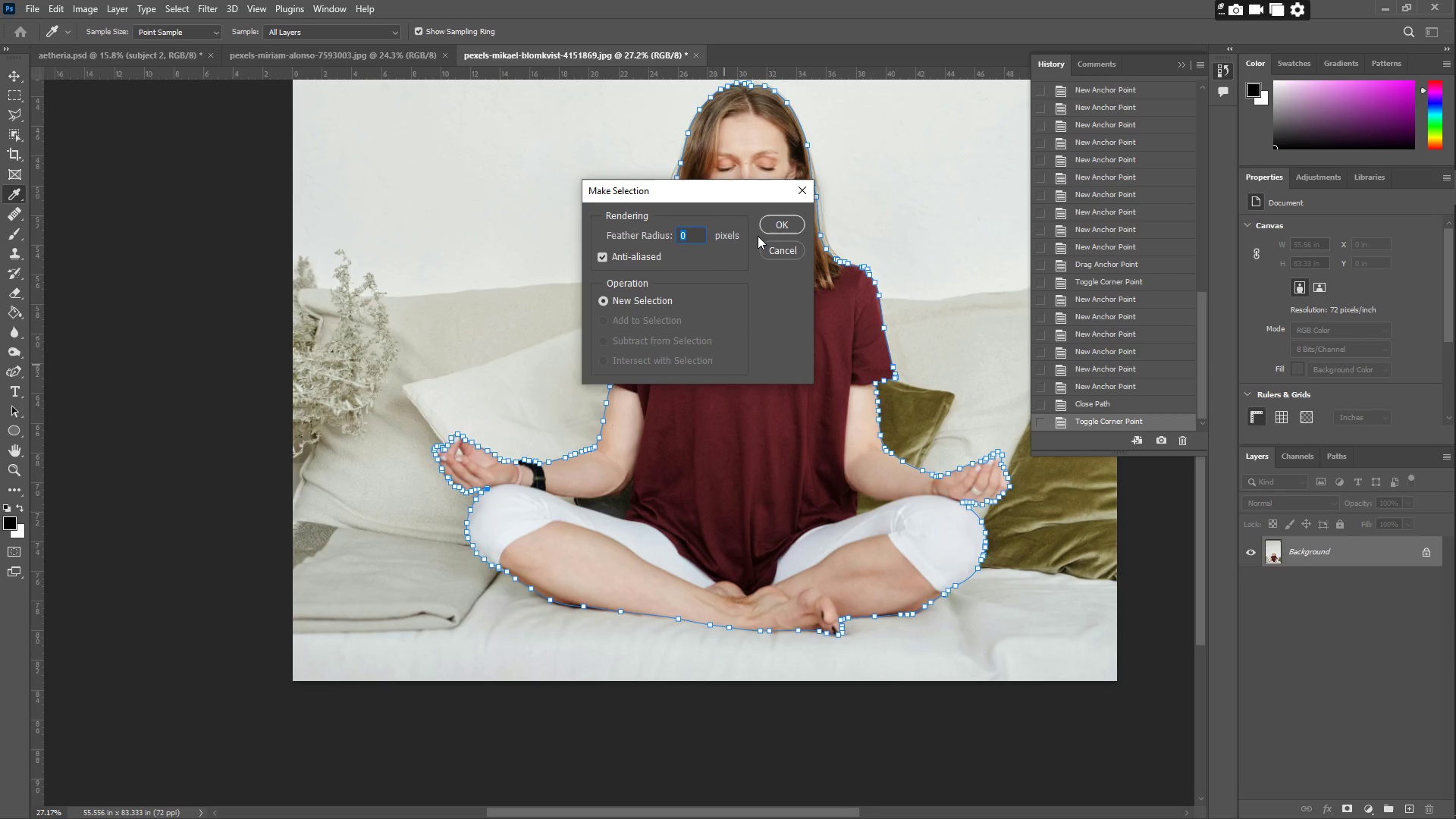 
left_click([768, 226])
 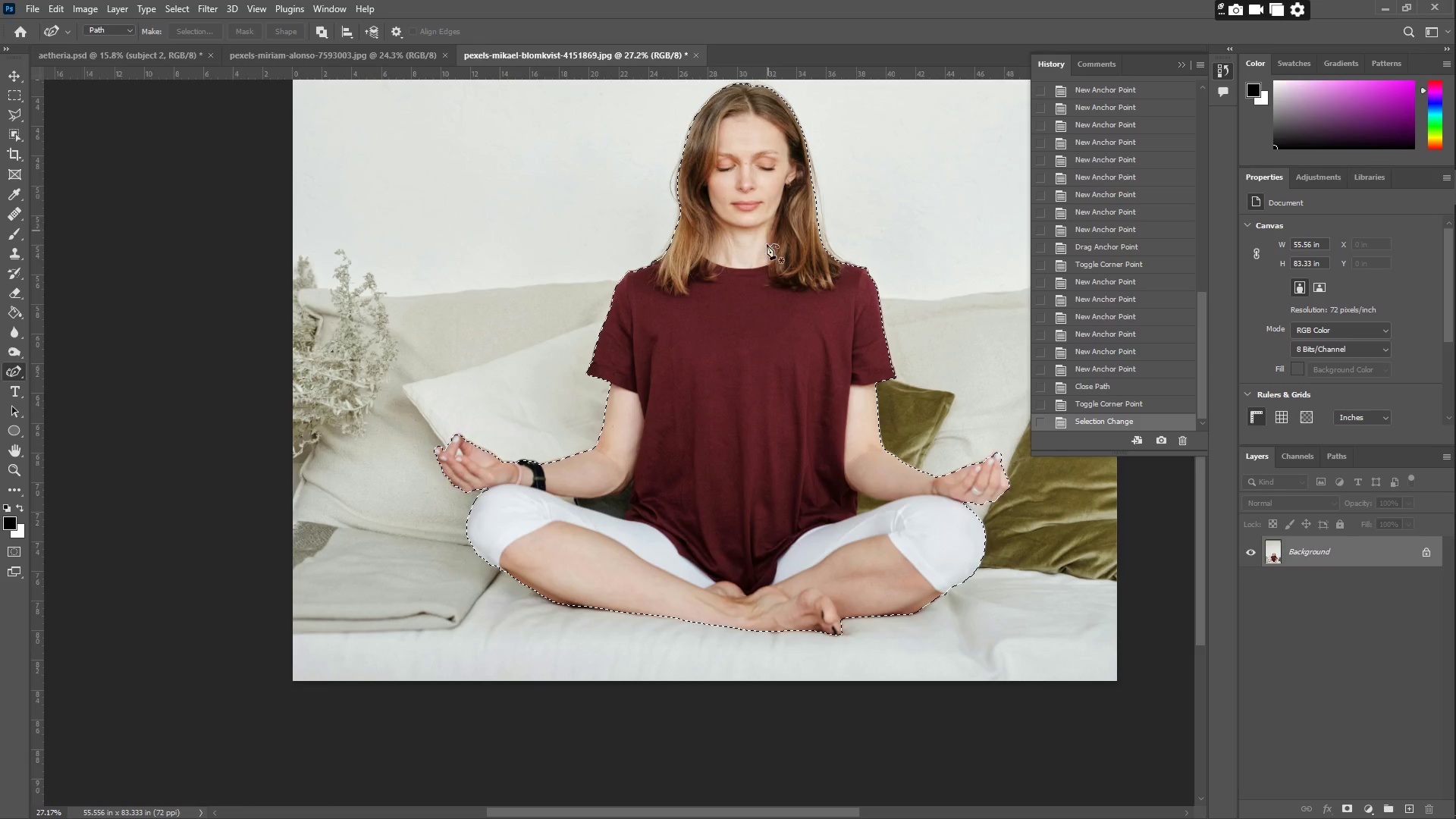 
key(Control+C)
 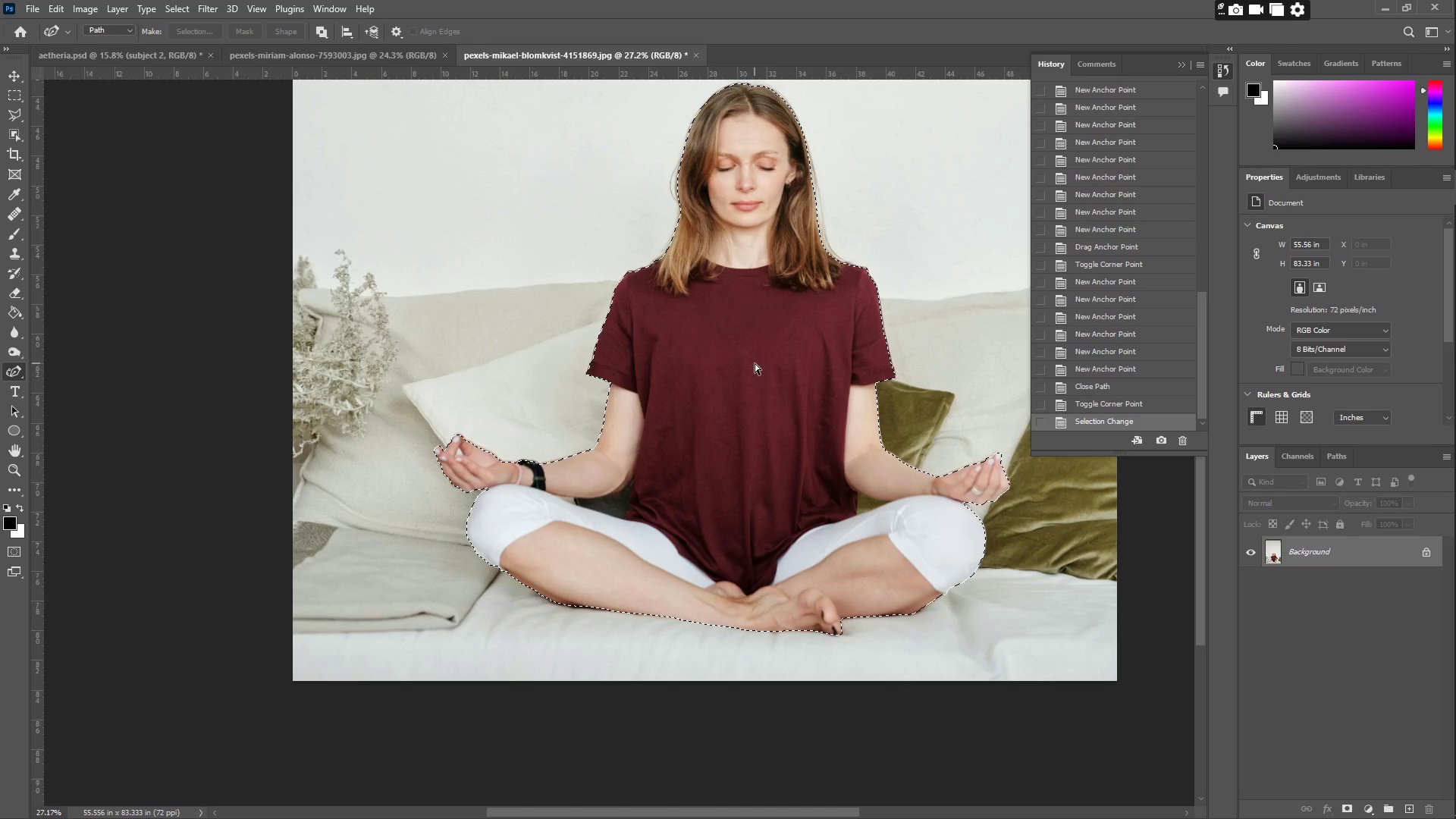 
key(Control+V)
 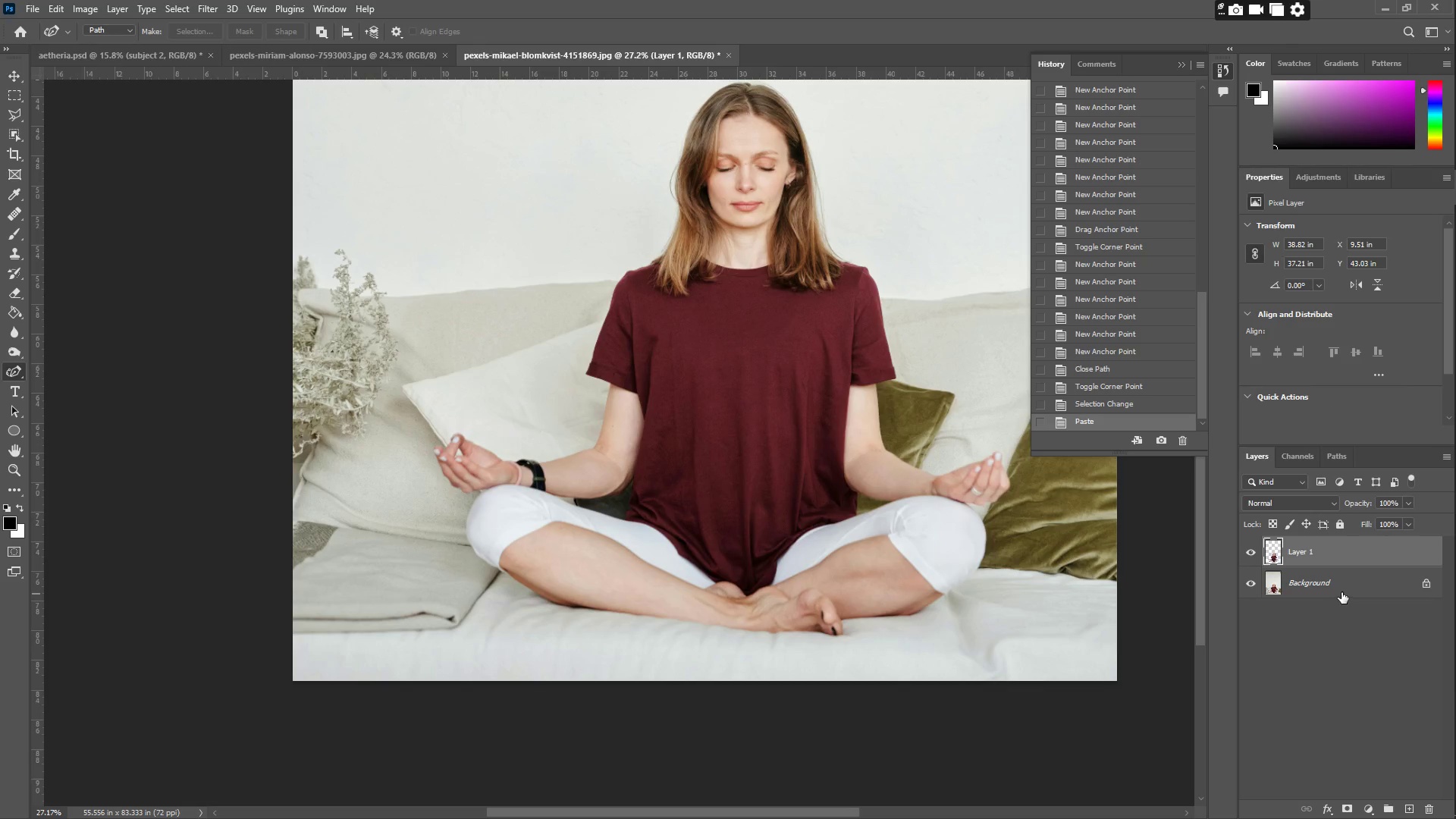 
left_click([1250, 584])
 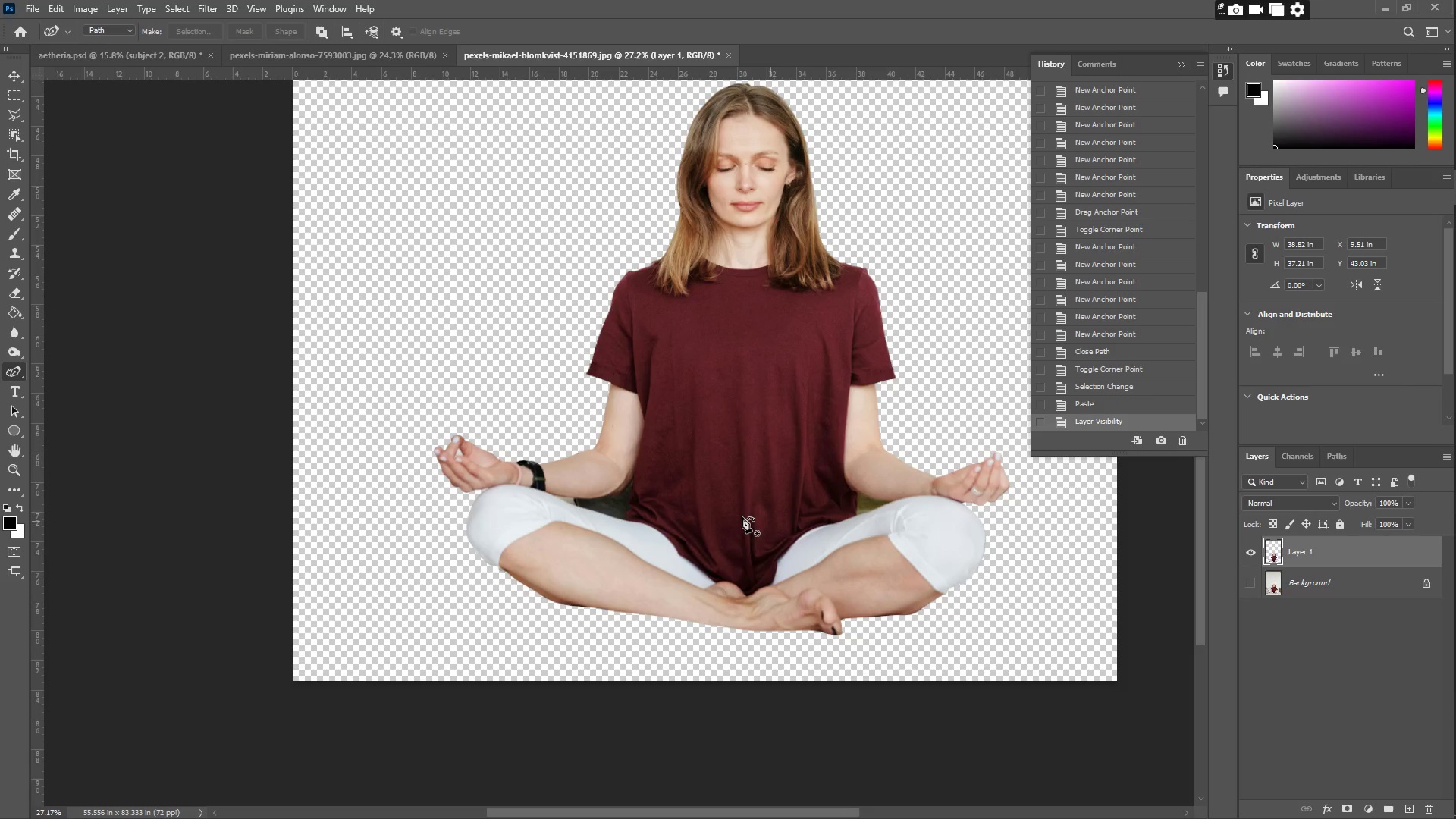 
type(zz)
 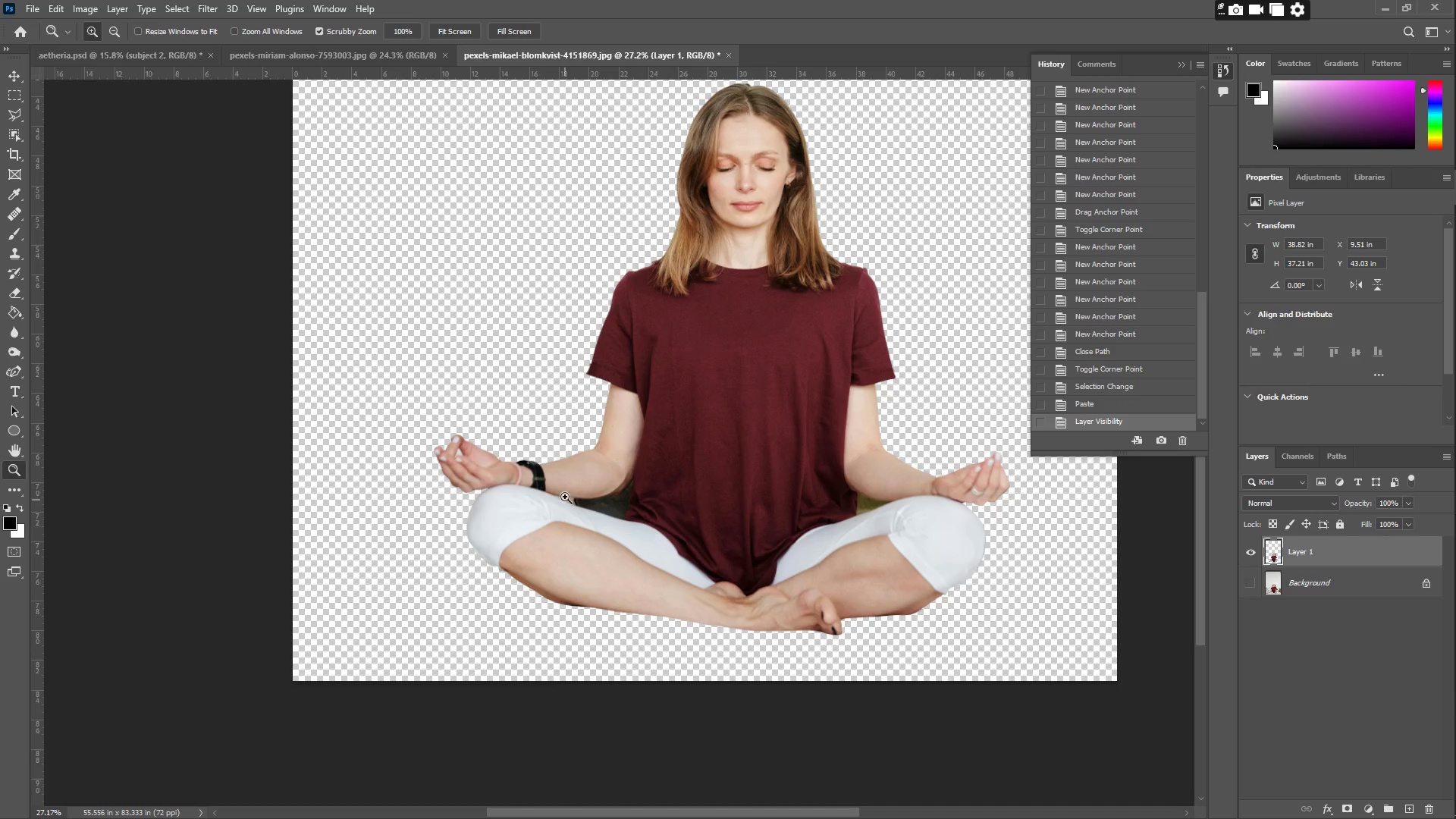 
left_click_drag(start_coordinate=[579, 486], to_coordinate=[709, 409])
 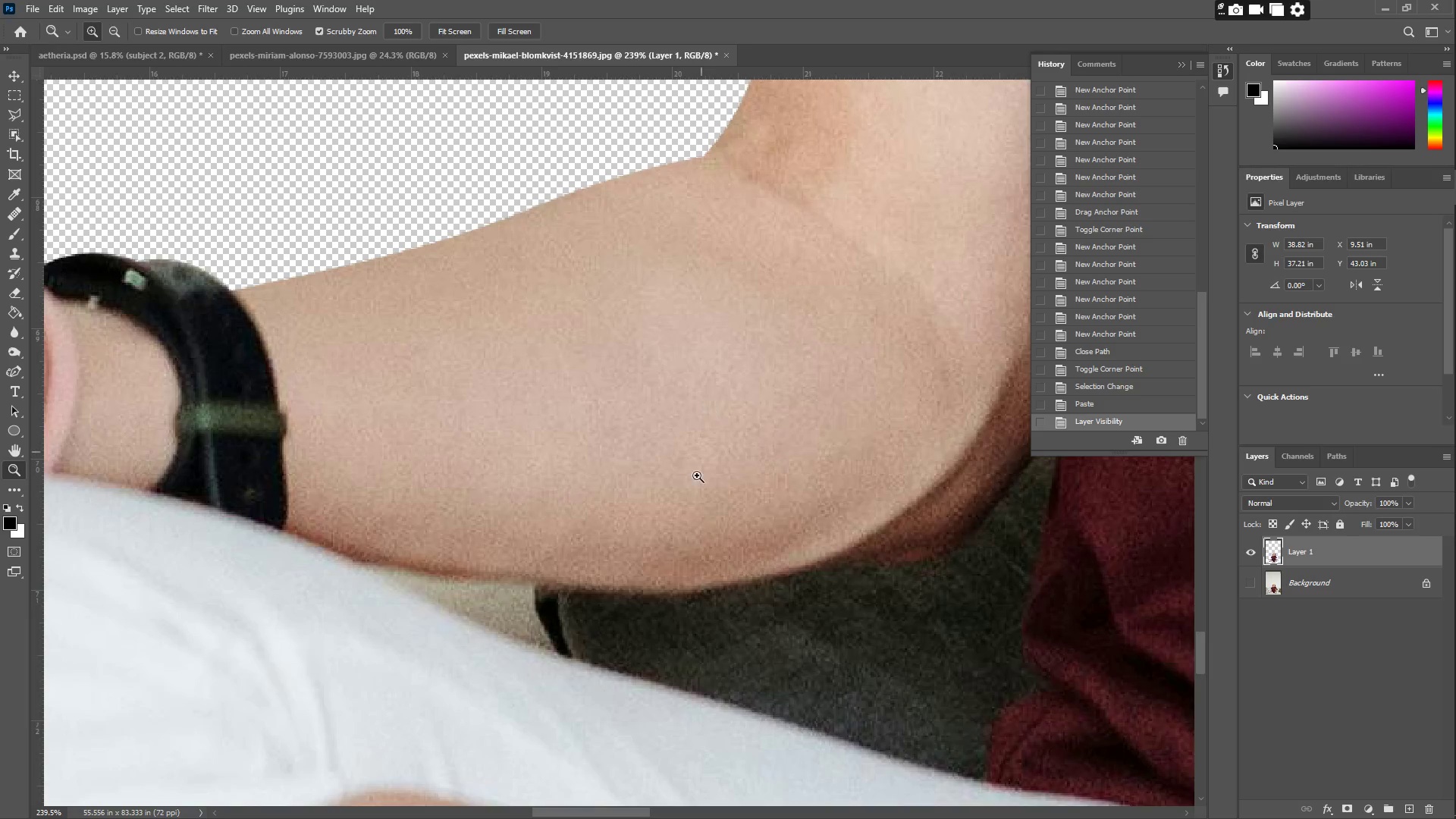 
hold_key(key=Space, duration=1.41)
 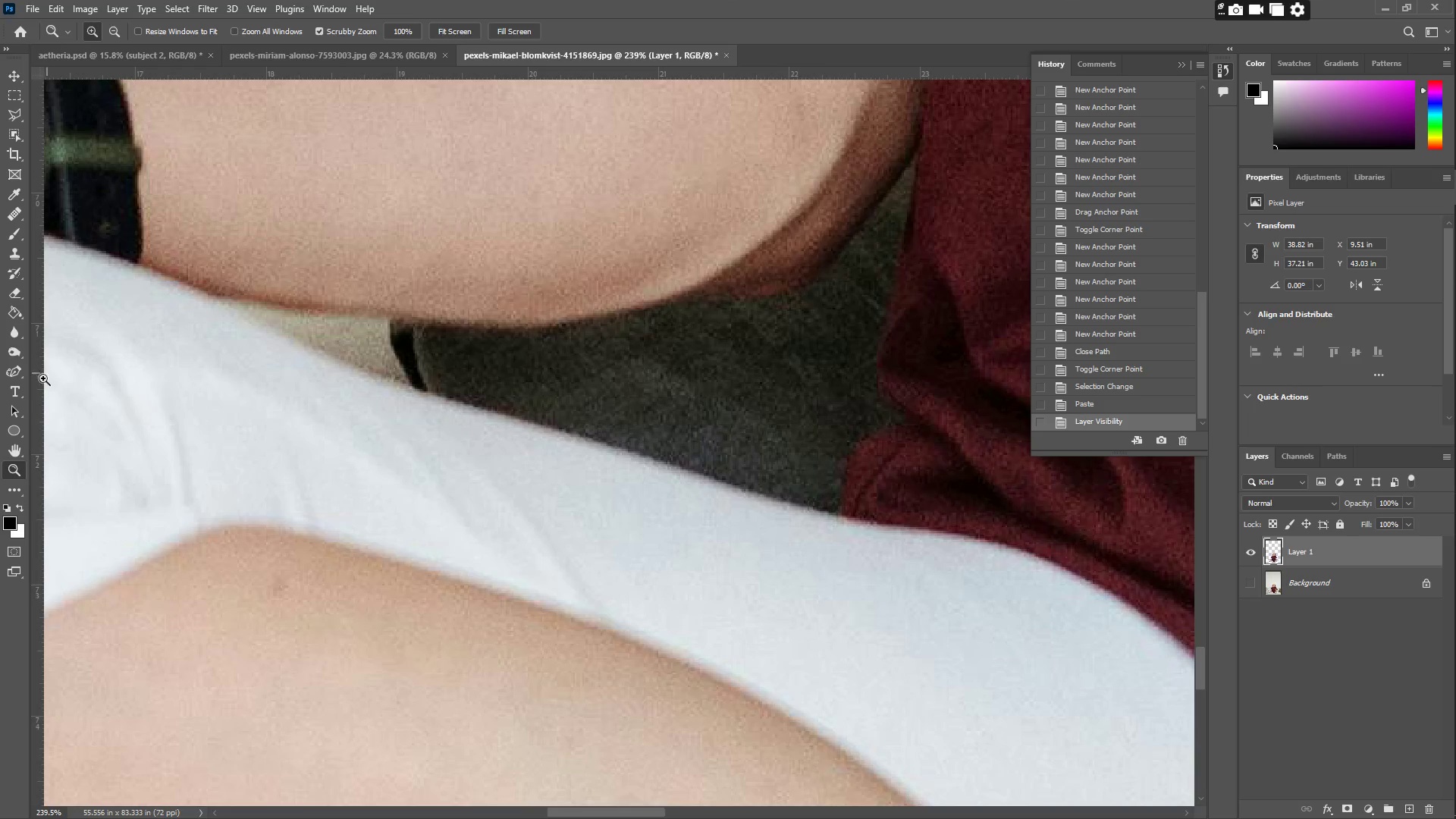 
left_click_drag(start_coordinate=[745, 573], to_coordinate=[673, 338])
 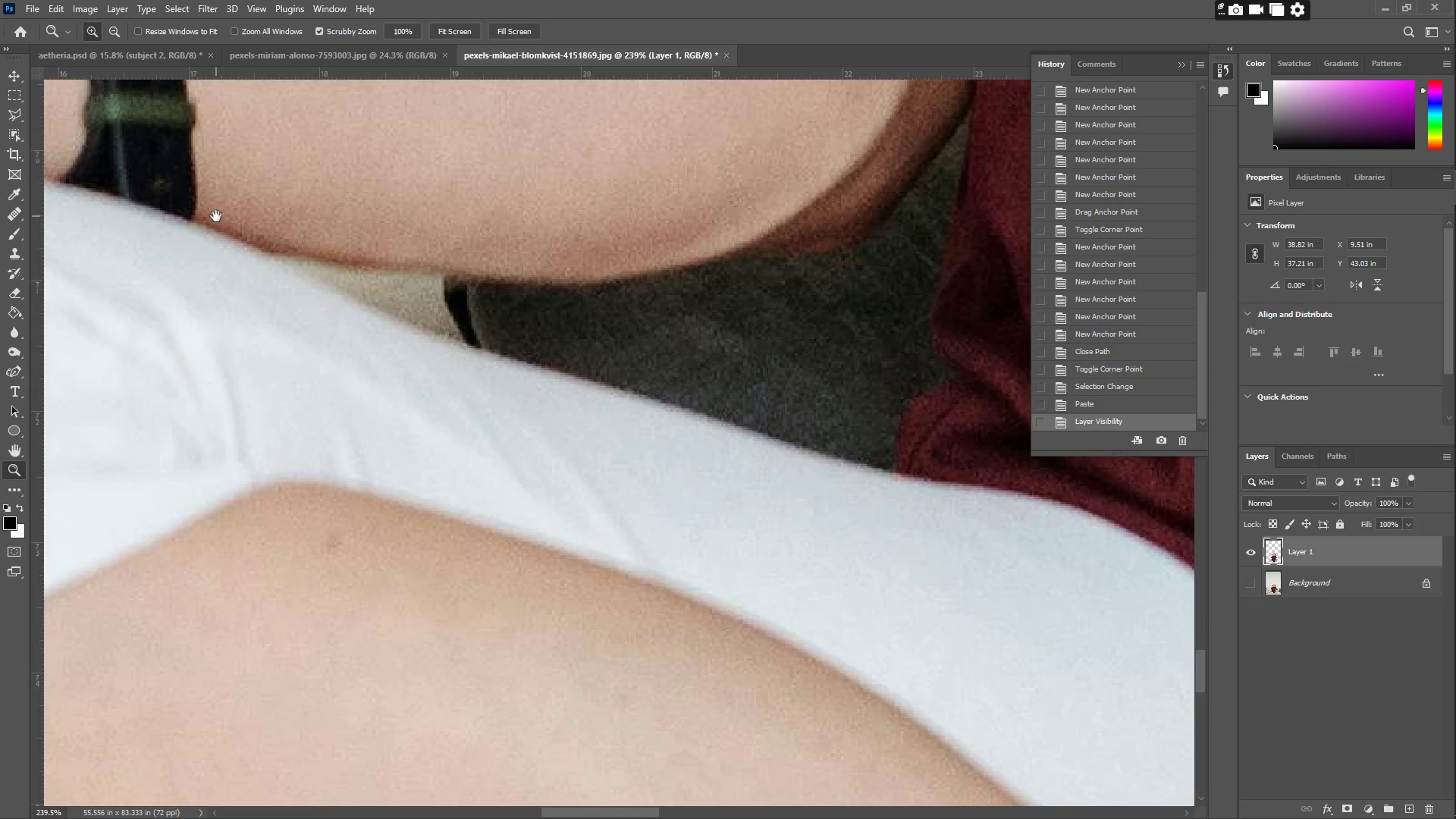 
left_click_drag(start_coordinate=[222, 211], to_coordinate=[173, 271])
 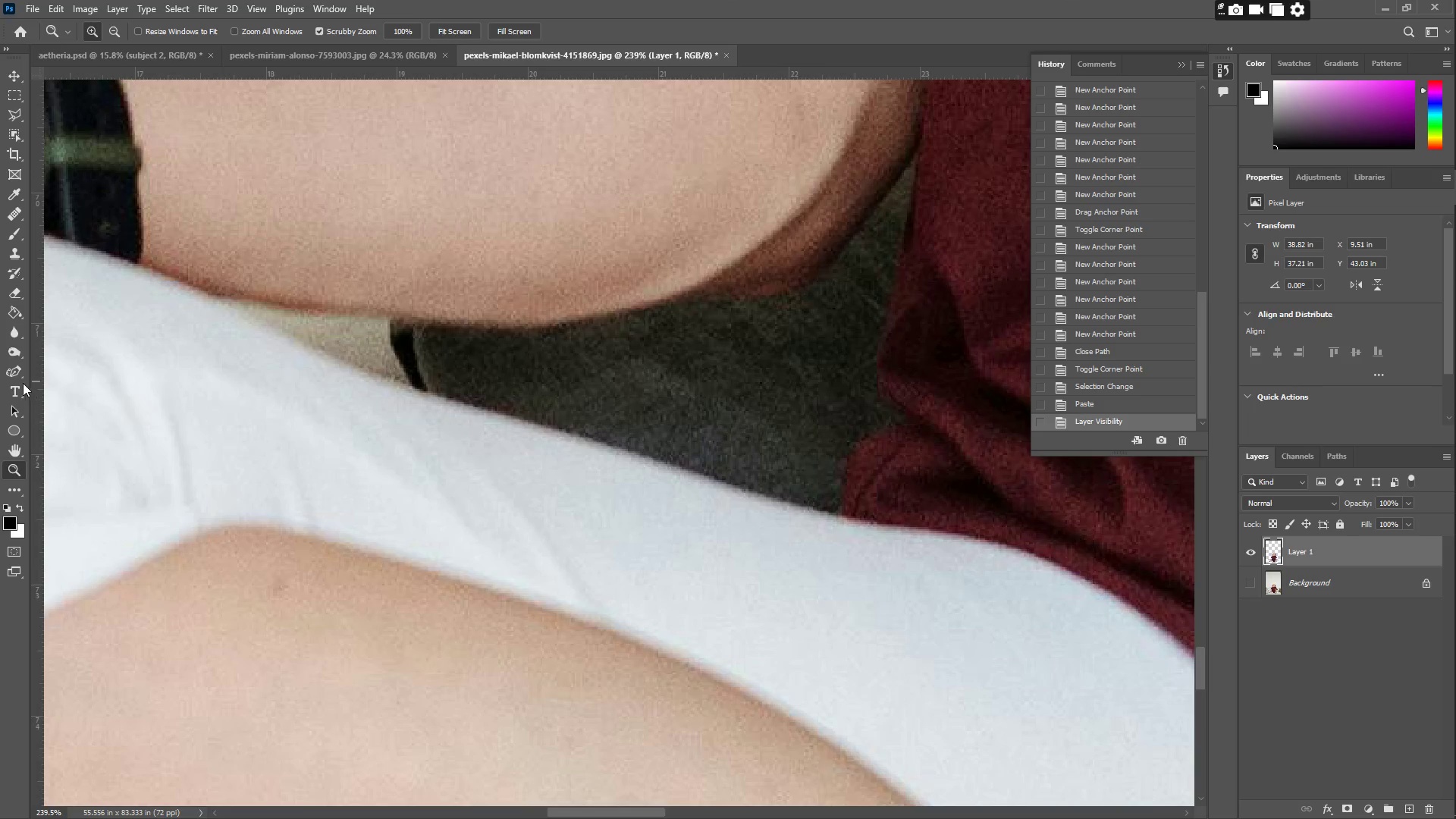 
left_click([16, 374])
 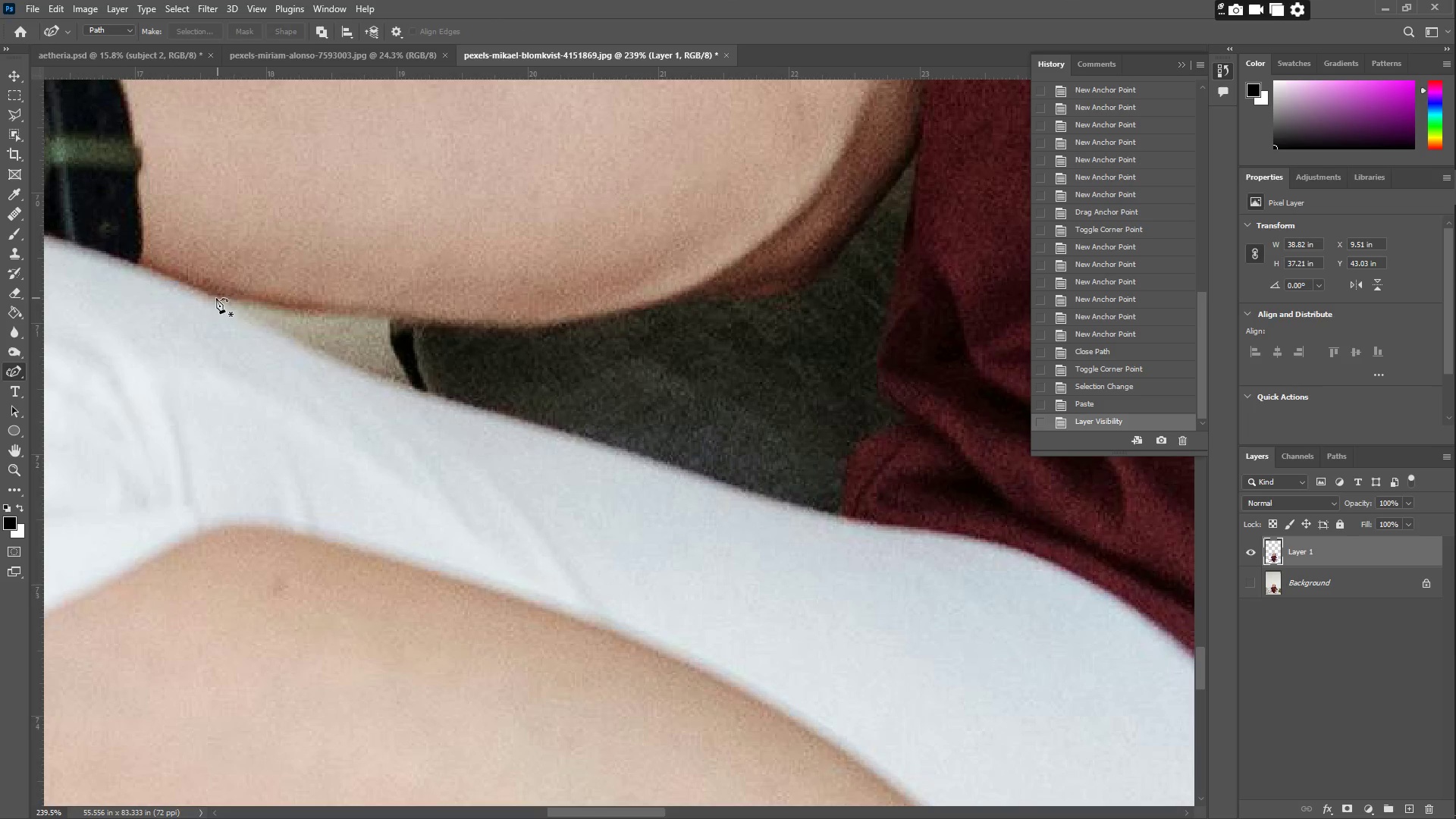 
left_click([202, 296])
 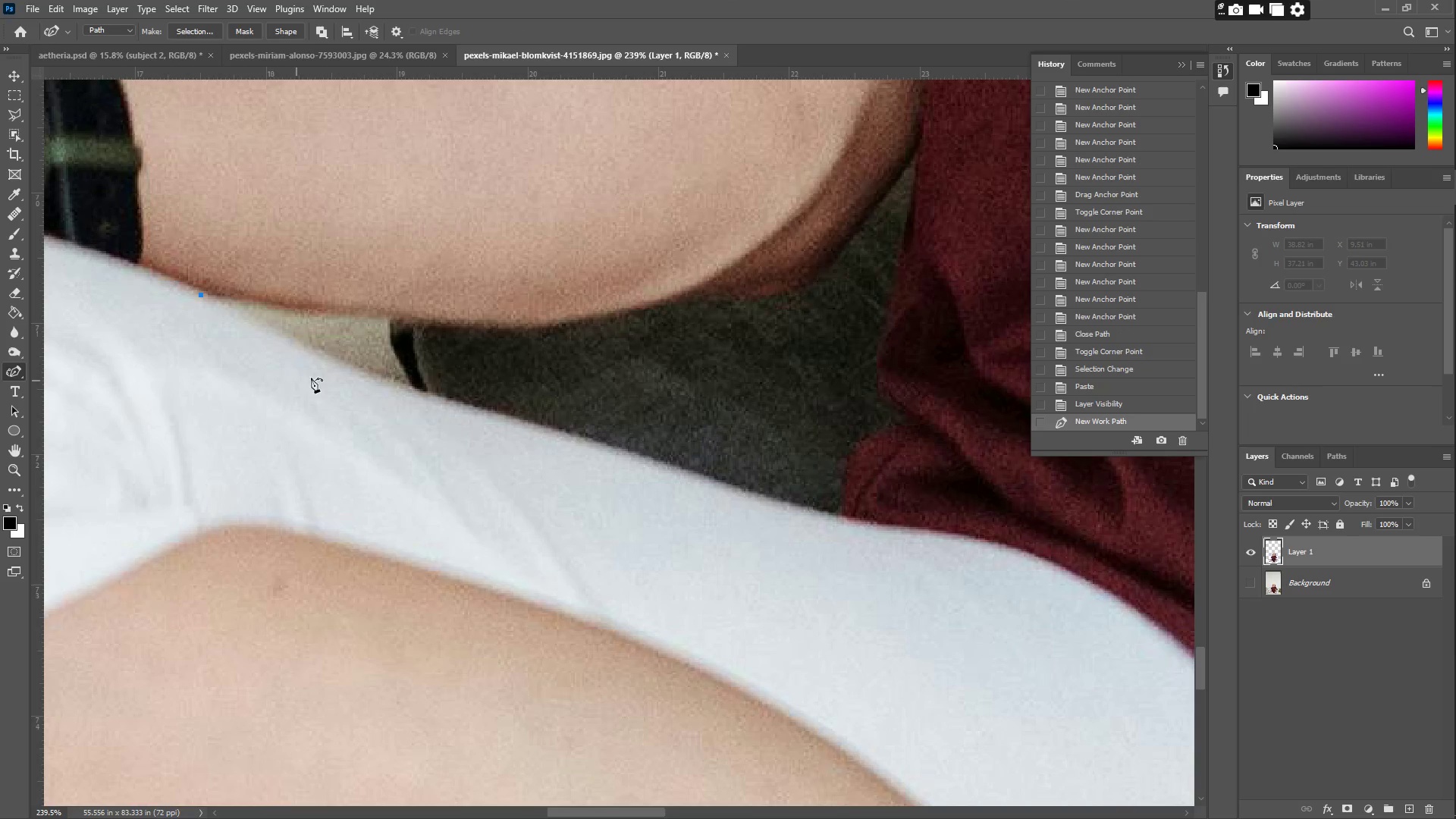 
left_click_drag(start_coordinate=[328, 372], to_coordinate=[340, 366])
 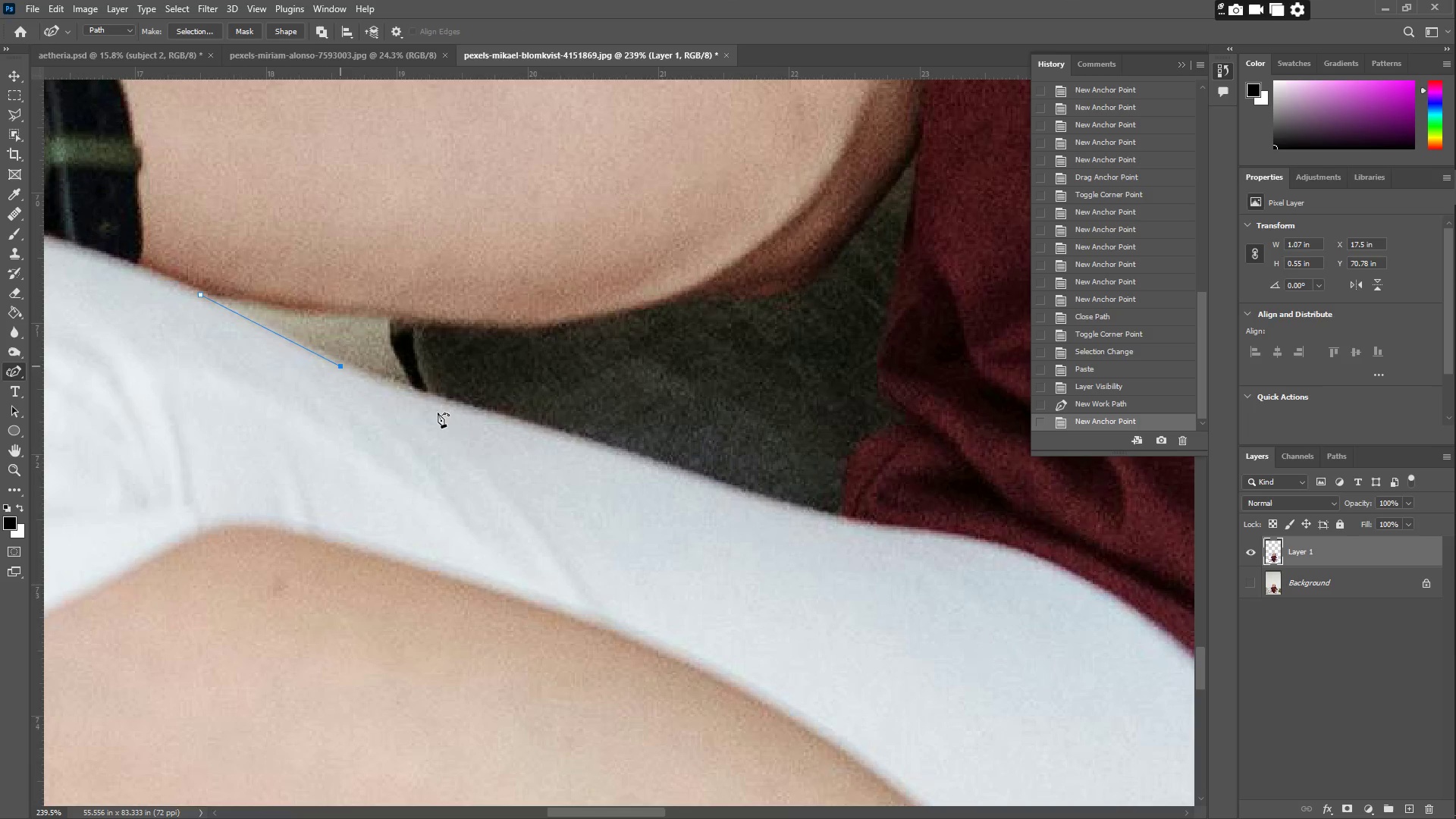 
left_click_drag(start_coordinate=[485, 426], to_coordinate=[487, 413])
 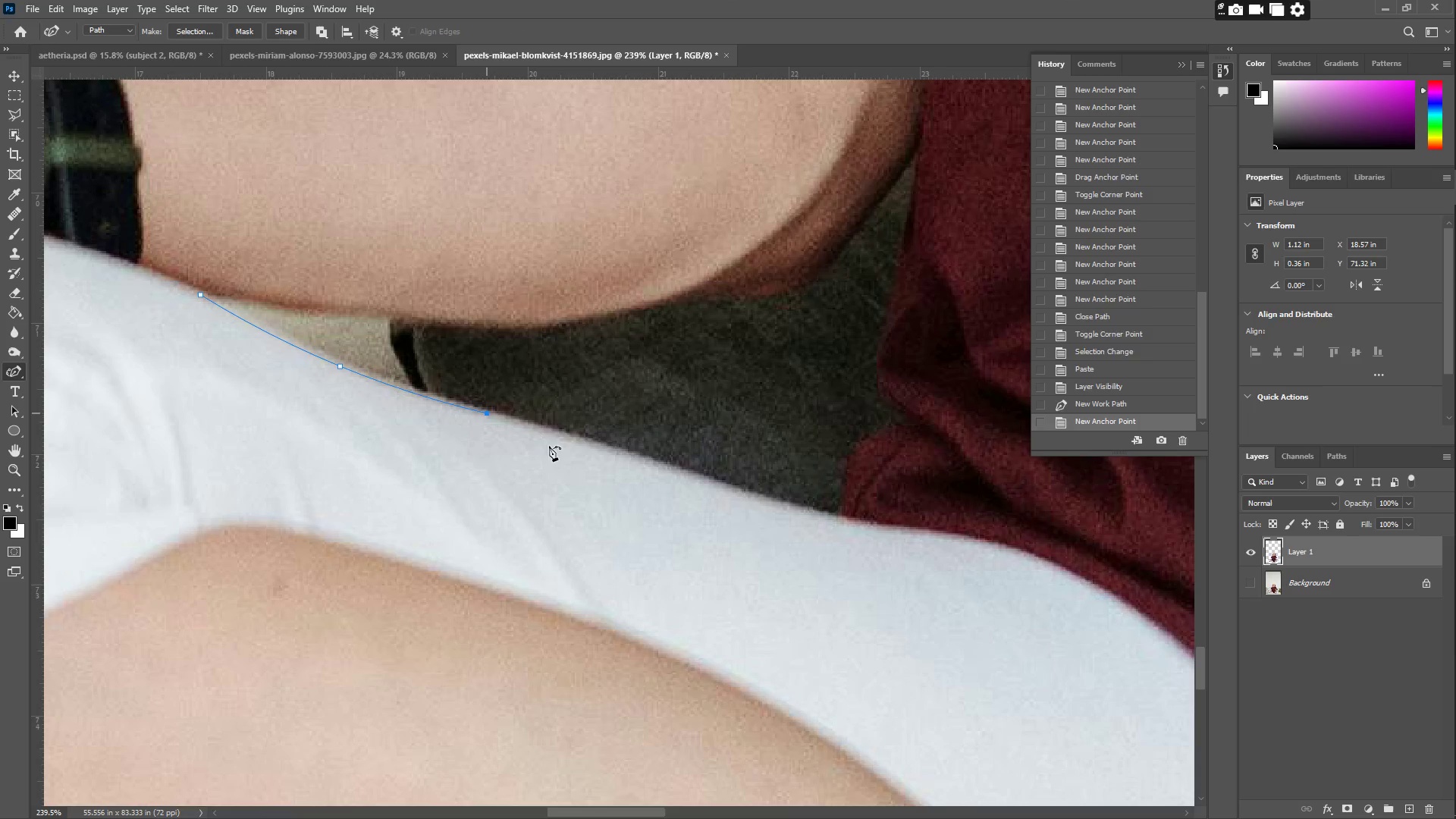 
left_click_drag(start_coordinate=[690, 483], to_coordinate=[684, 472])
 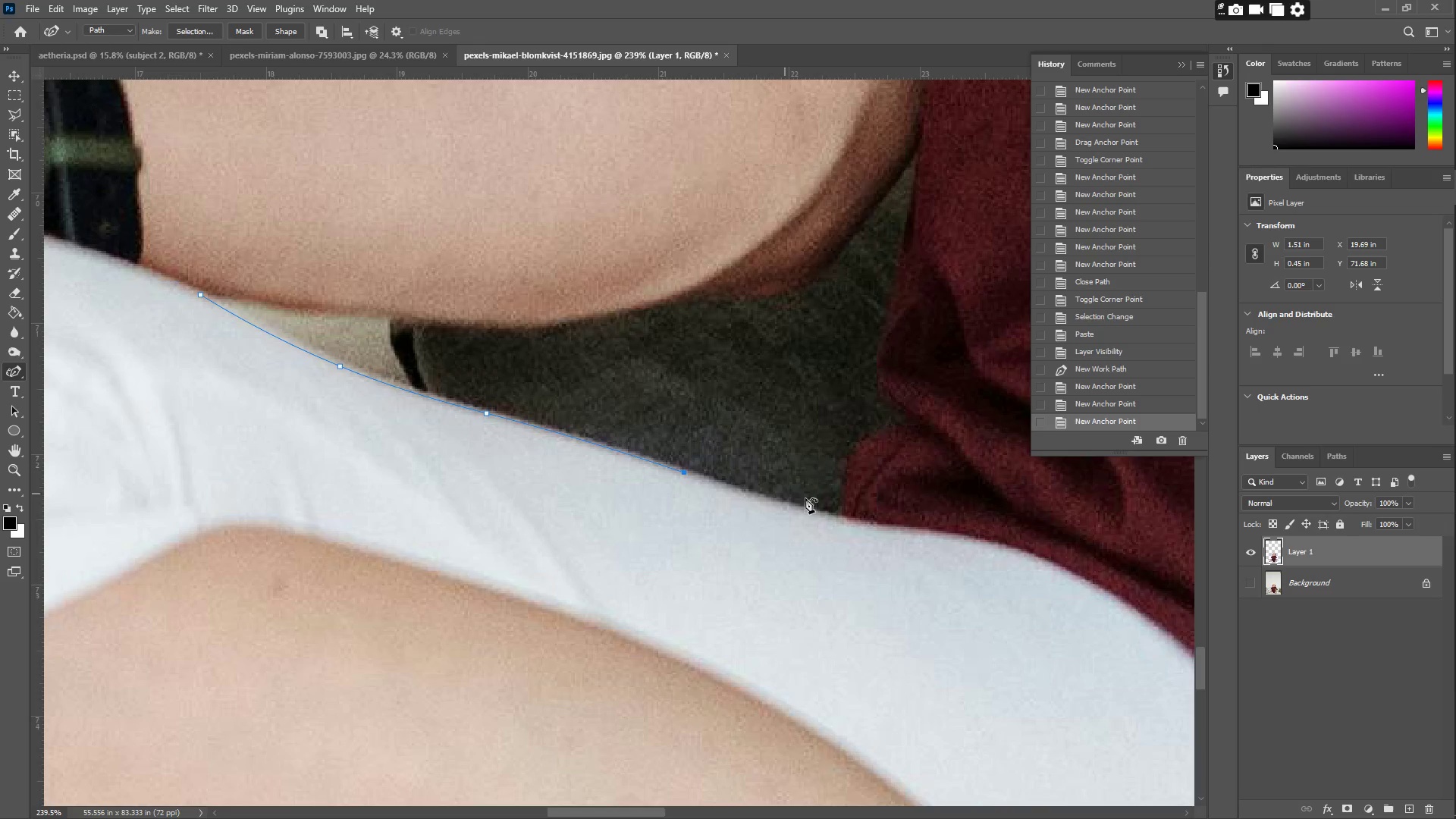 
left_click_drag(start_coordinate=[810, 500], to_coordinate=[849, 522])
 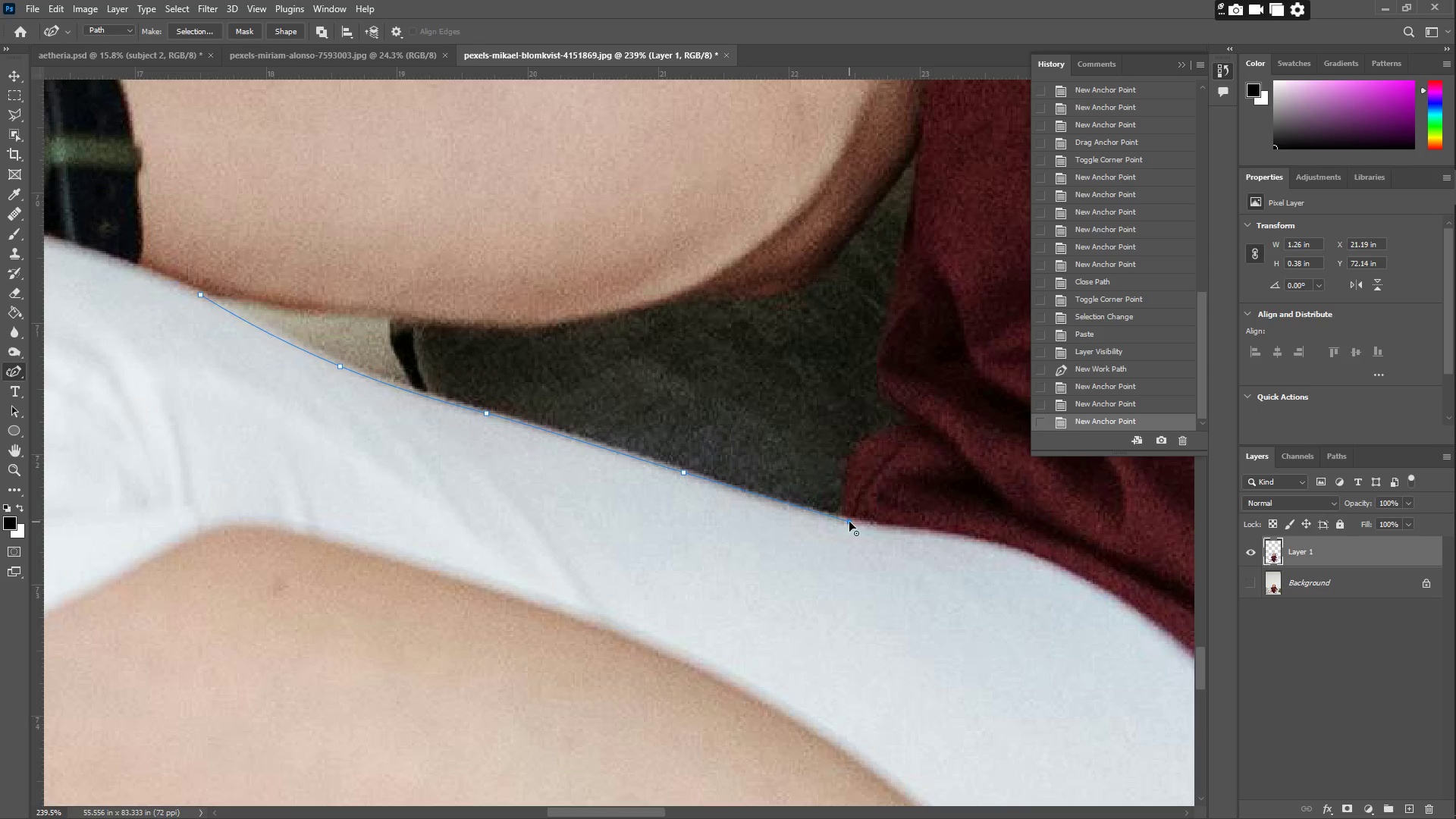 
left_click([849, 521])
 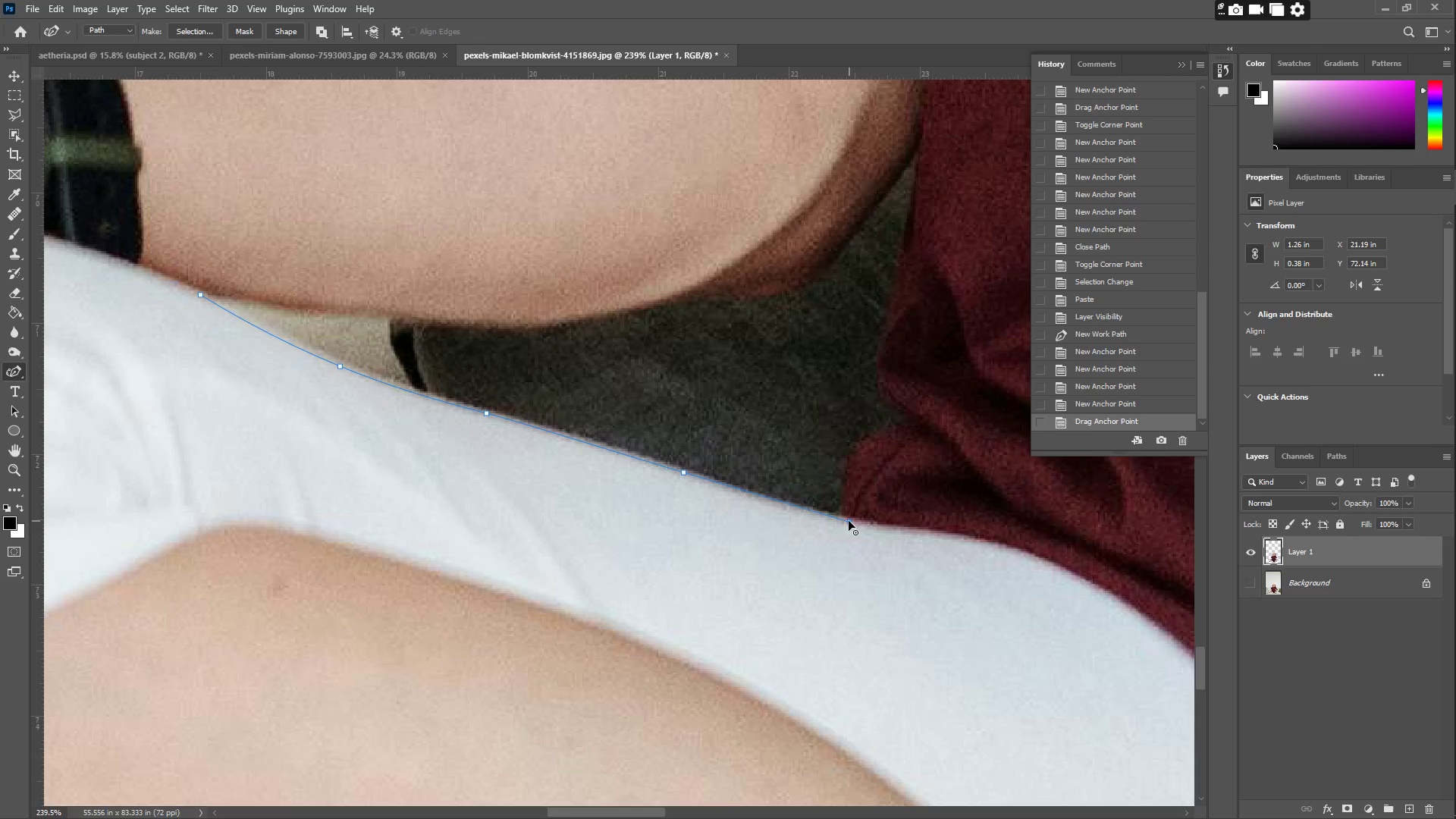 
left_click_drag(start_coordinate=[846, 471], to_coordinate=[852, 457])
 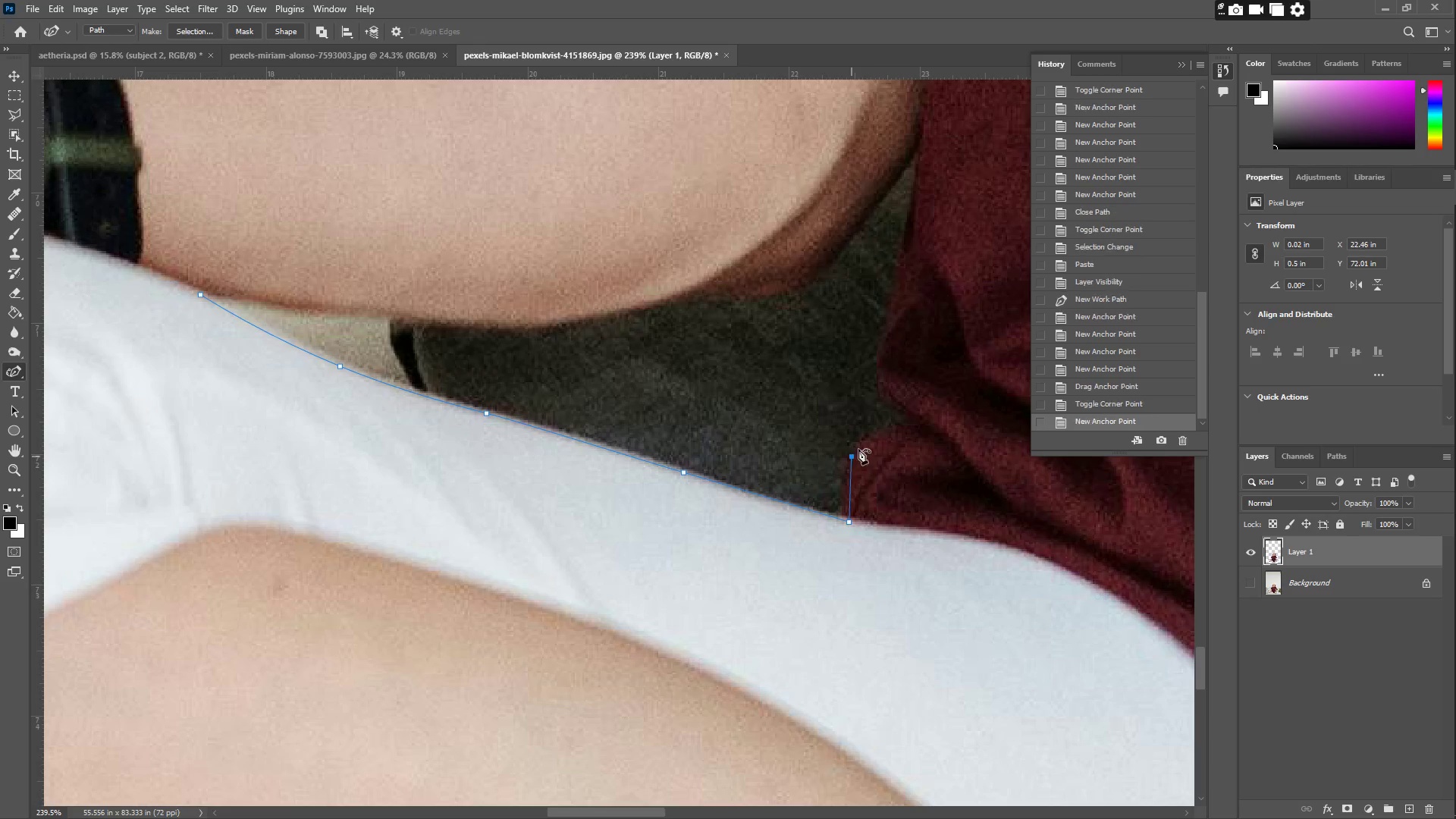 
left_click_drag(start_coordinate=[871, 444], to_coordinate=[918, 428])
 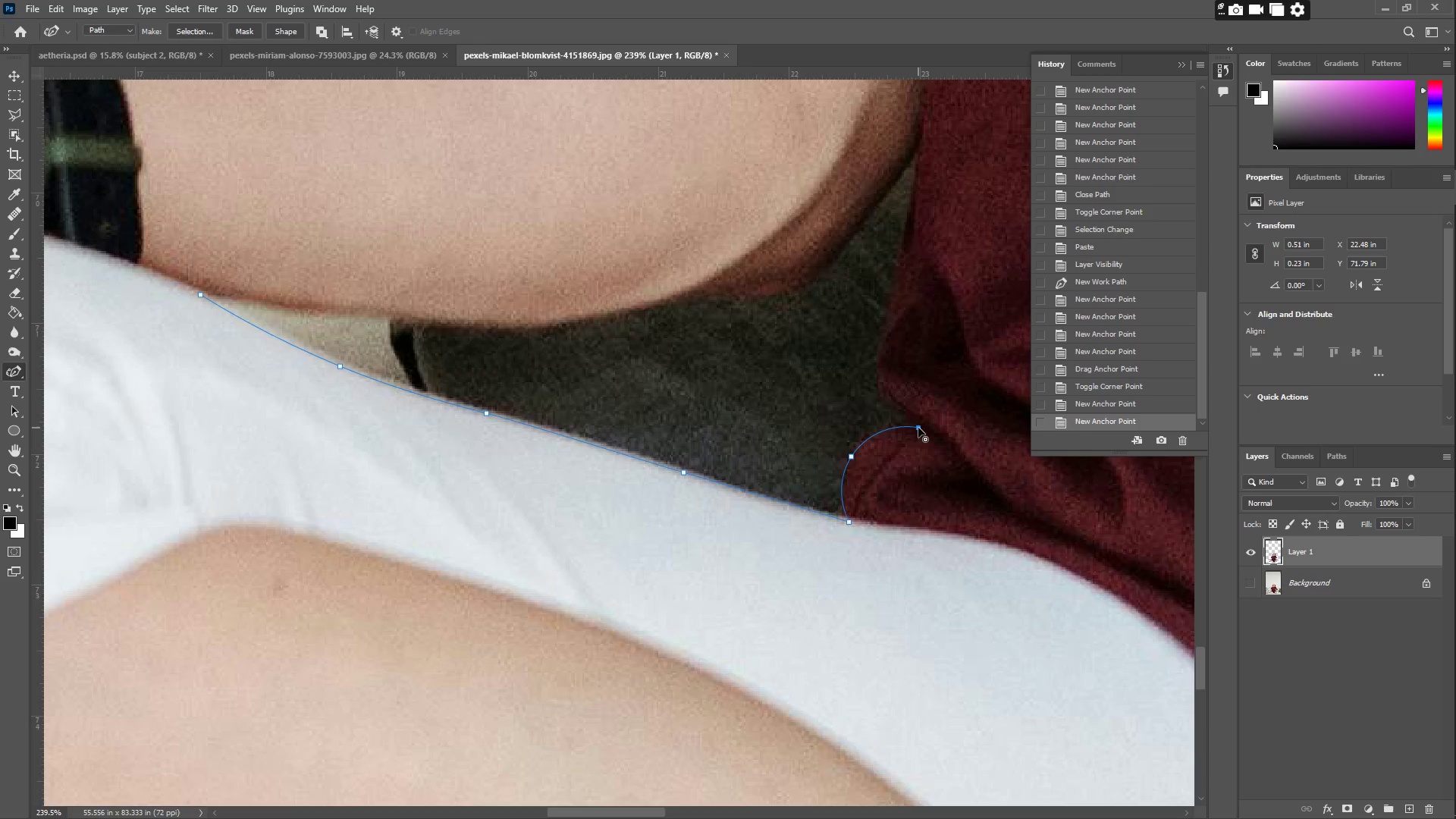 
double_click([918, 428])
 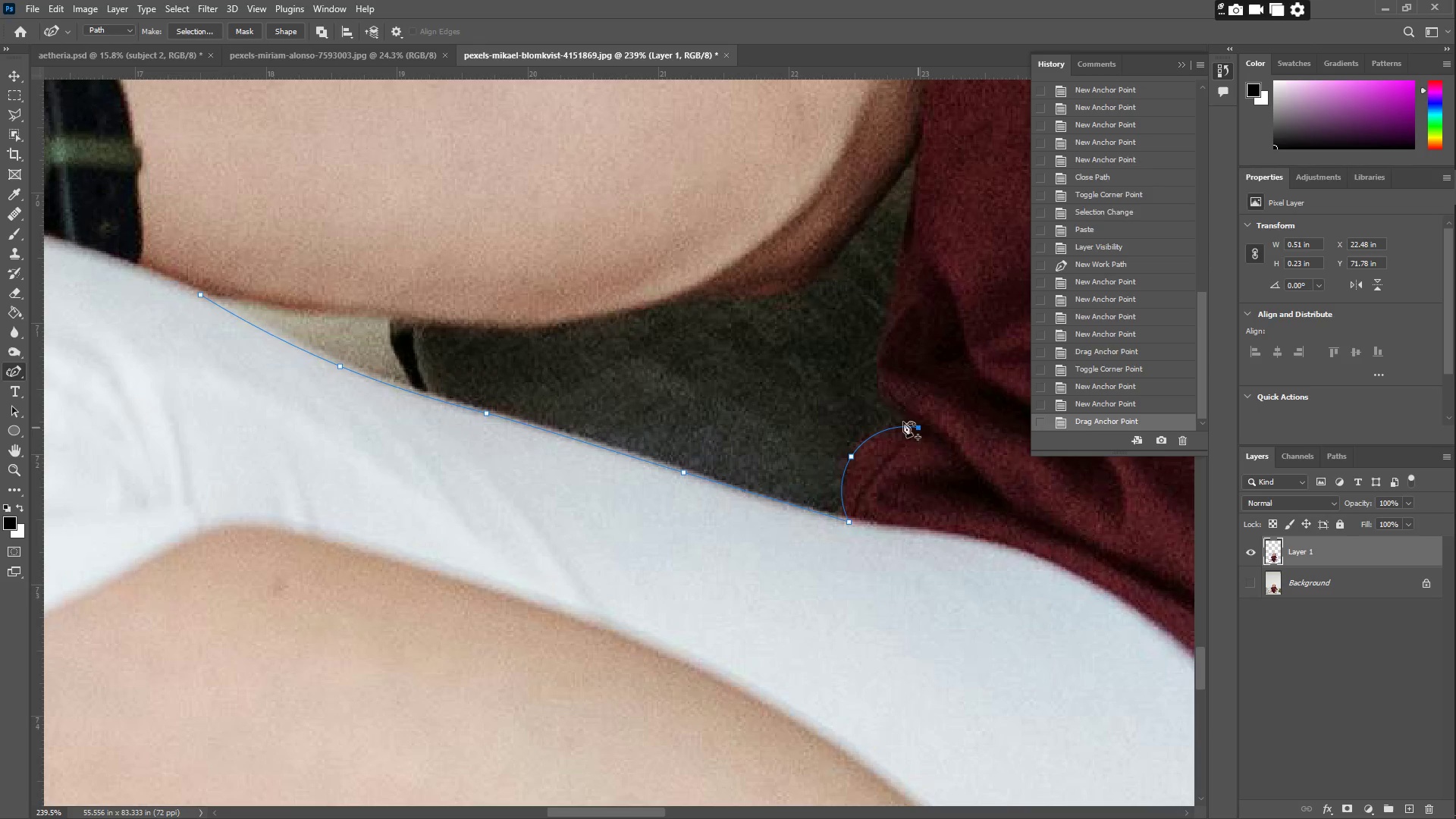 
left_click_drag(start_coordinate=[887, 406], to_coordinate=[879, 388])
 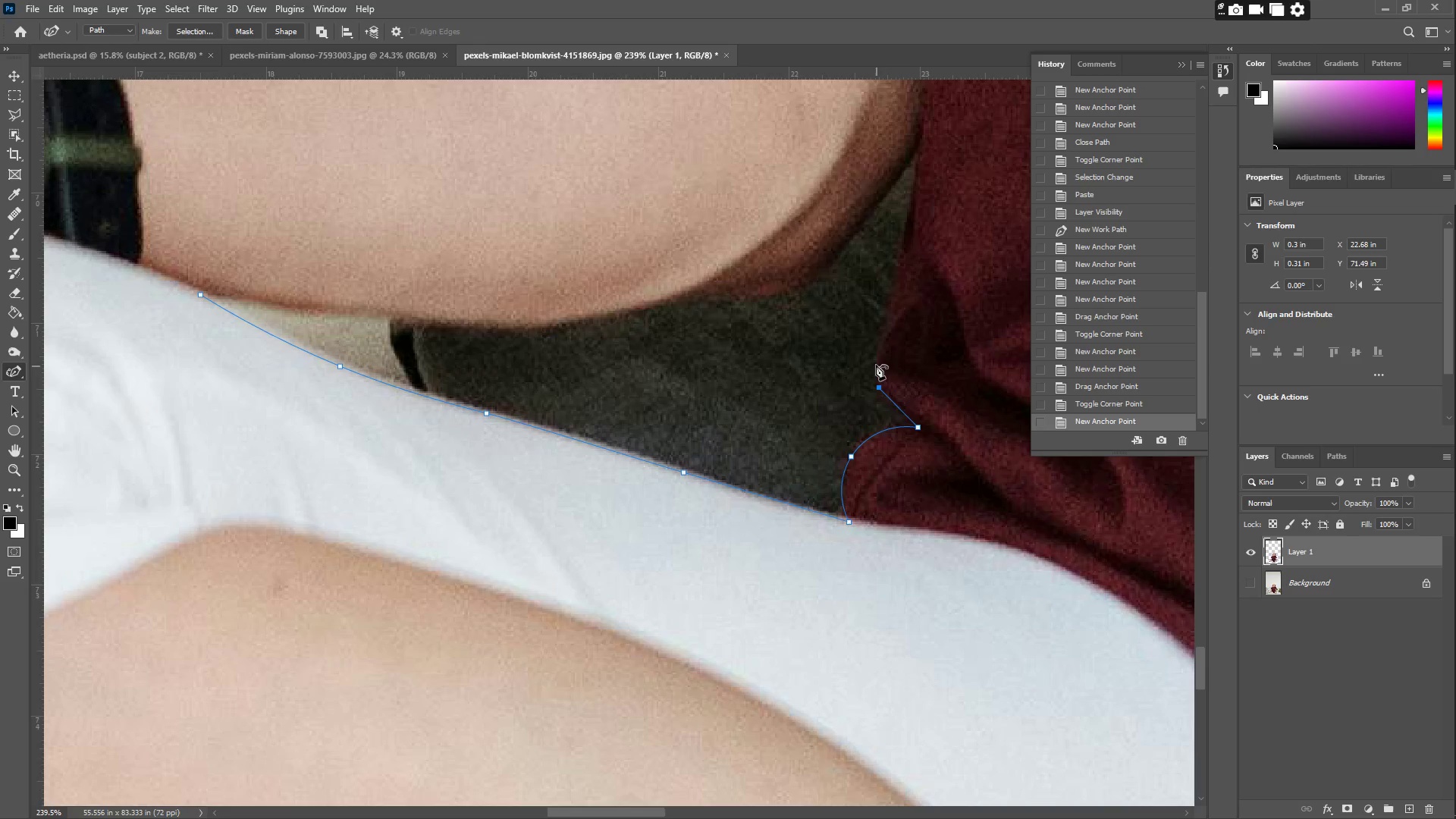 
left_click_drag(start_coordinate=[876, 365], to_coordinate=[883, 346])
 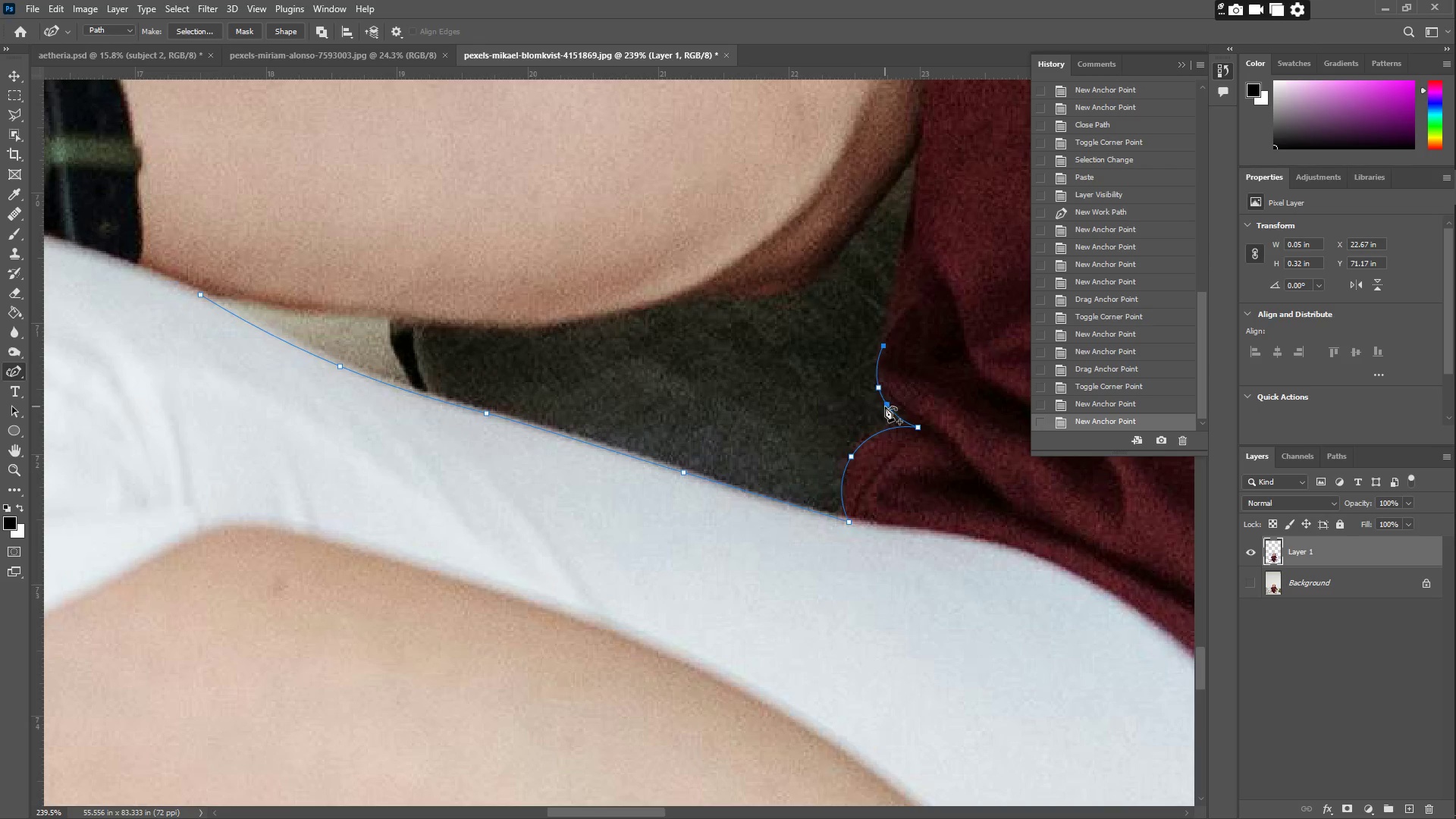 
left_click_drag(start_coordinate=[887, 406], to_coordinate=[899, 406])
 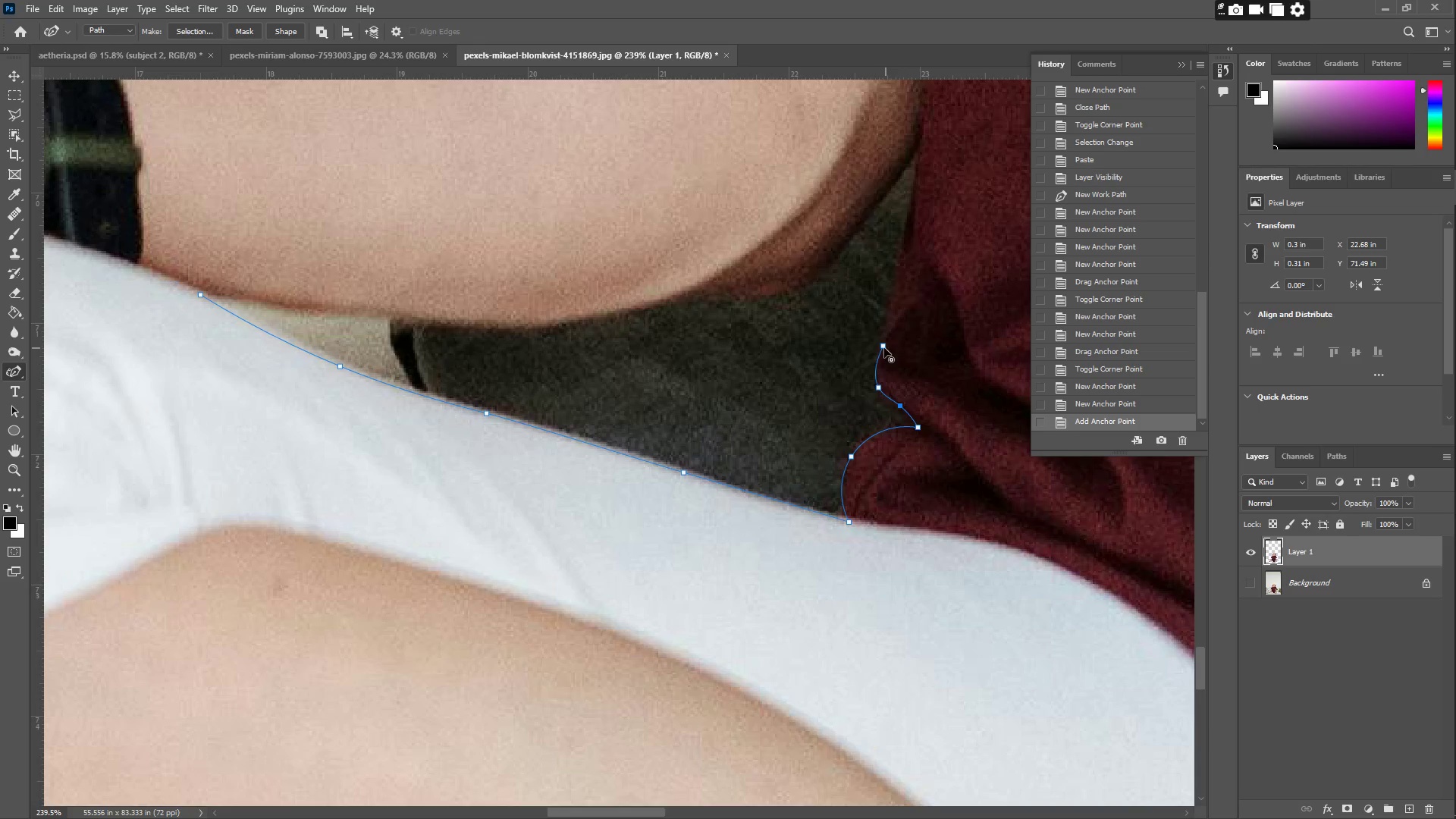 
left_click([884, 347])
 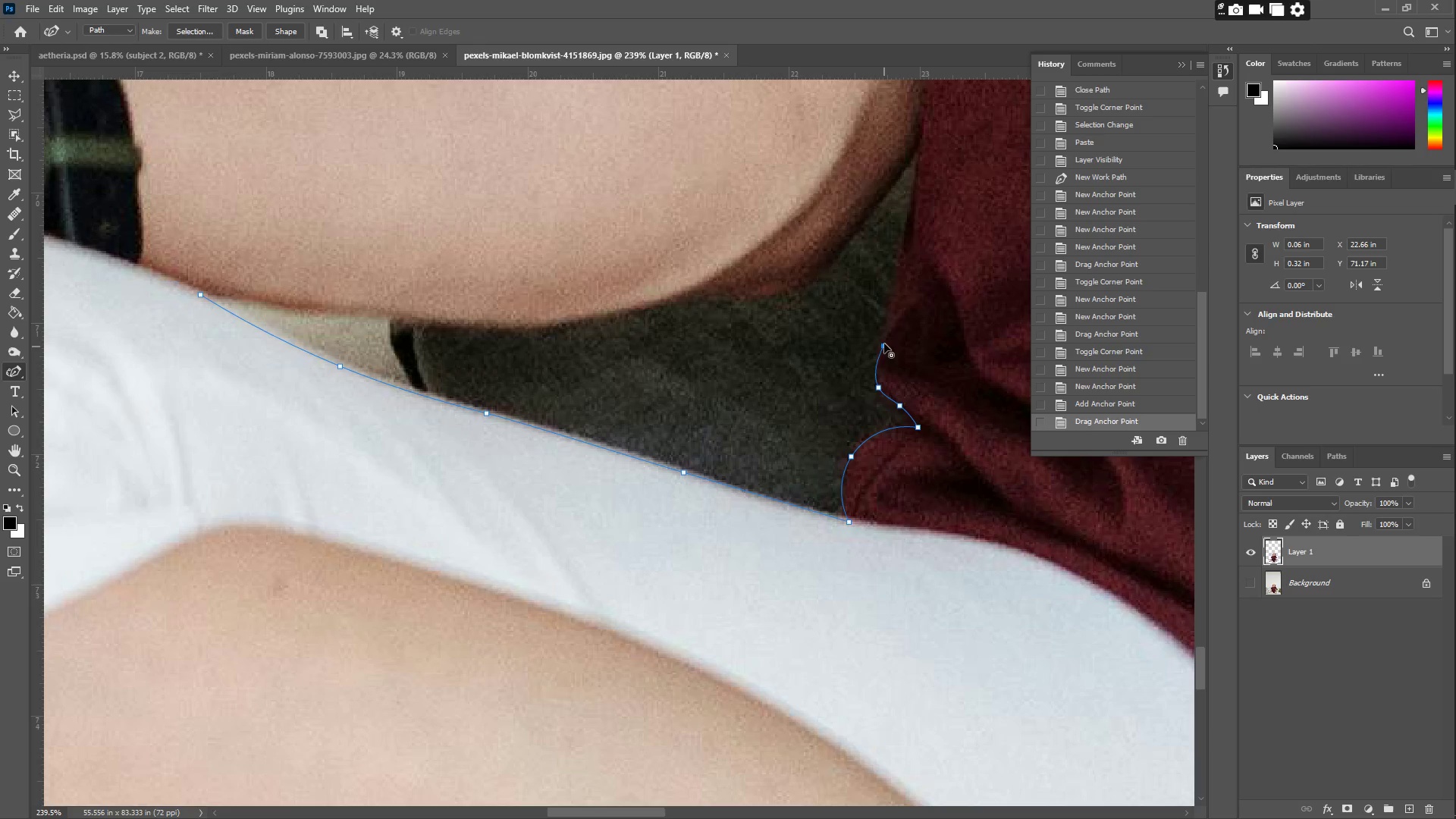 
left_click_drag(start_coordinate=[906, 237], to_coordinate=[899, 279])
 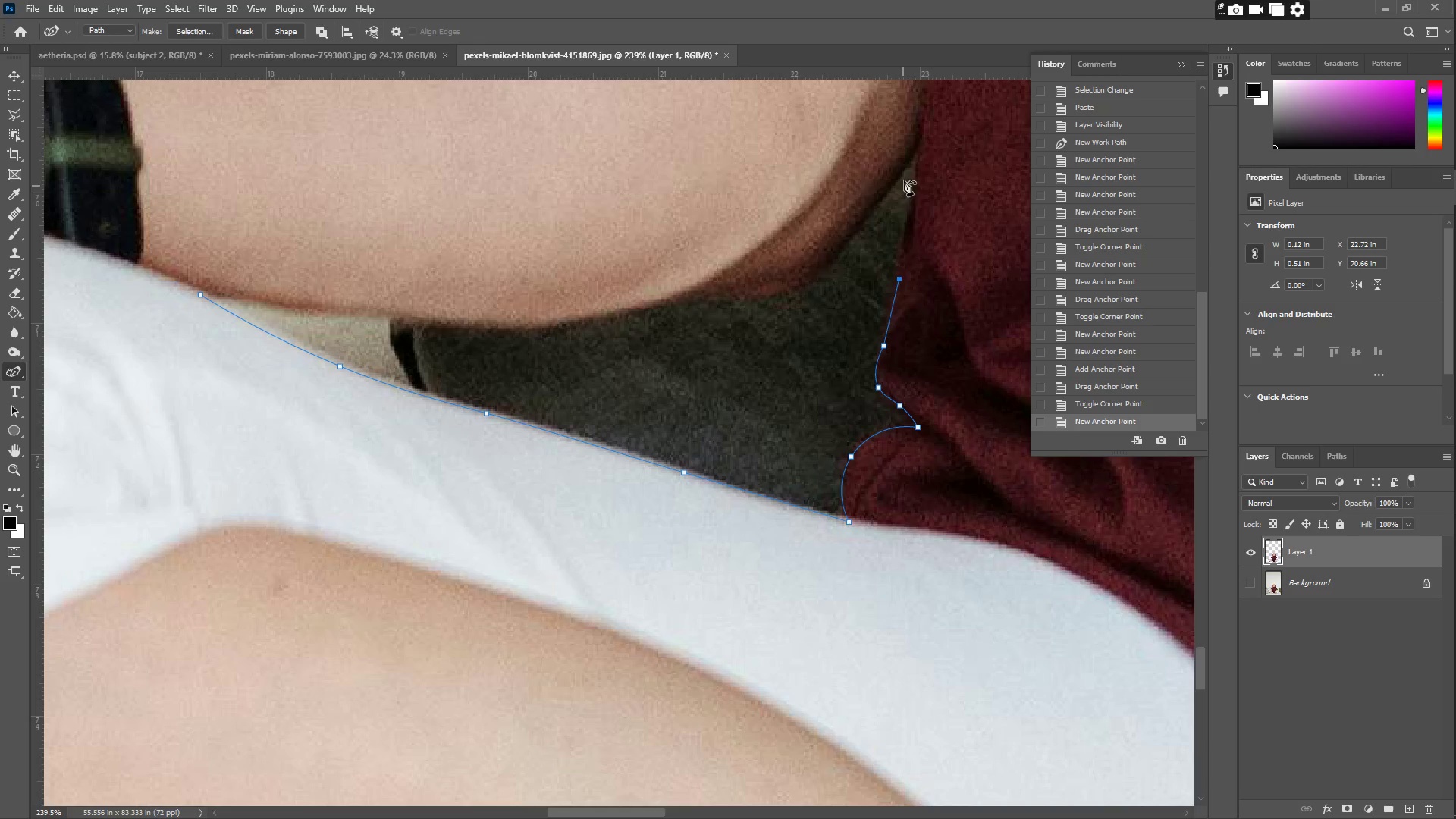 
left_click_drag(start_coordinate=[905, 177], to_coordinate=[923, 145])
 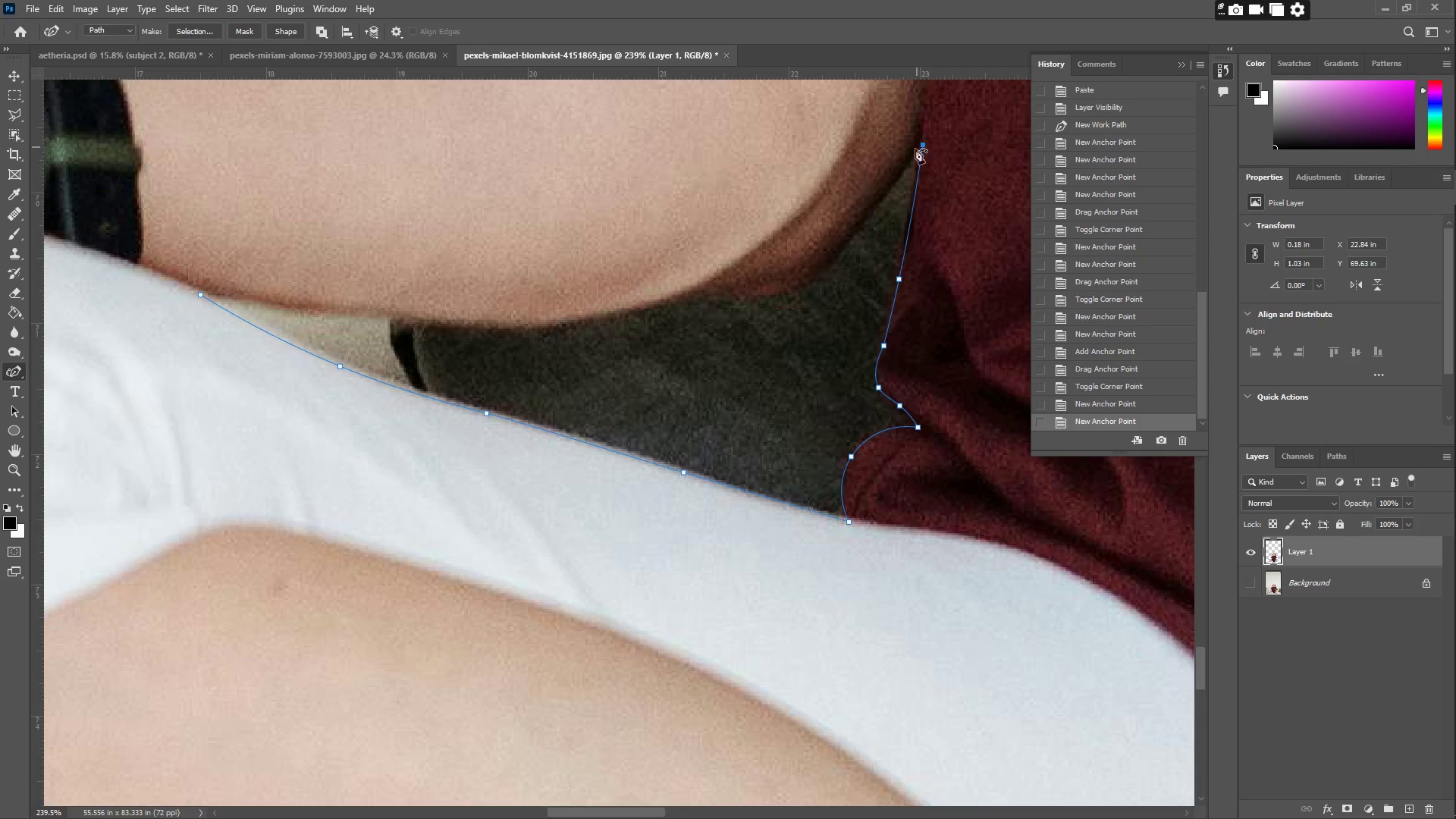 
hold_key(key=Space, duration=0.69)
 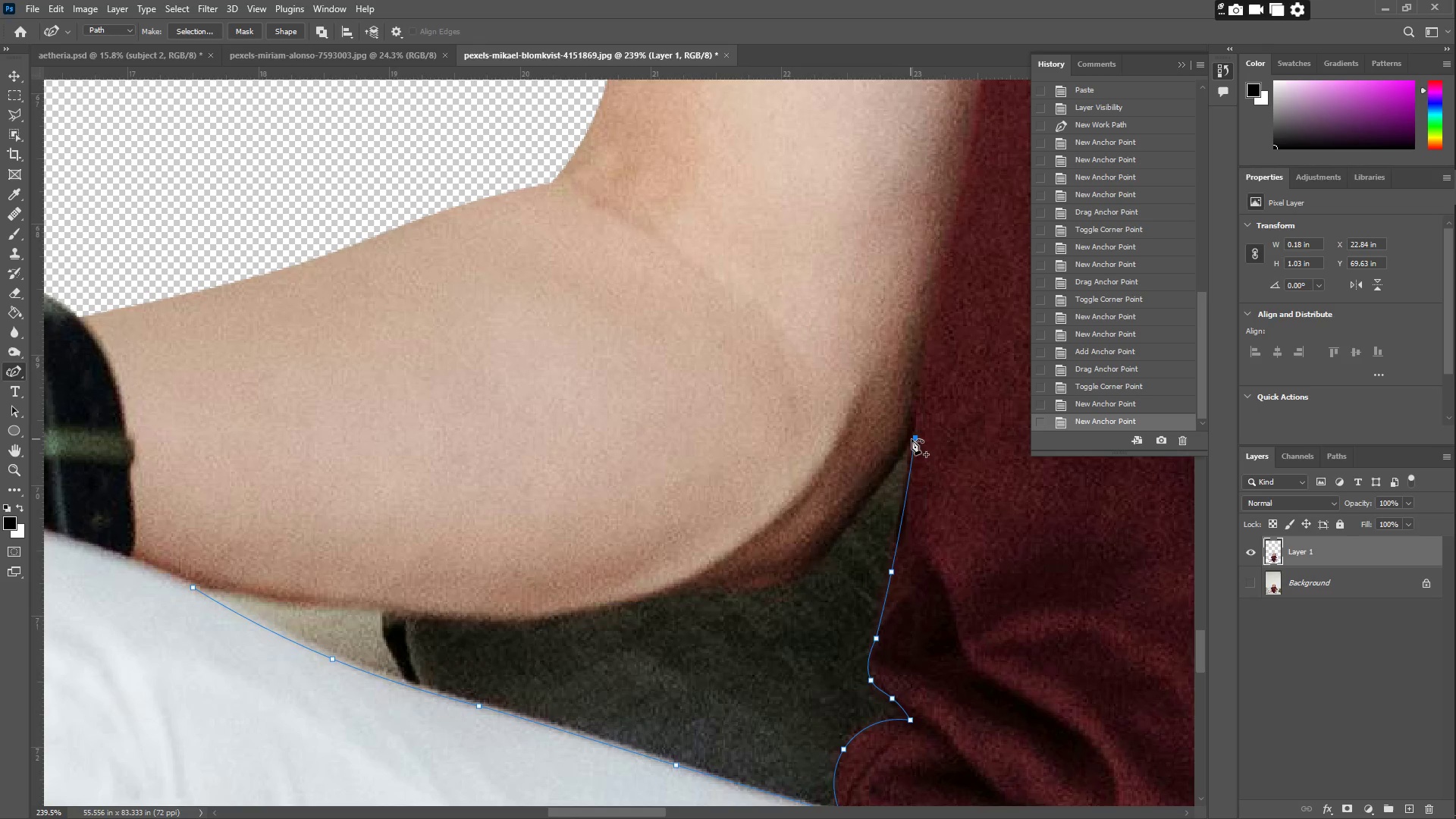 
left_click_drag(start_coordinate=[886, 160], to_coordinate=[878, 453])
 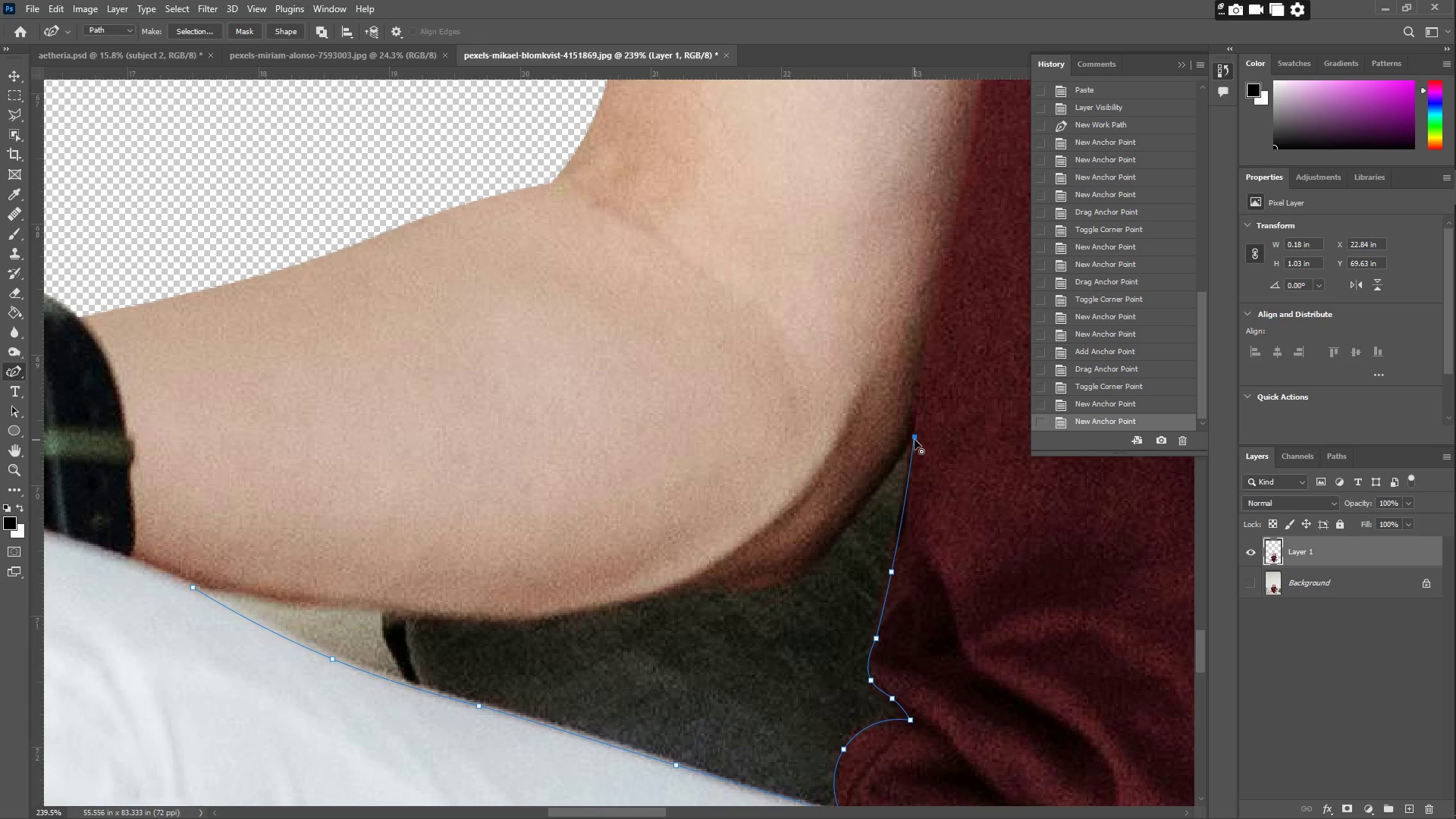 
double_click([915, 440])
 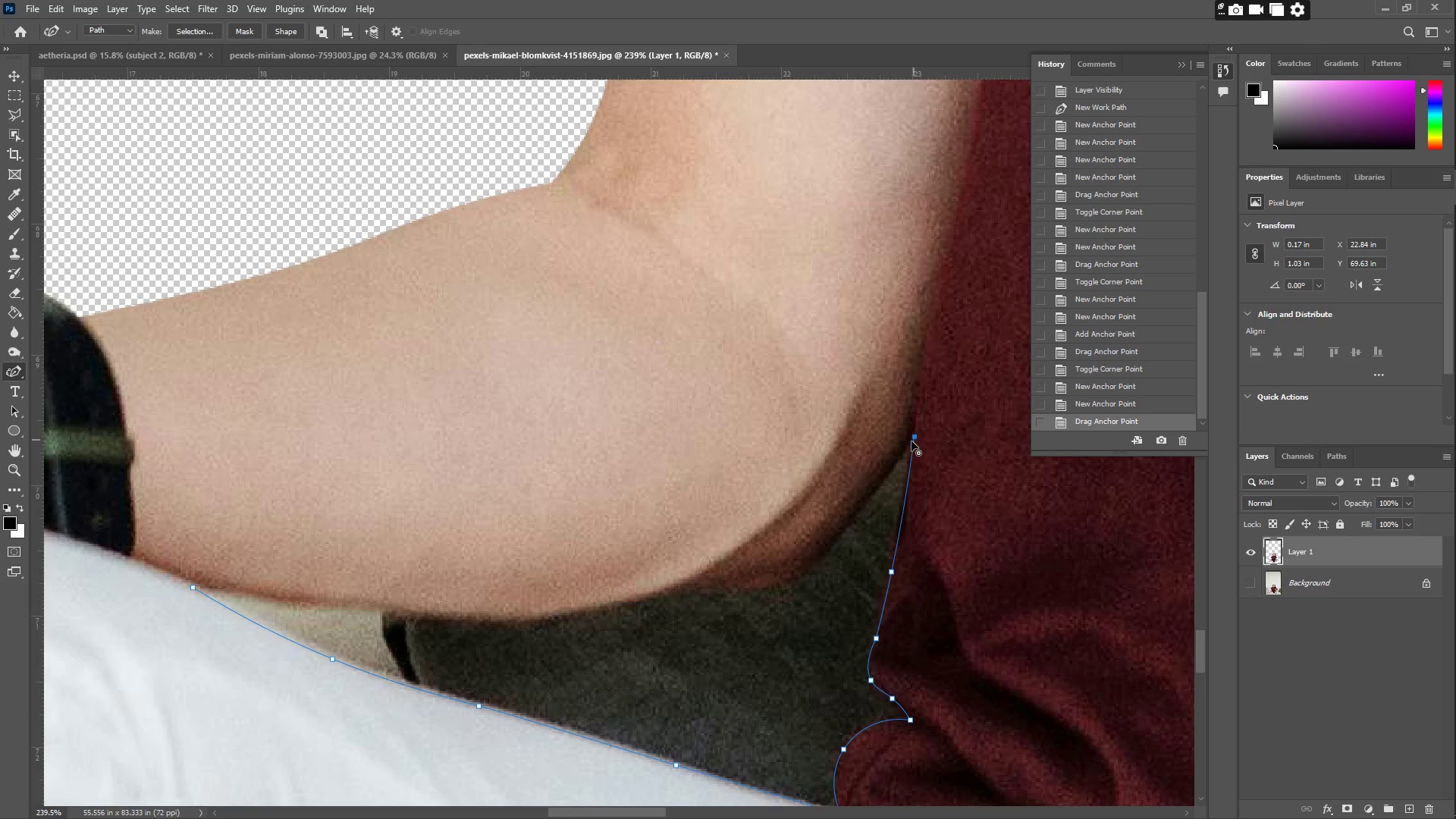 
left_click_drag(start_coordinate=[899, 455], to_coordinate=[886, 475])
 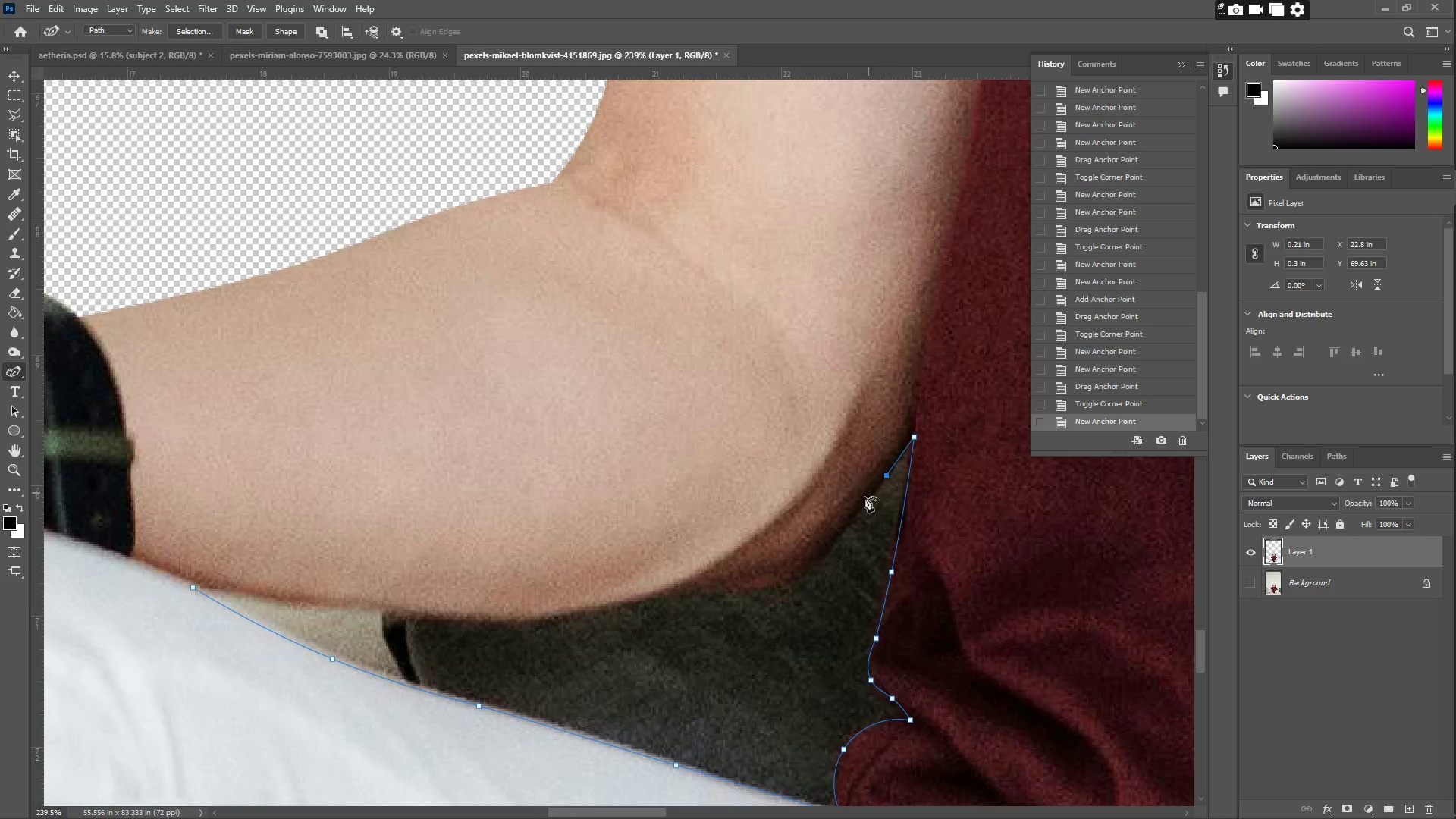 
left_click_drag(start_coordinate=[845, 515], to_coordinate=[805, 570])
 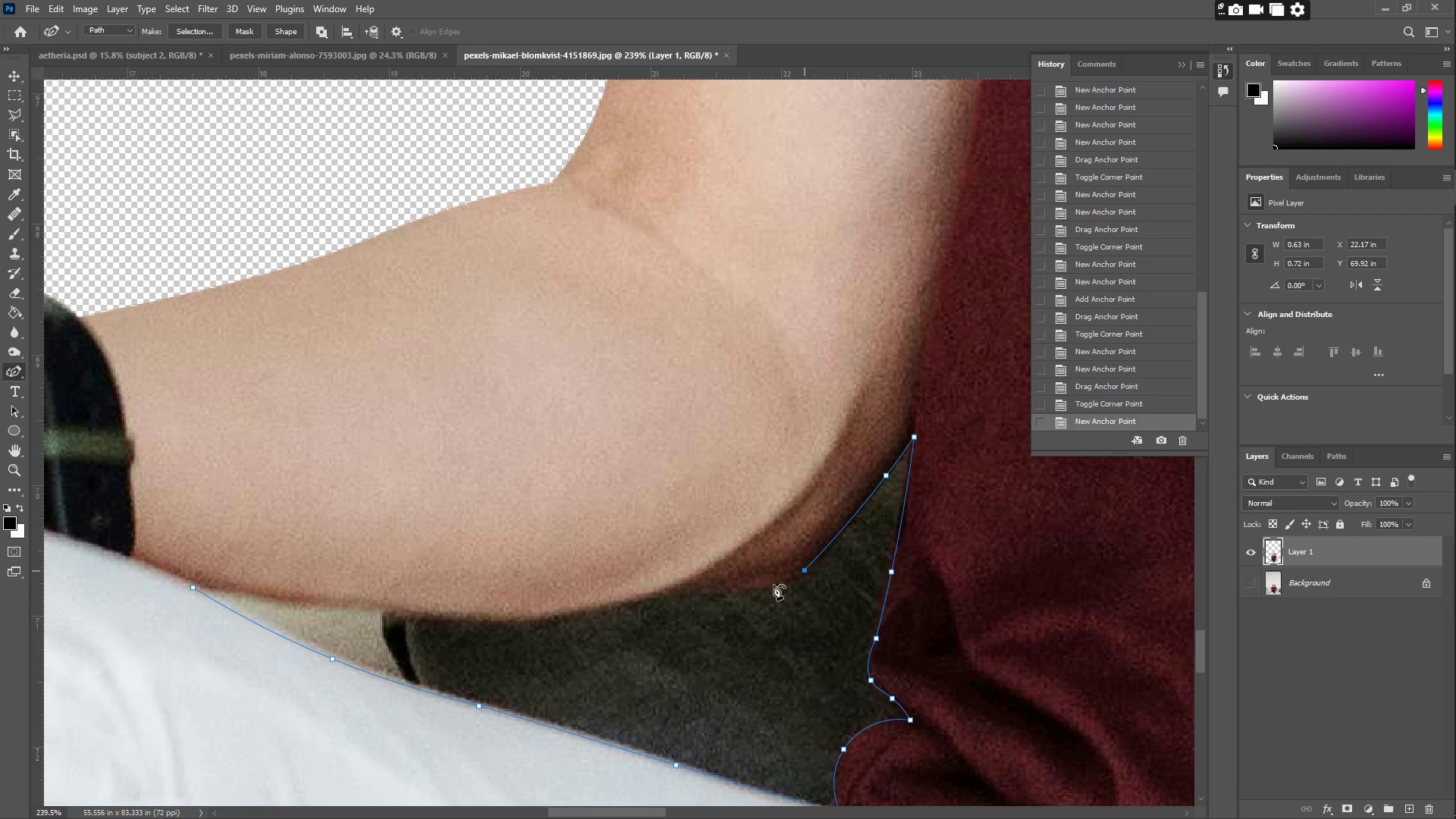 
left_click_drag(start_coordinate=[721, 584], to_coordinate=[689, 589])
 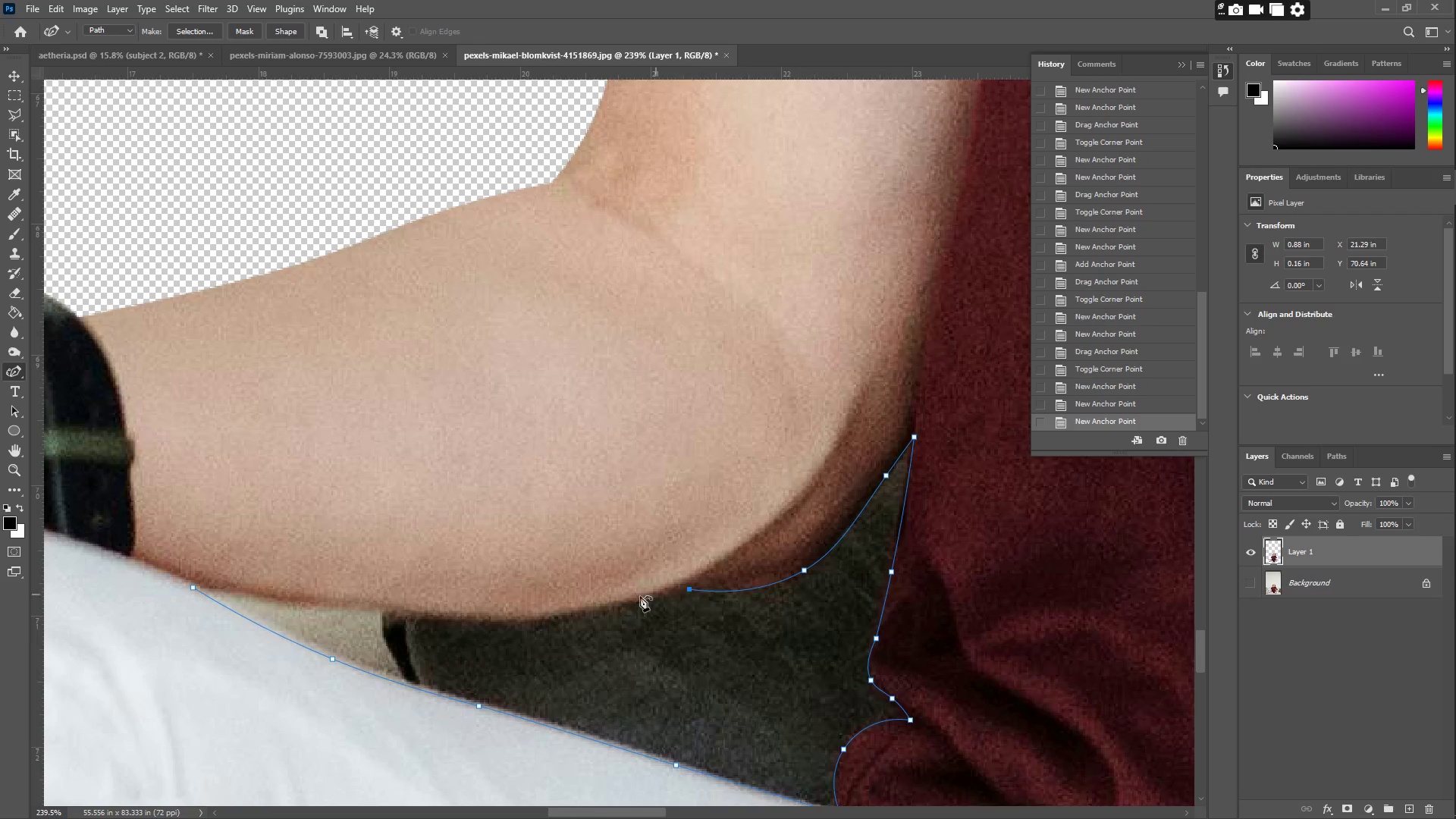 
left_click_drag(start_coordinate=[596, 601], to_coordinate=[579, 611])
 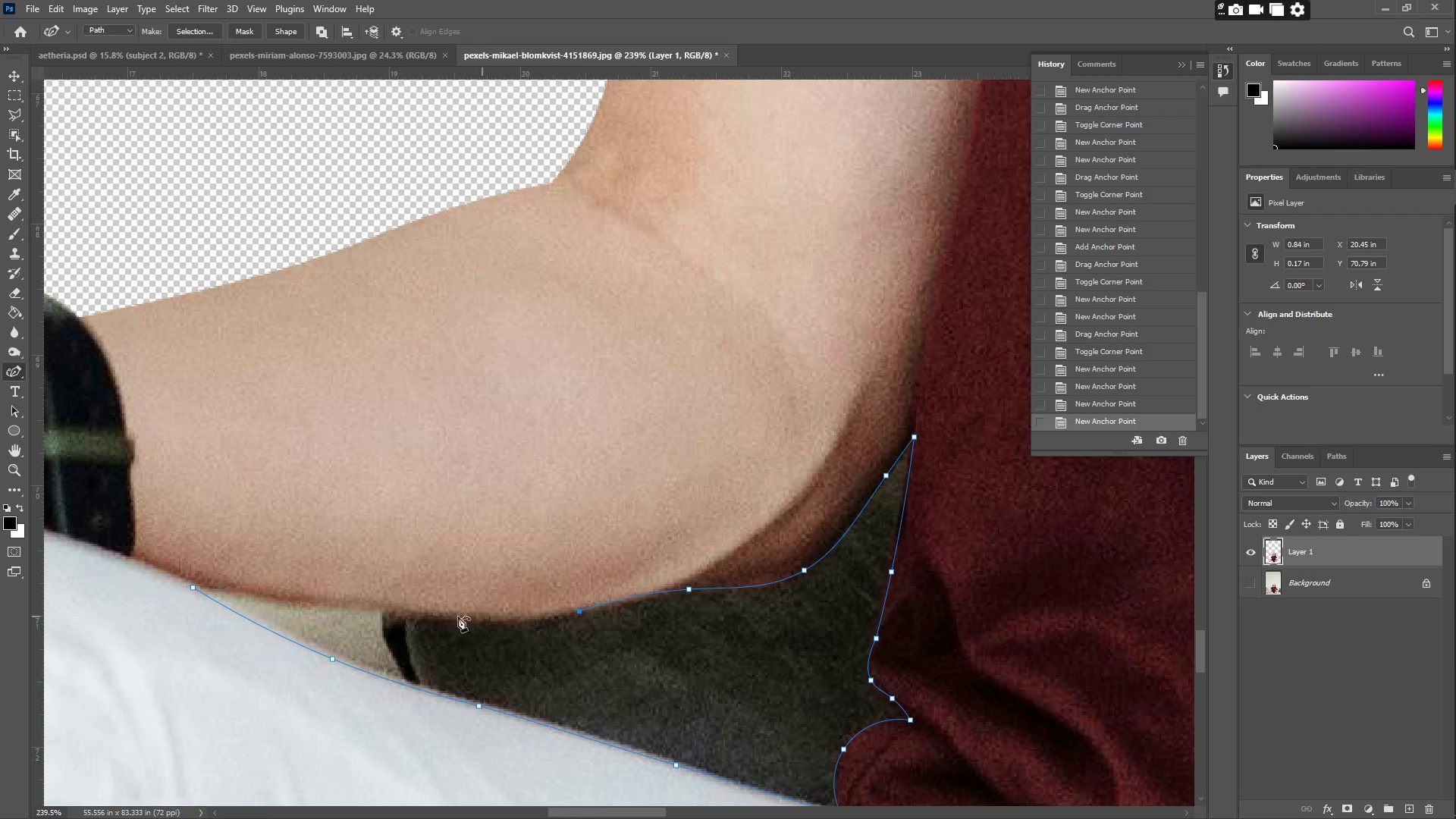 
left_click_drag(start_coordinate=[418, 613], to_coordinate=[340, 605])
 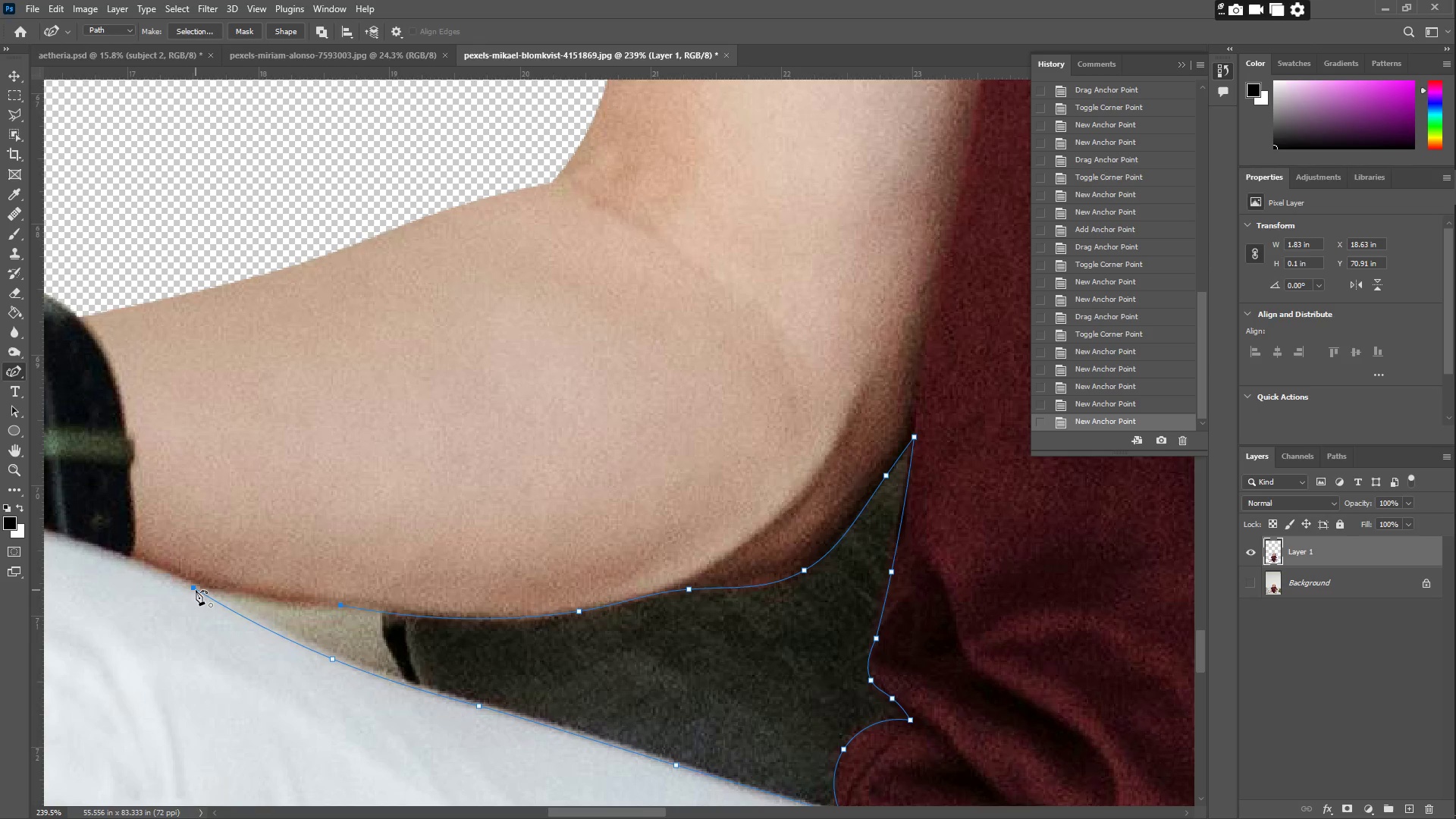 
left_click([193, 589])
 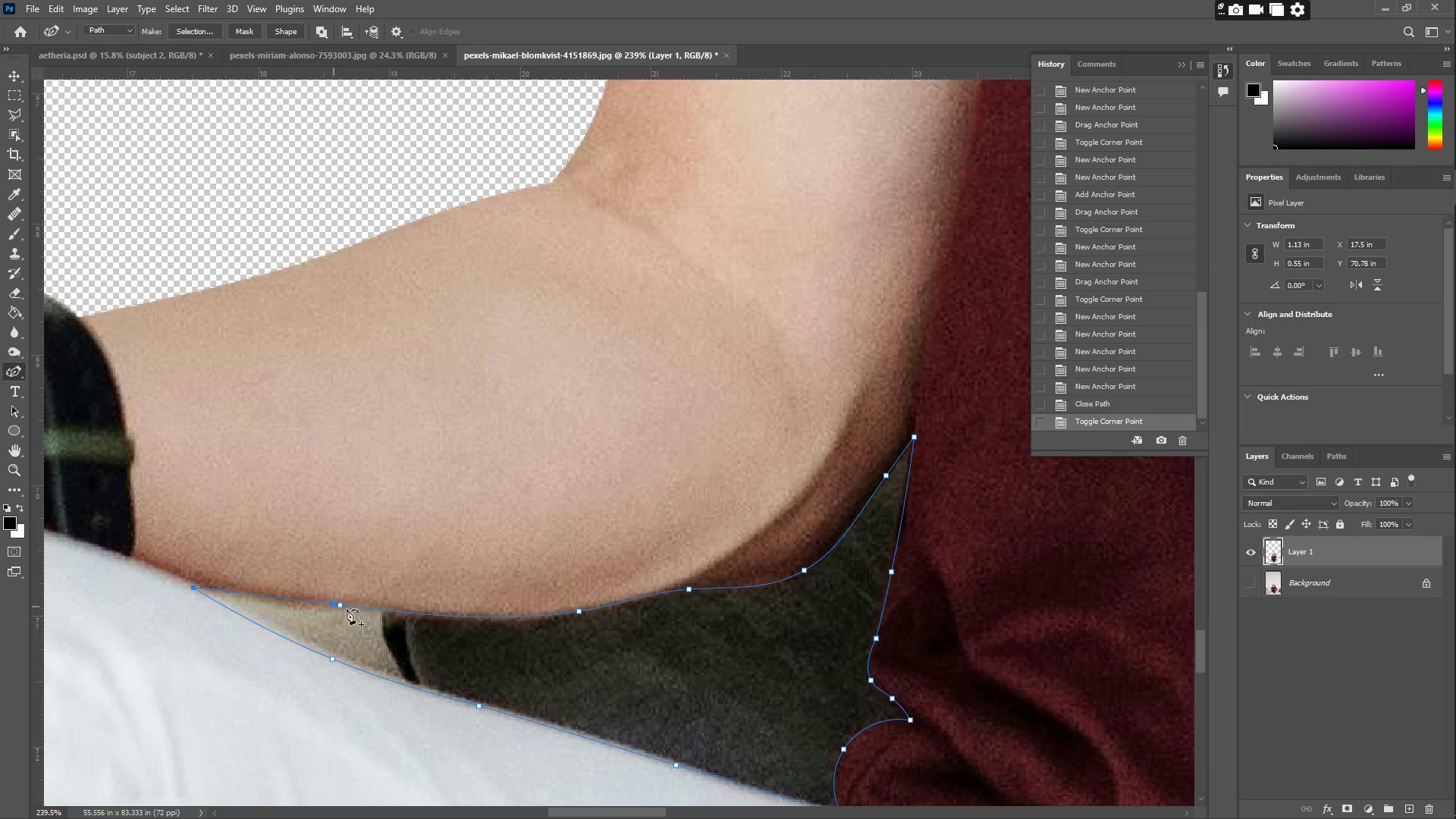 
key(Z)
 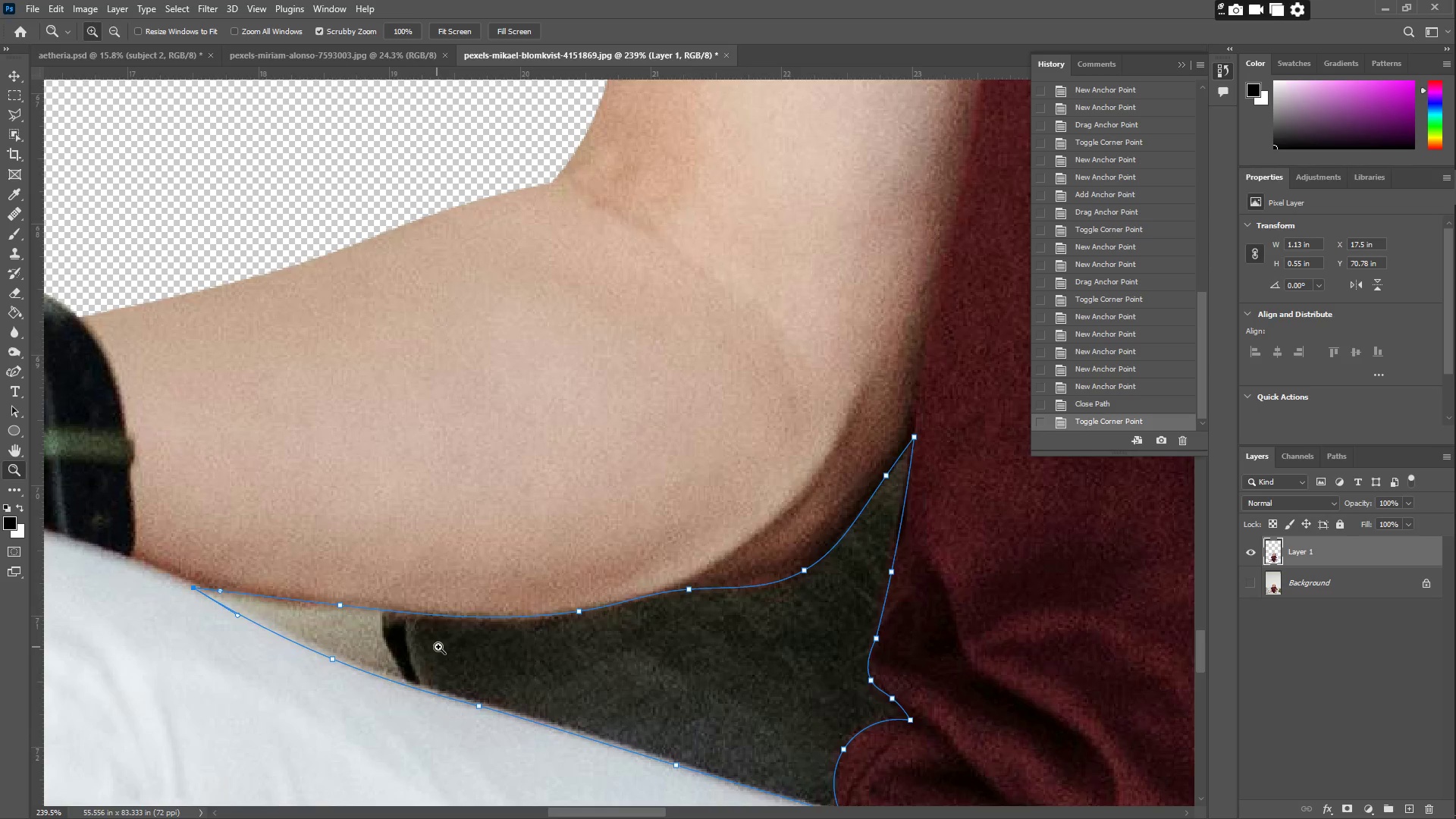 
left_click_drag(start_coordinate=[440, 647], to_coordinate=[380, 637])
 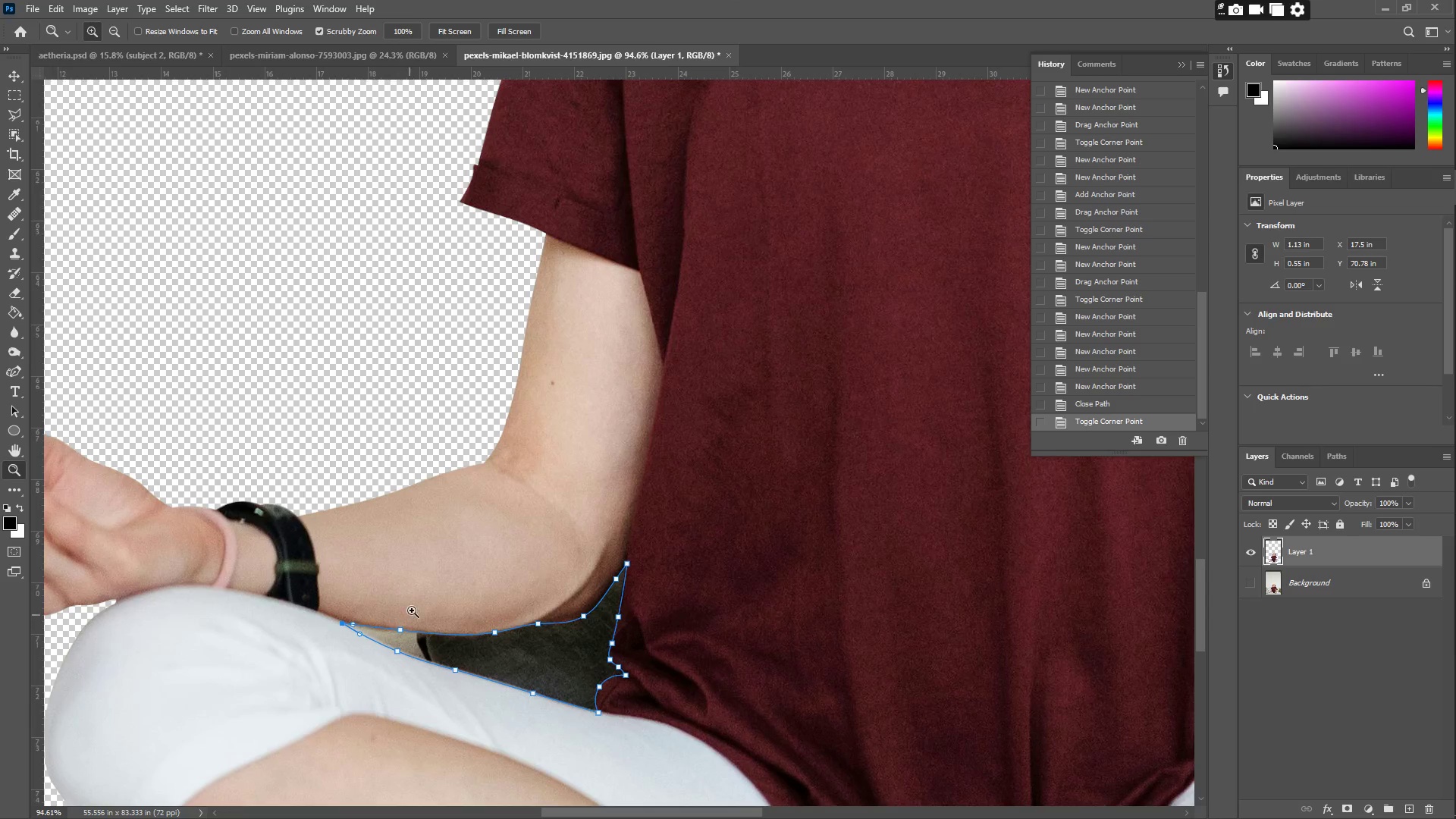 
scroll: coordinate [440, 598], scroll_direction: down, amount: 11.0
 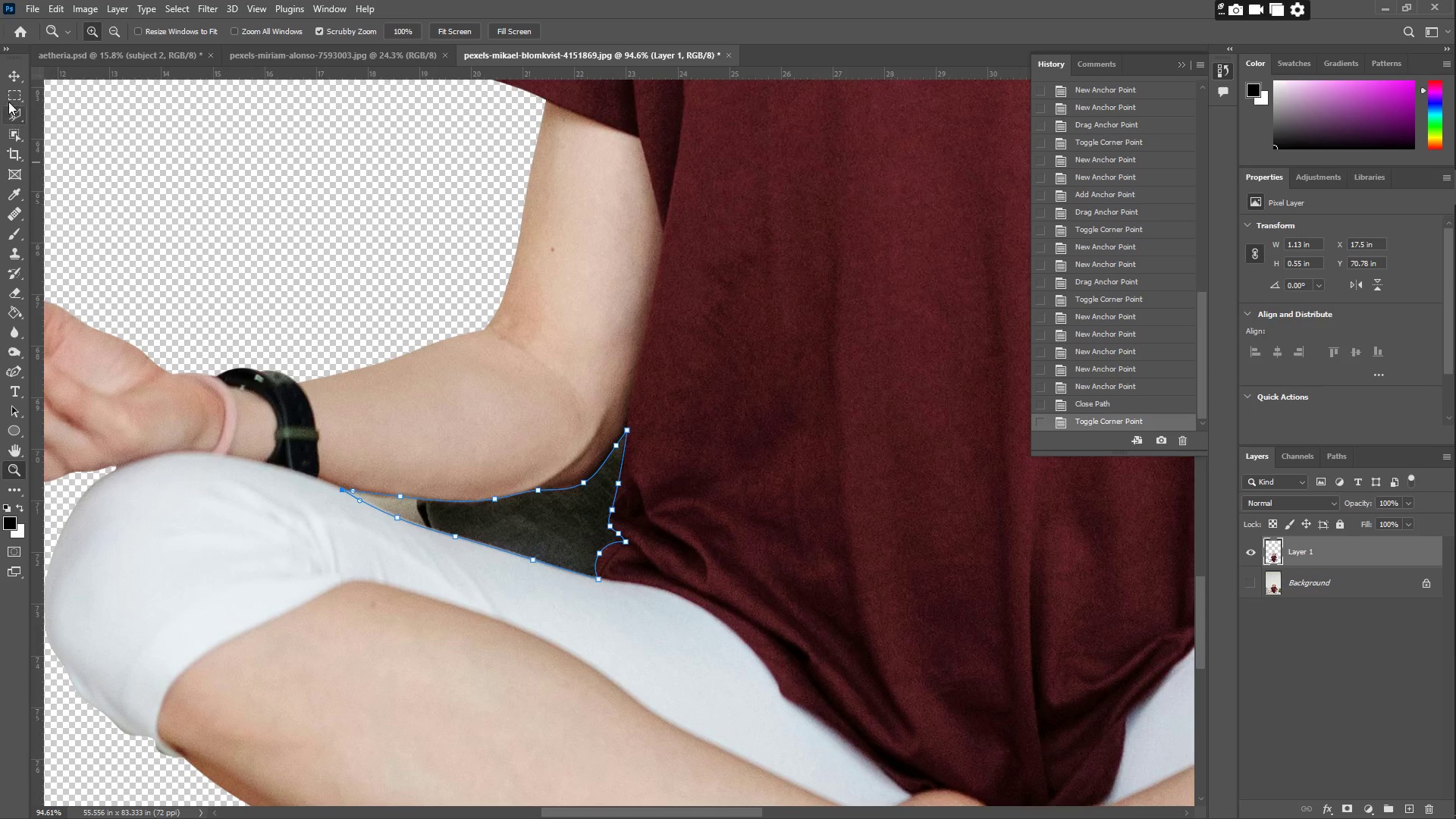 
left_click([14, 76])
 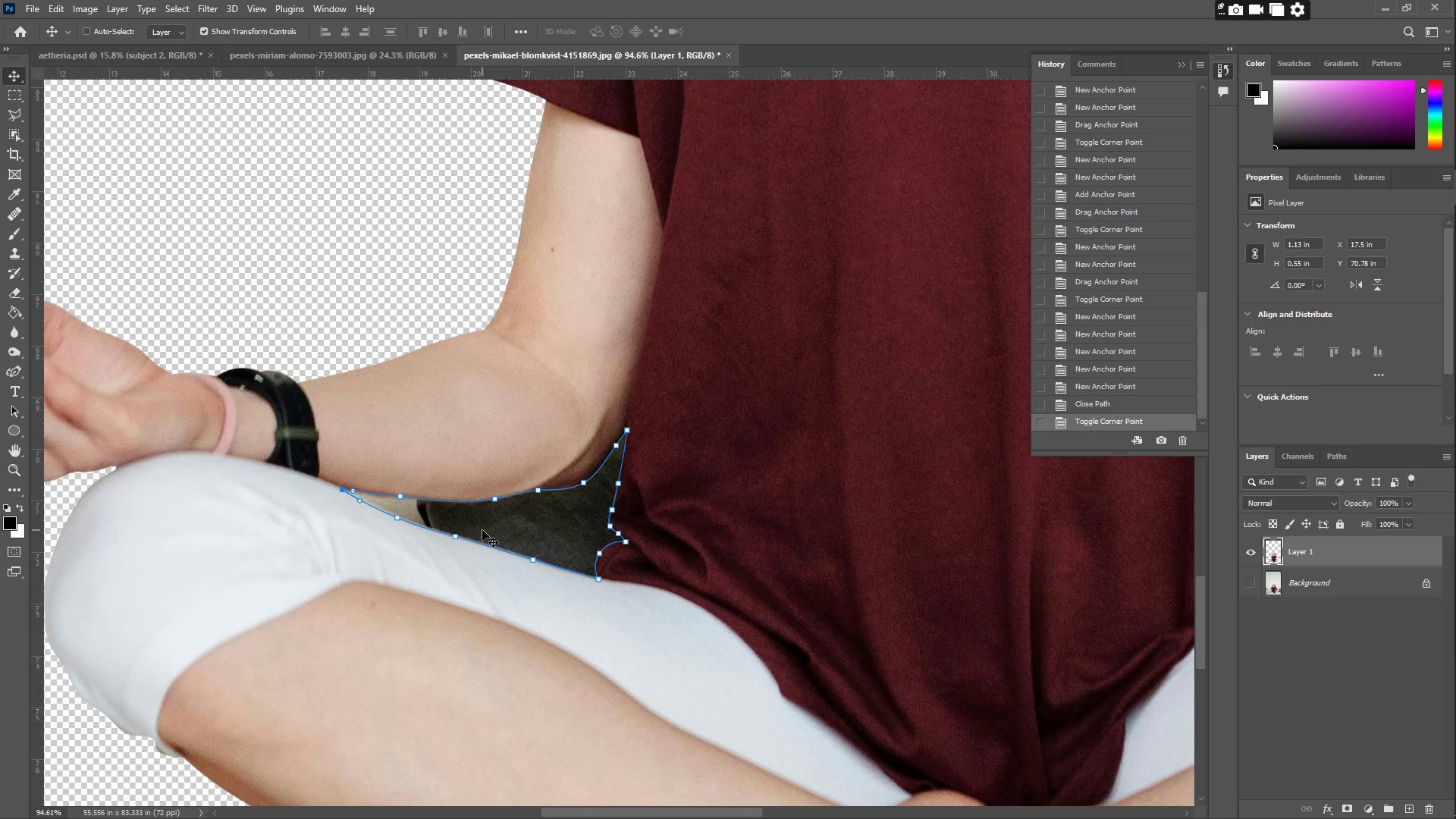 
right_click([482, 530])
 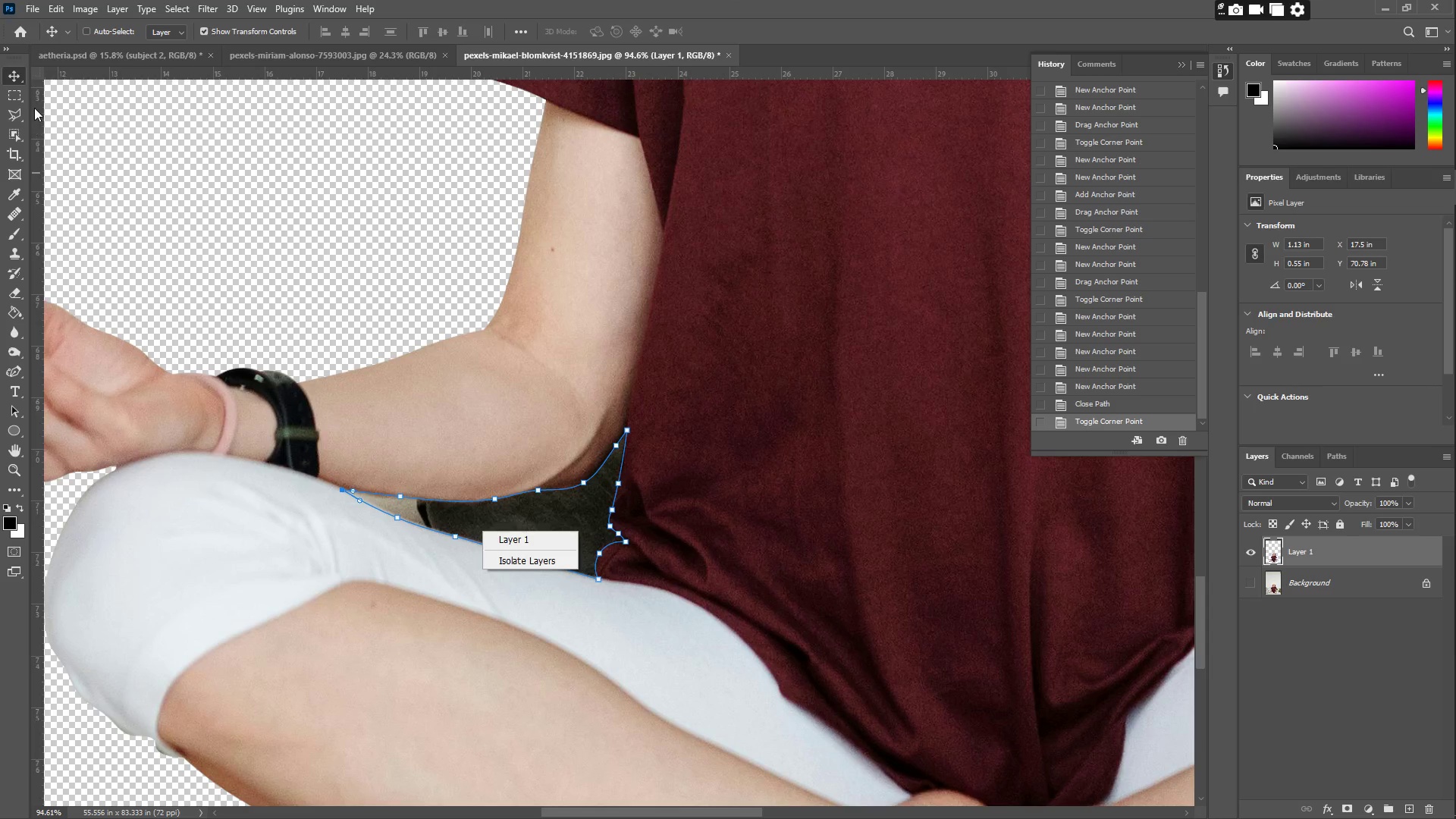 
left_click([14, 115])
 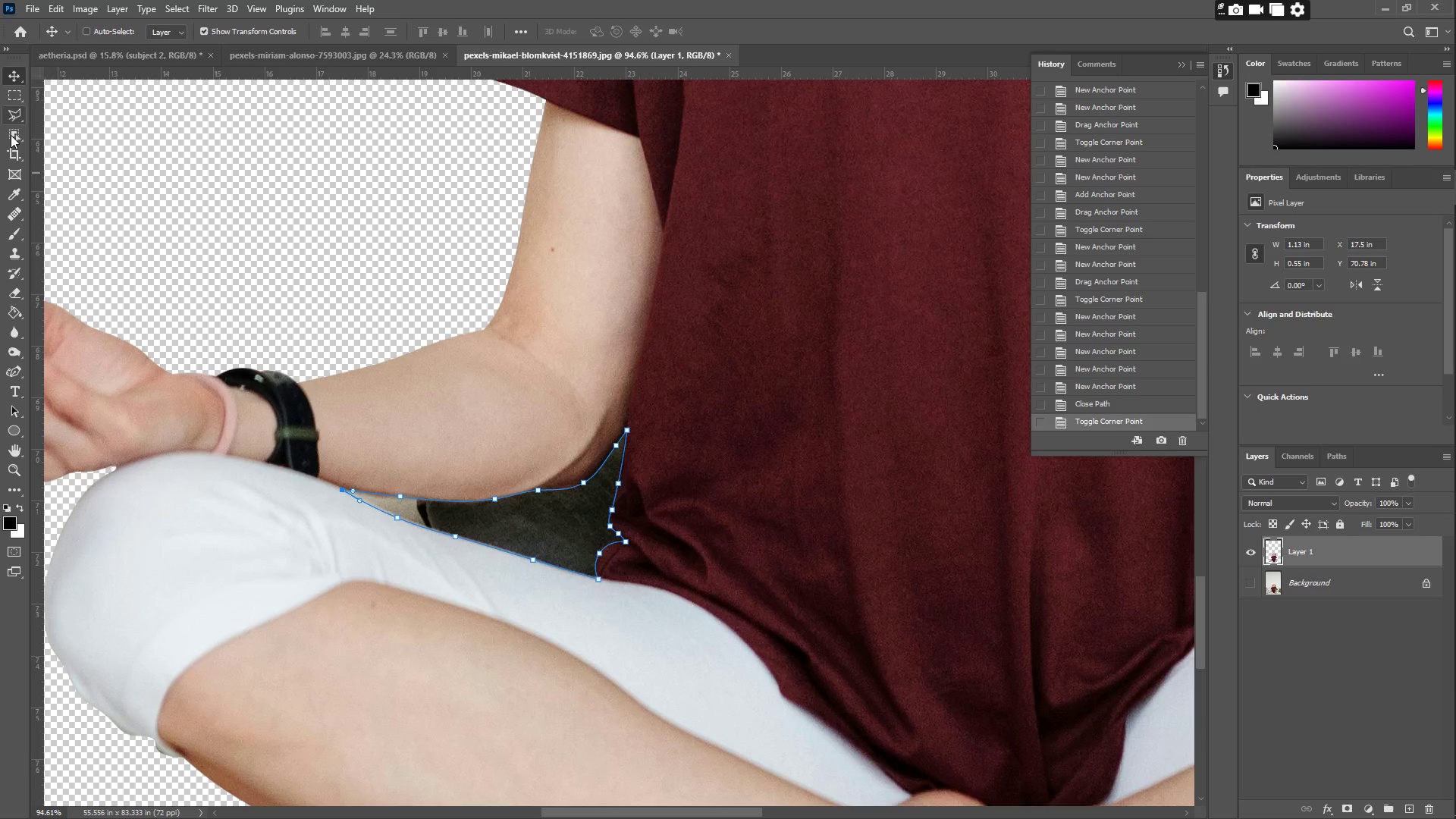 
left_click([11, 135])
 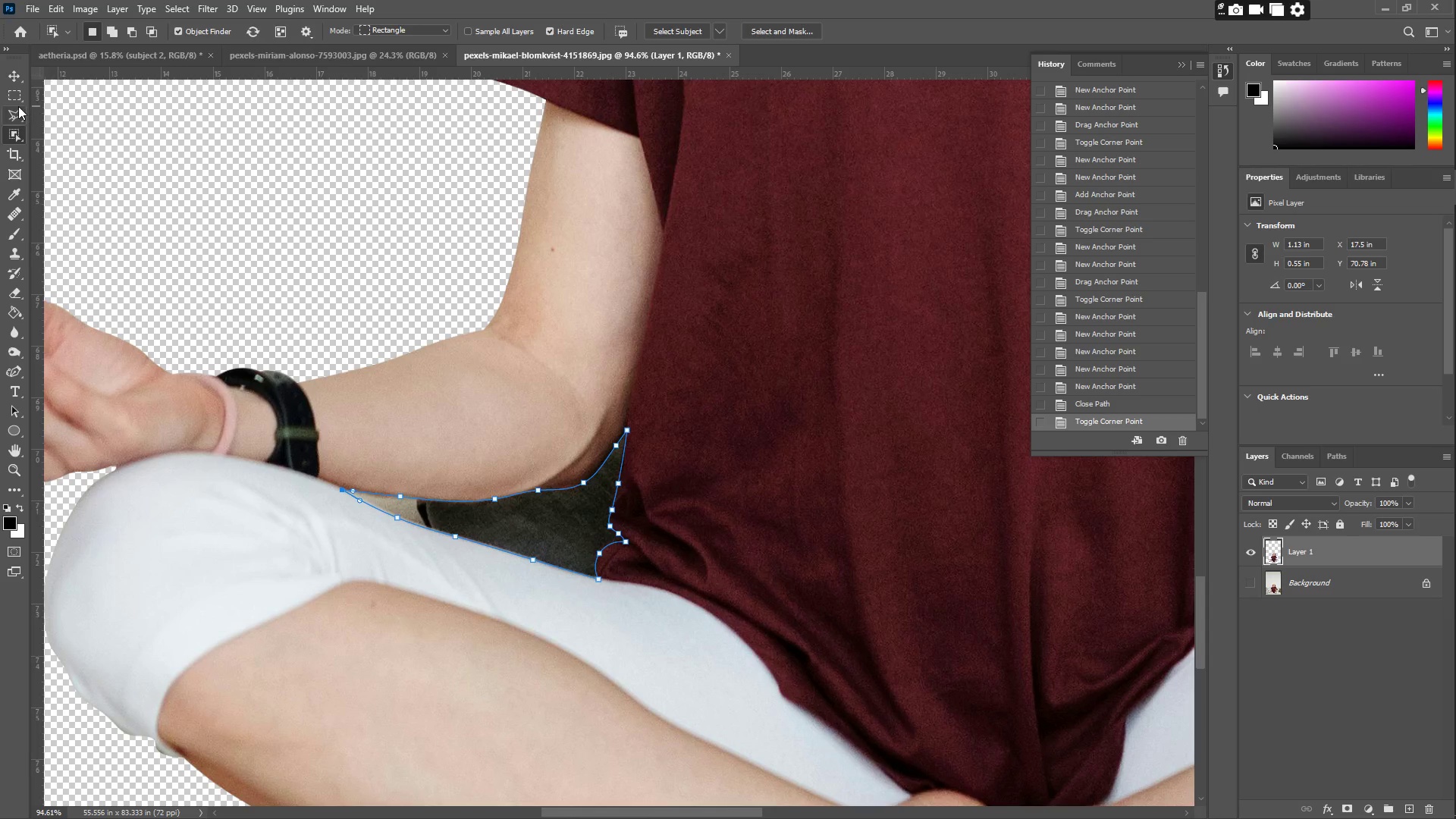 
left_click([20, 96])
 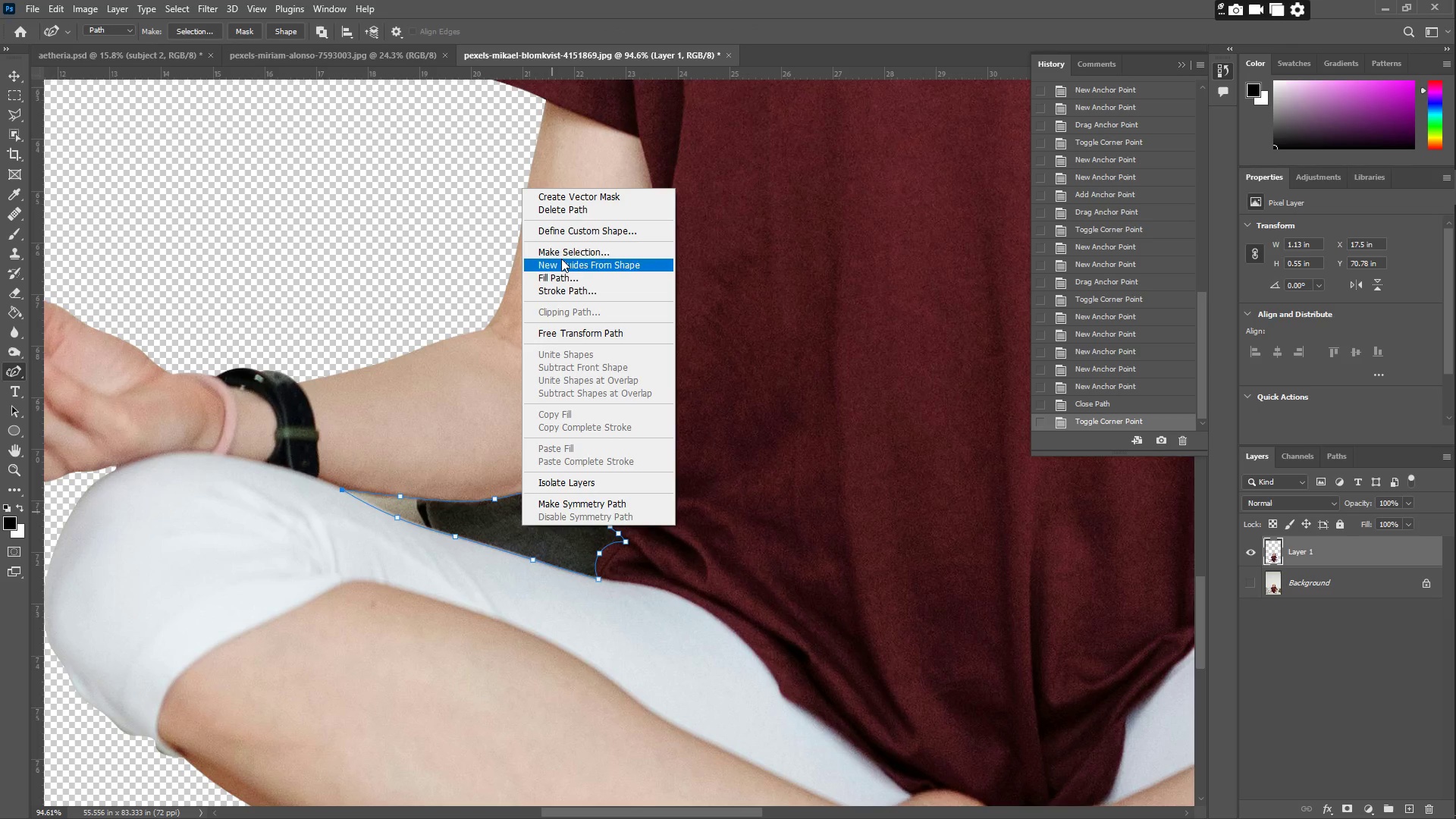 
left_click([776, 227])
 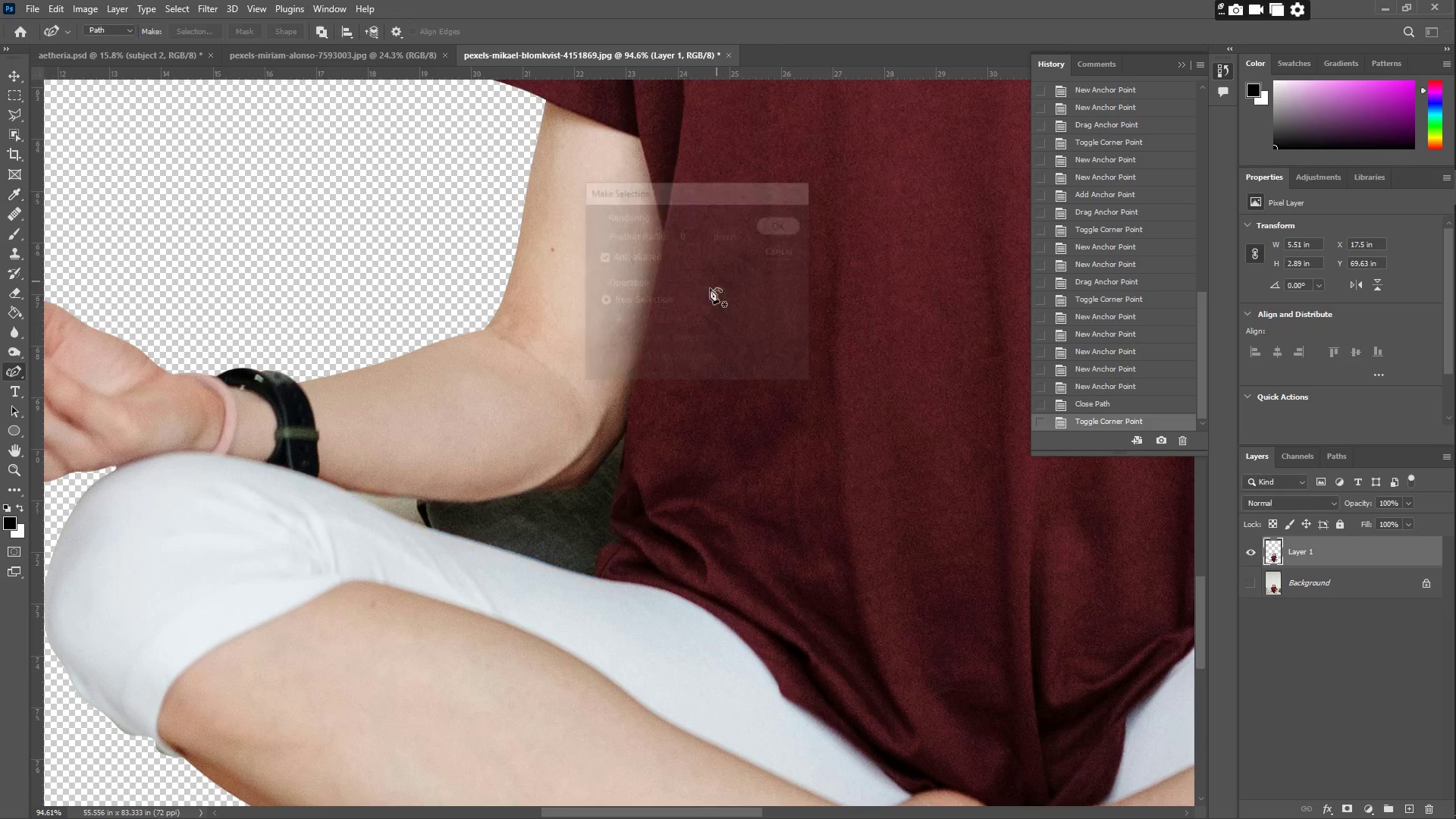 
key(Control+ControlLeft)
 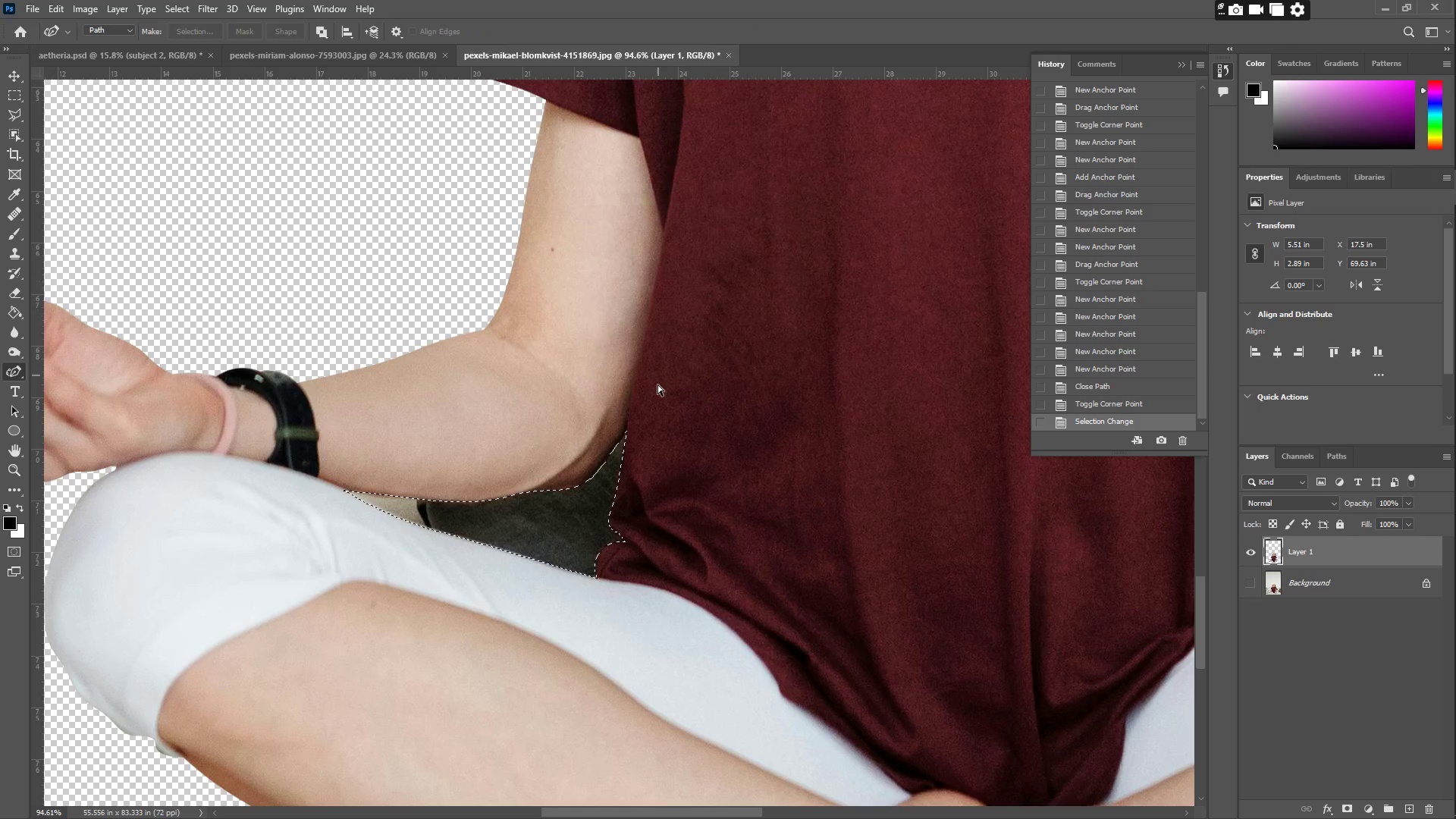 
key(Control+X)
 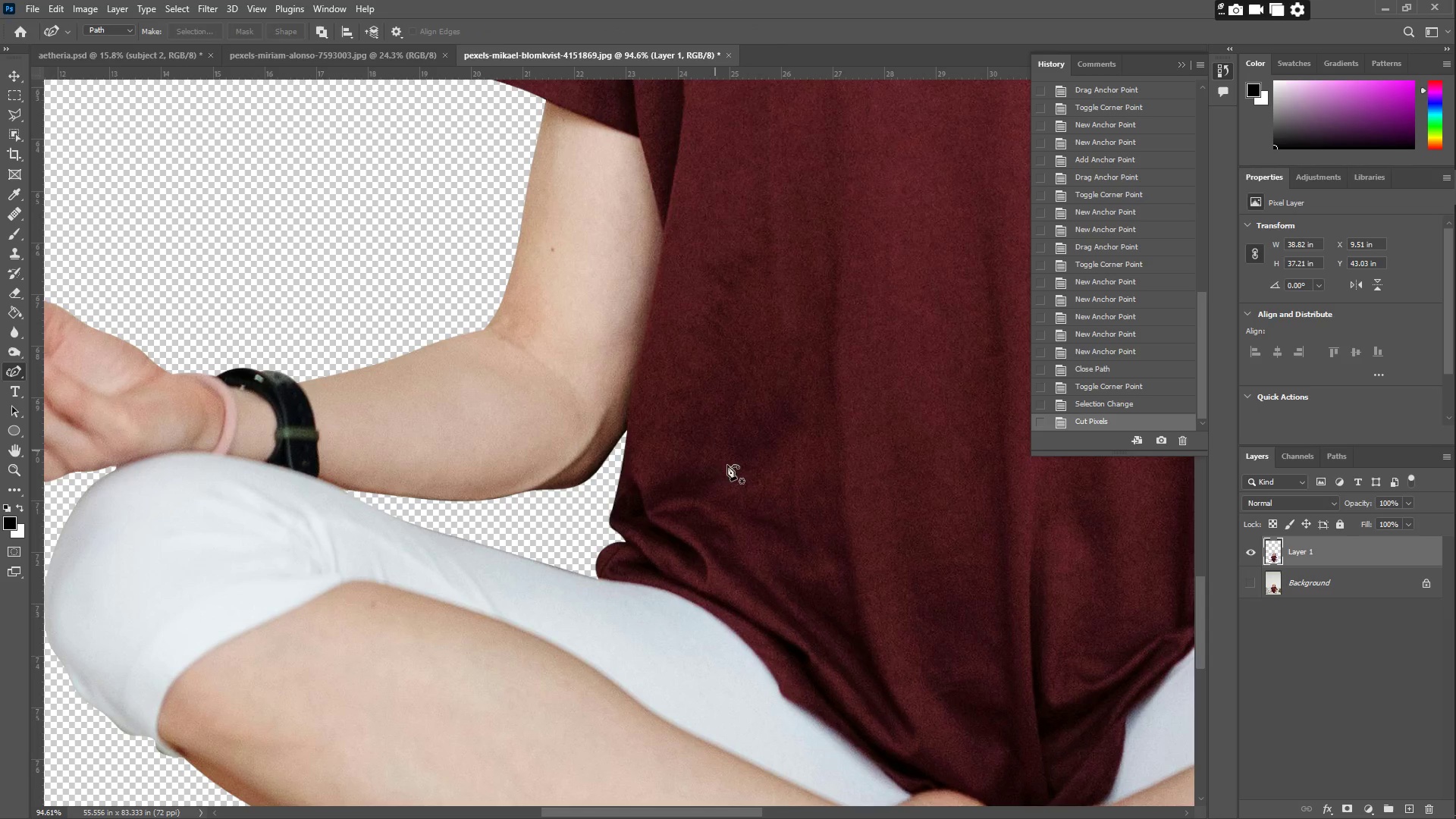 
hold_key(key=Space, duration=1.16)
 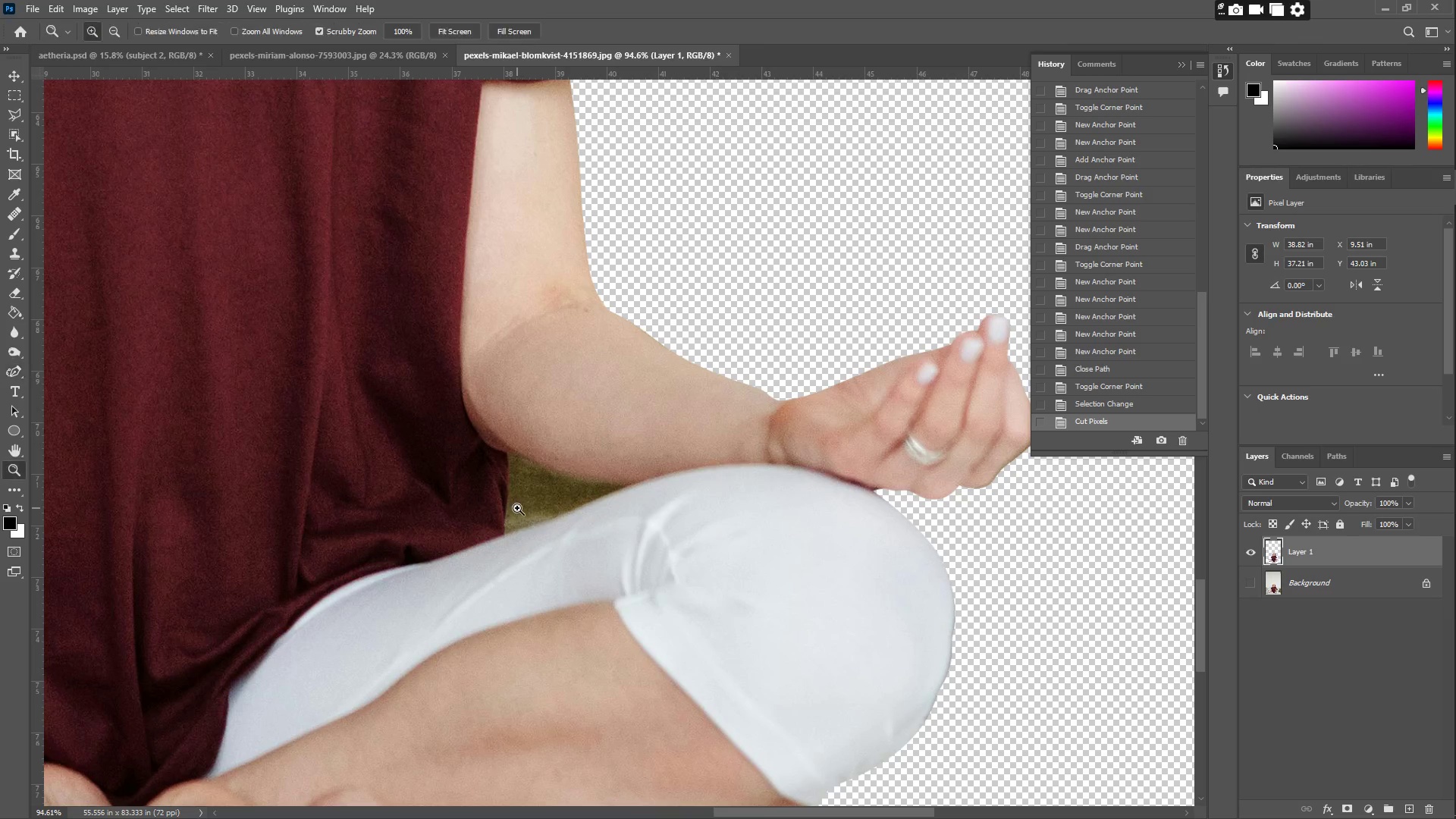 
left_click_drag(start_coordinate=[802, 526], to_coordinate=[307, 521])
 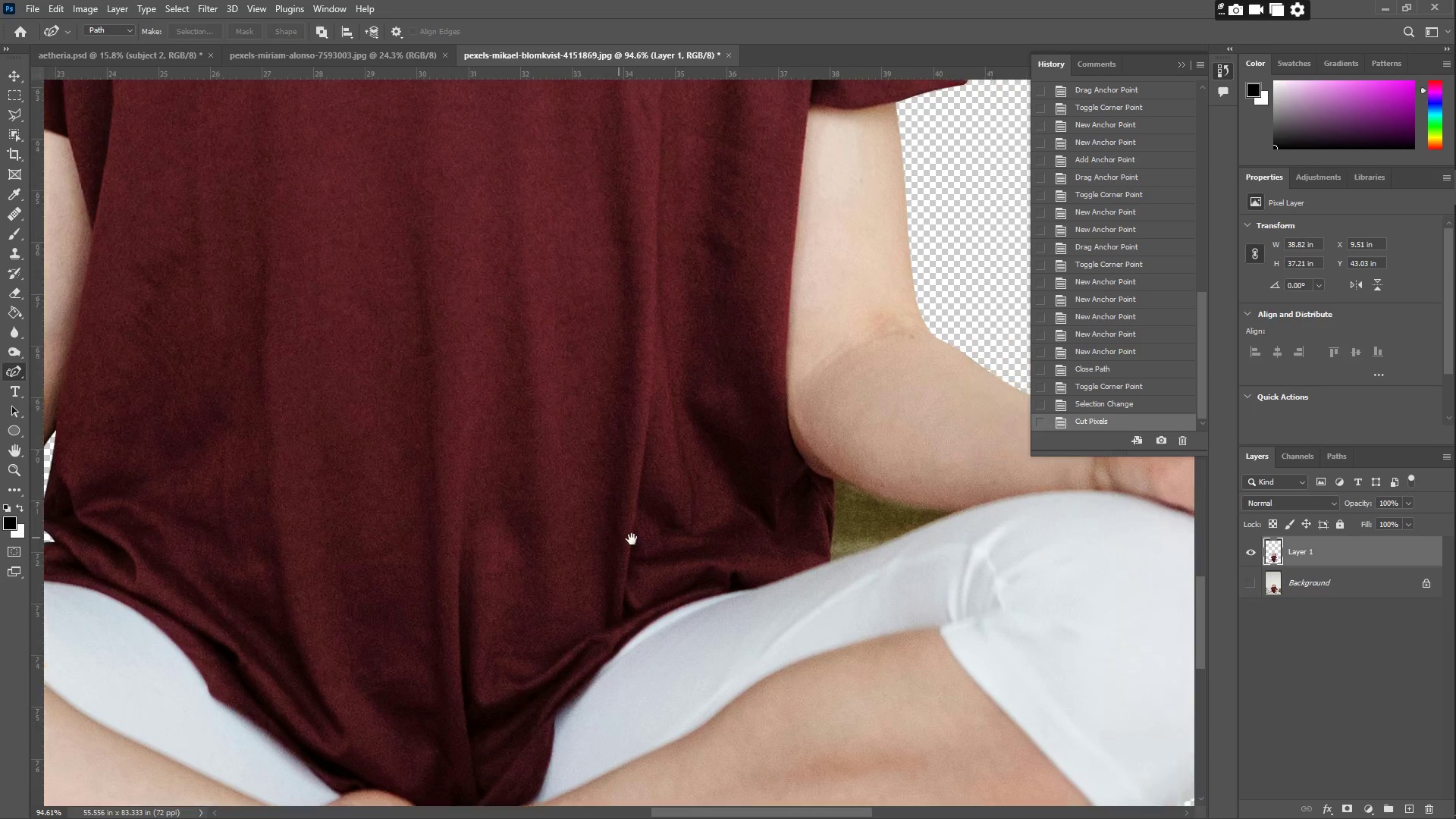 
left_click_drag(start_coordinate=[636, 539], to_coordinate=[350, 510])
 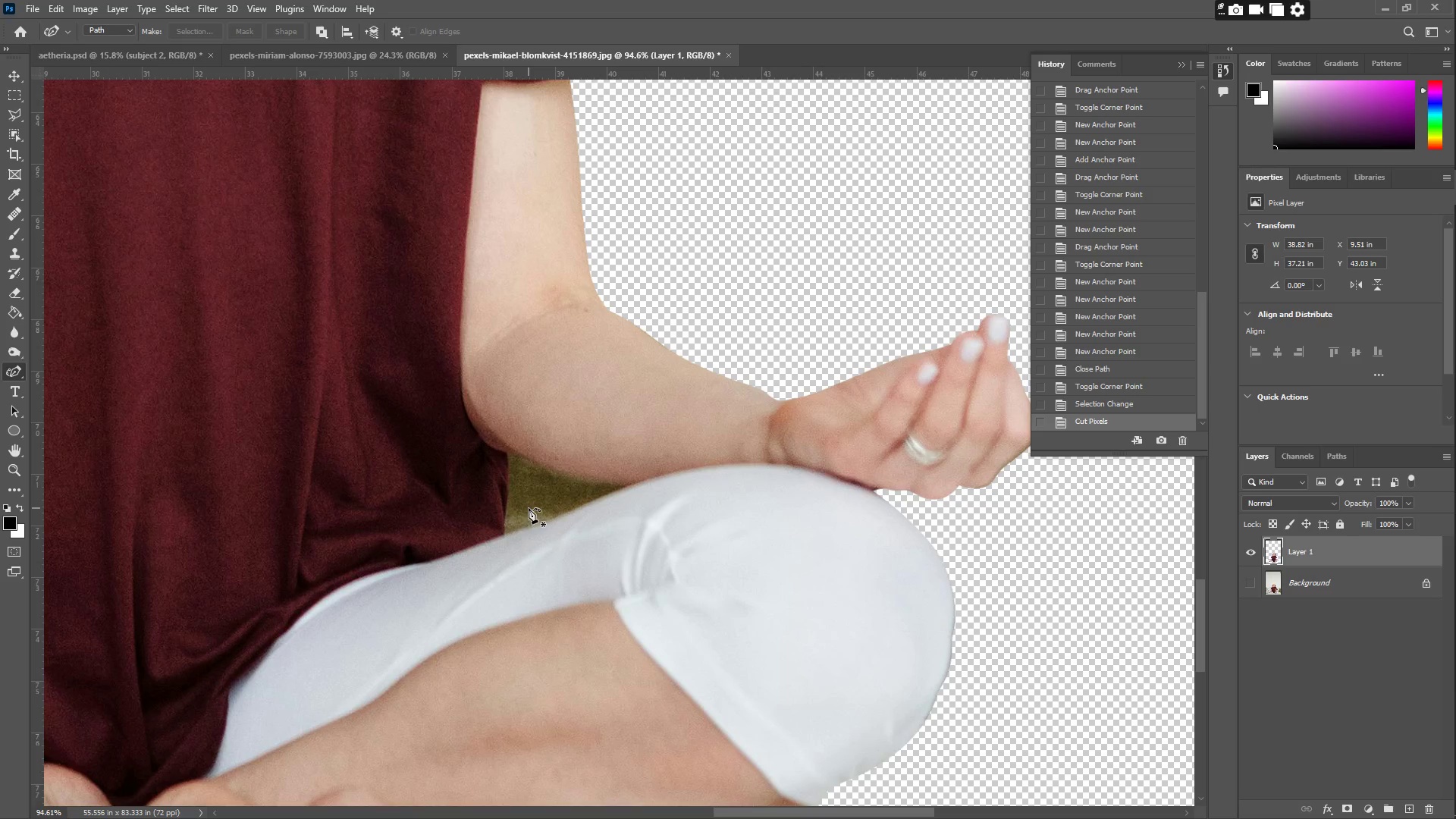 
key(Z)
 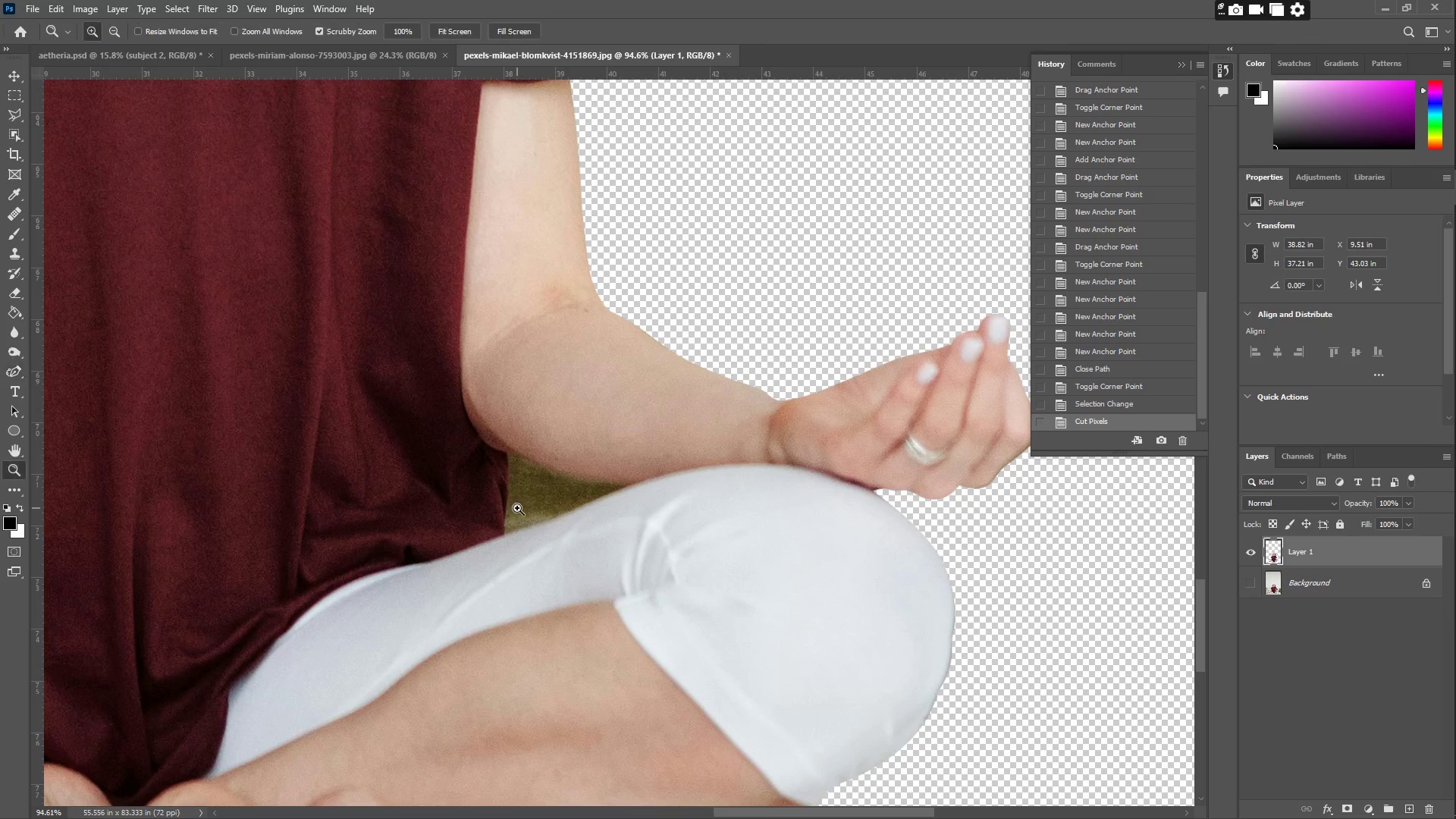 
left_click_drag(start_coordinate=[517, 508], to_coordinate=[581, 472])
 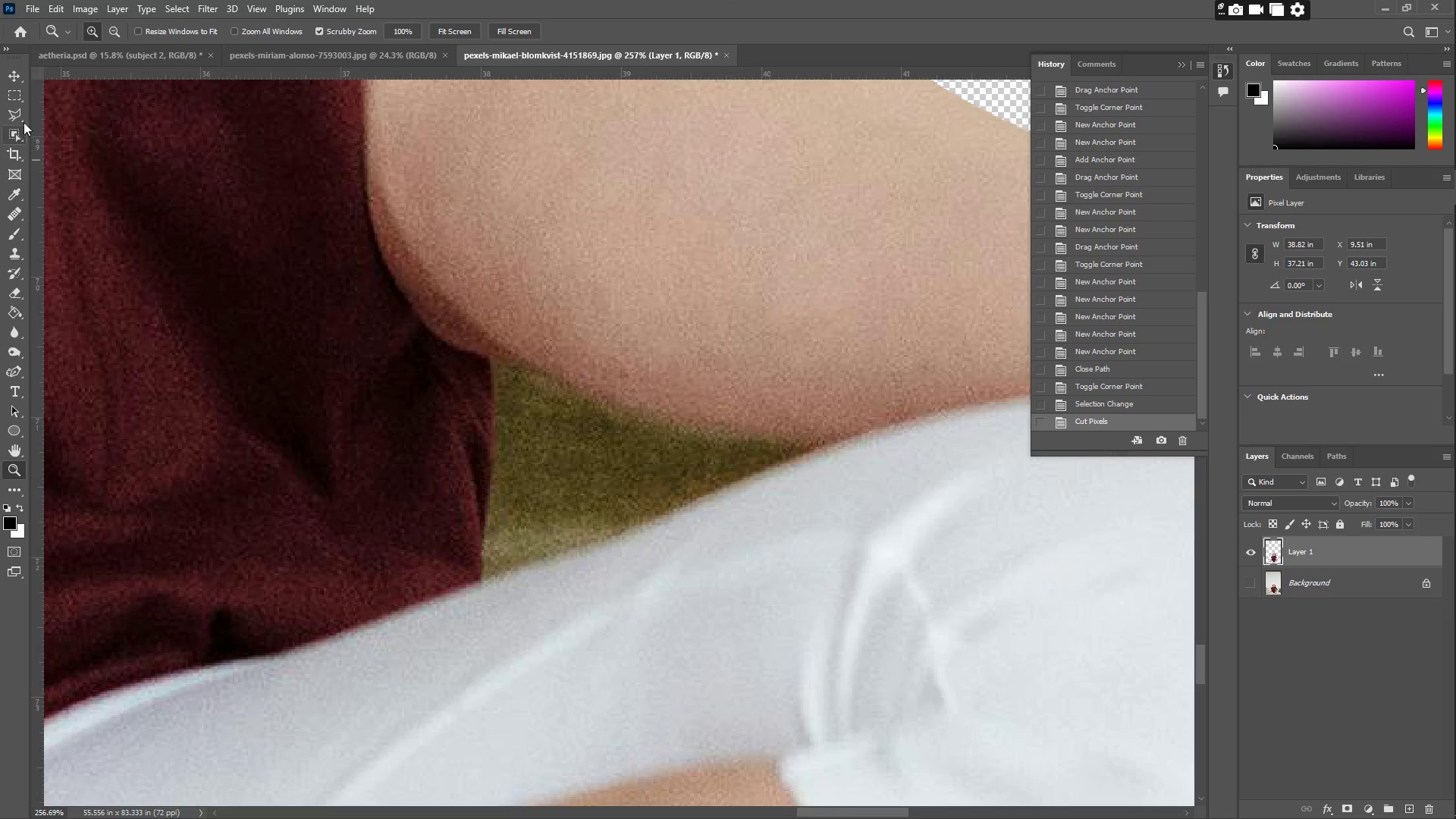 
left_click([20, 108])
 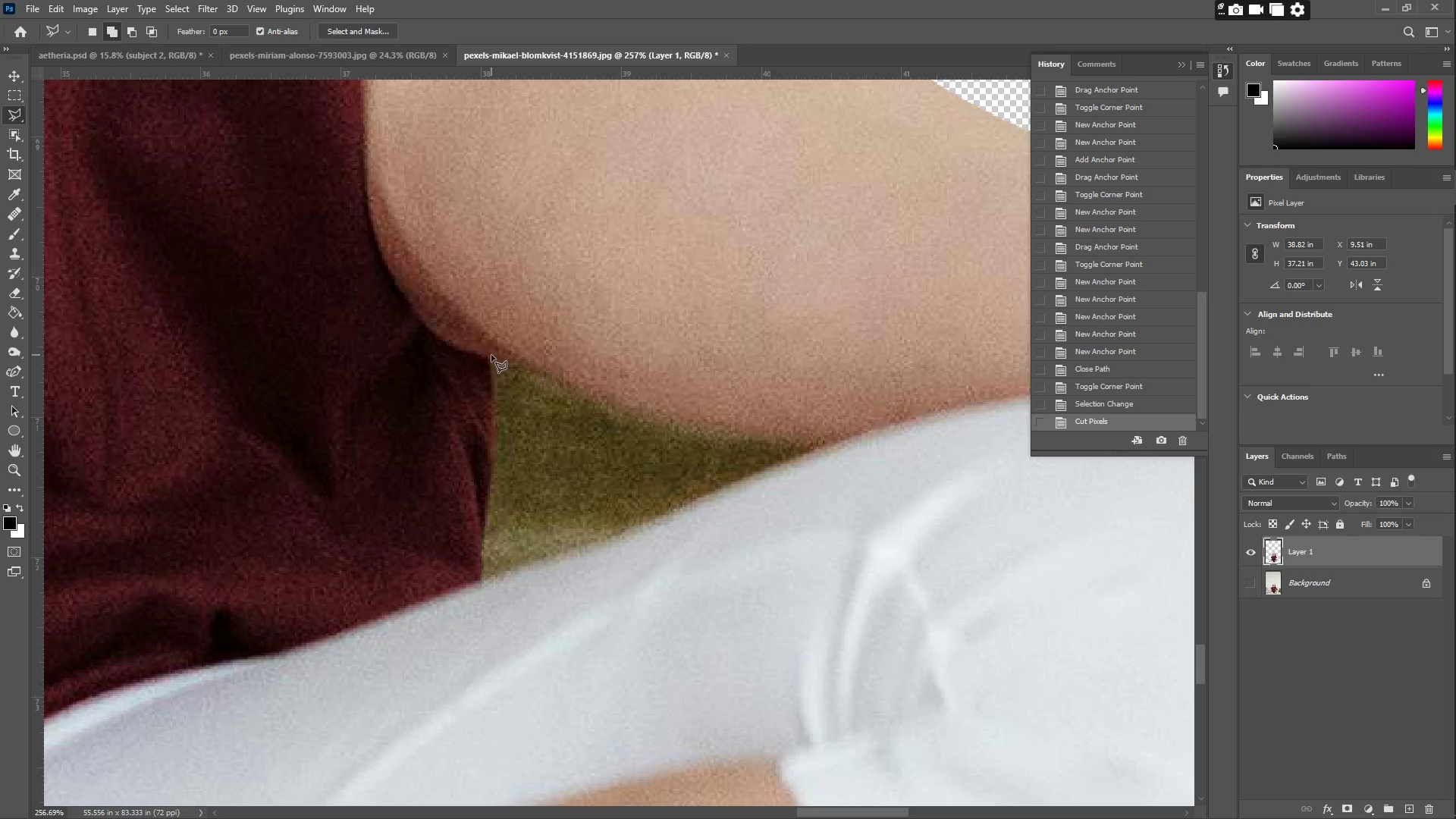 
left_click([491, 357])
 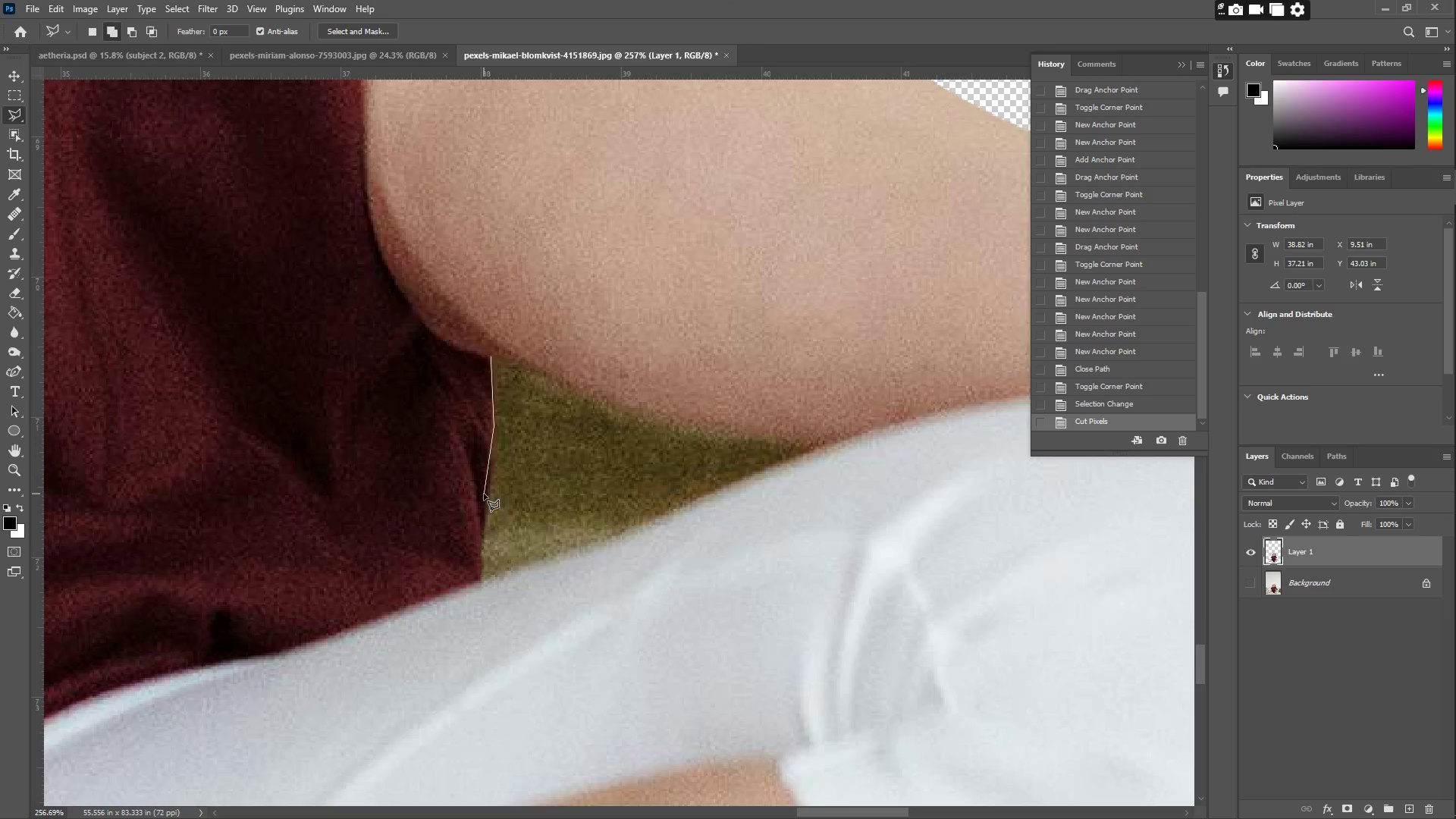 
left_click([491, 484])
 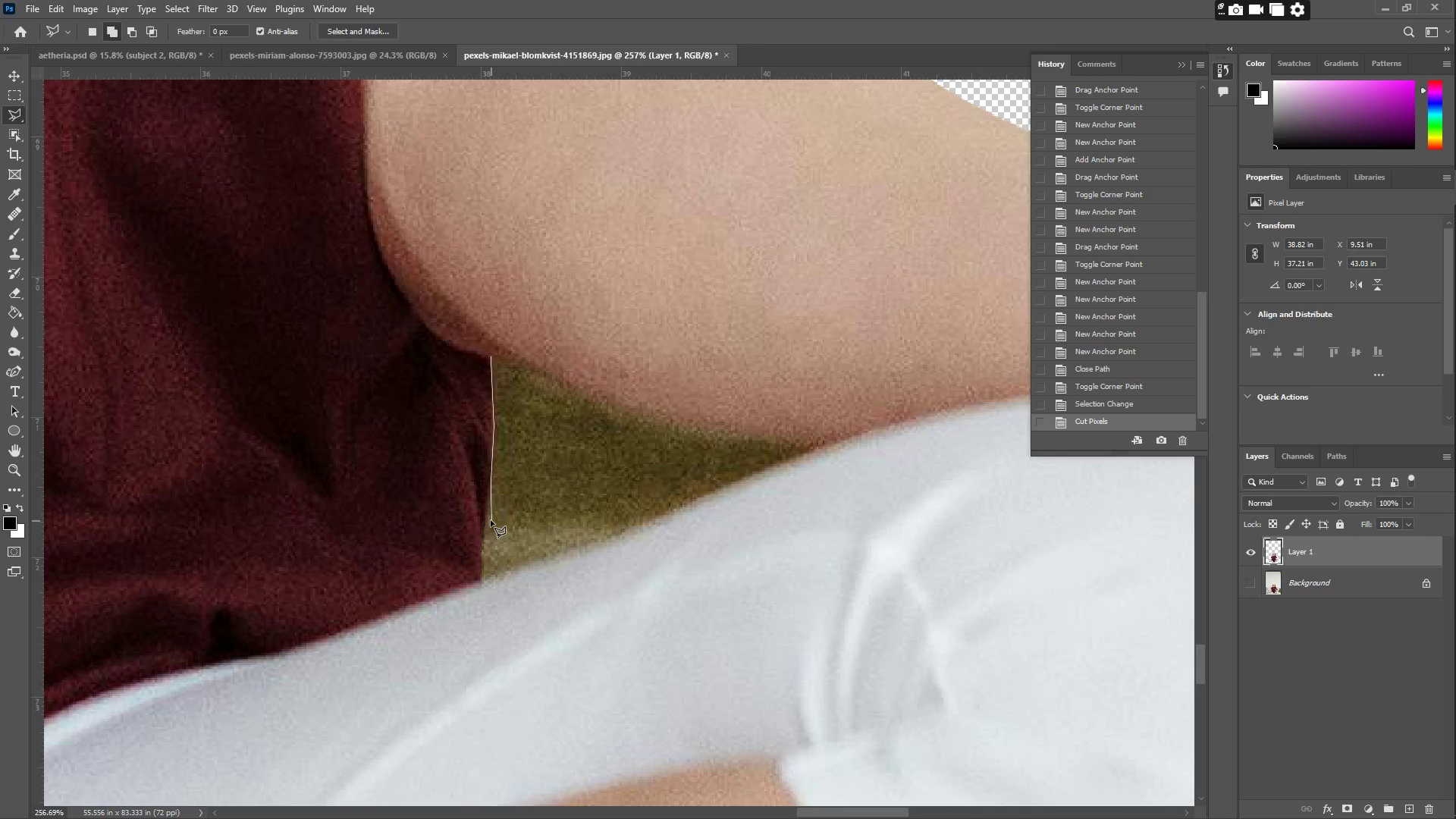 
left_click([485, 513])
 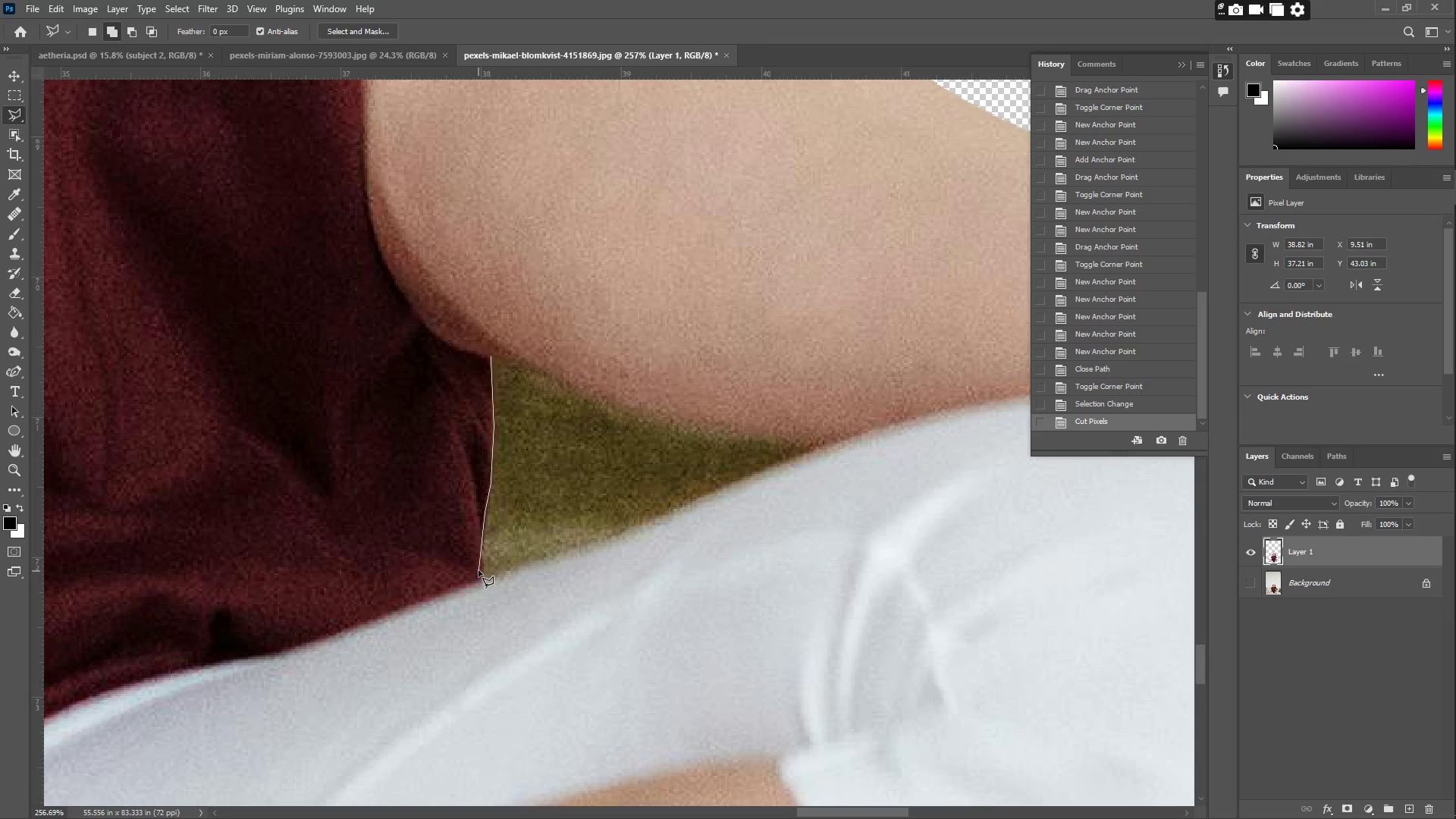 
left_click([480, 560])
 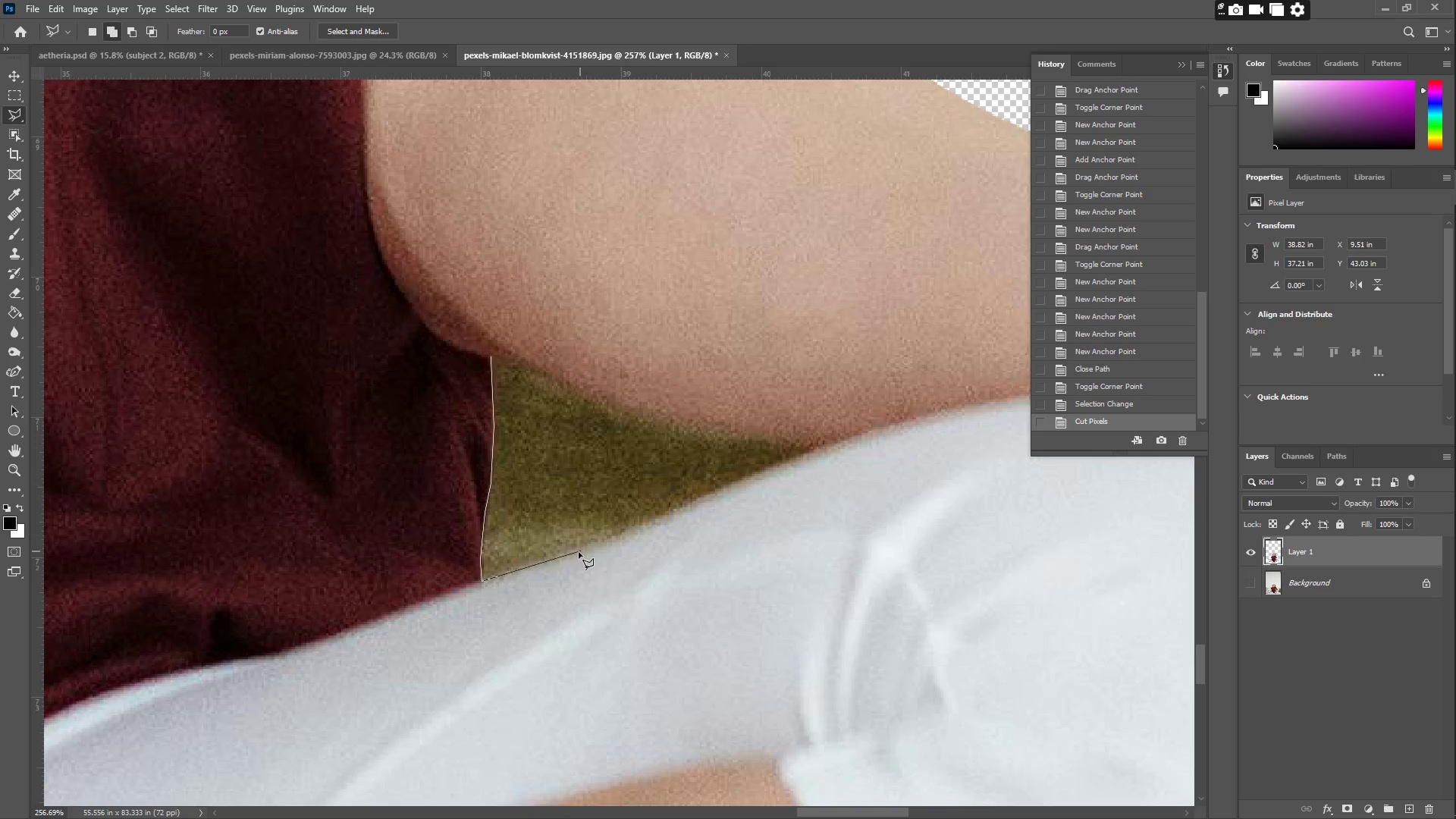 
left_click([573, 552])
 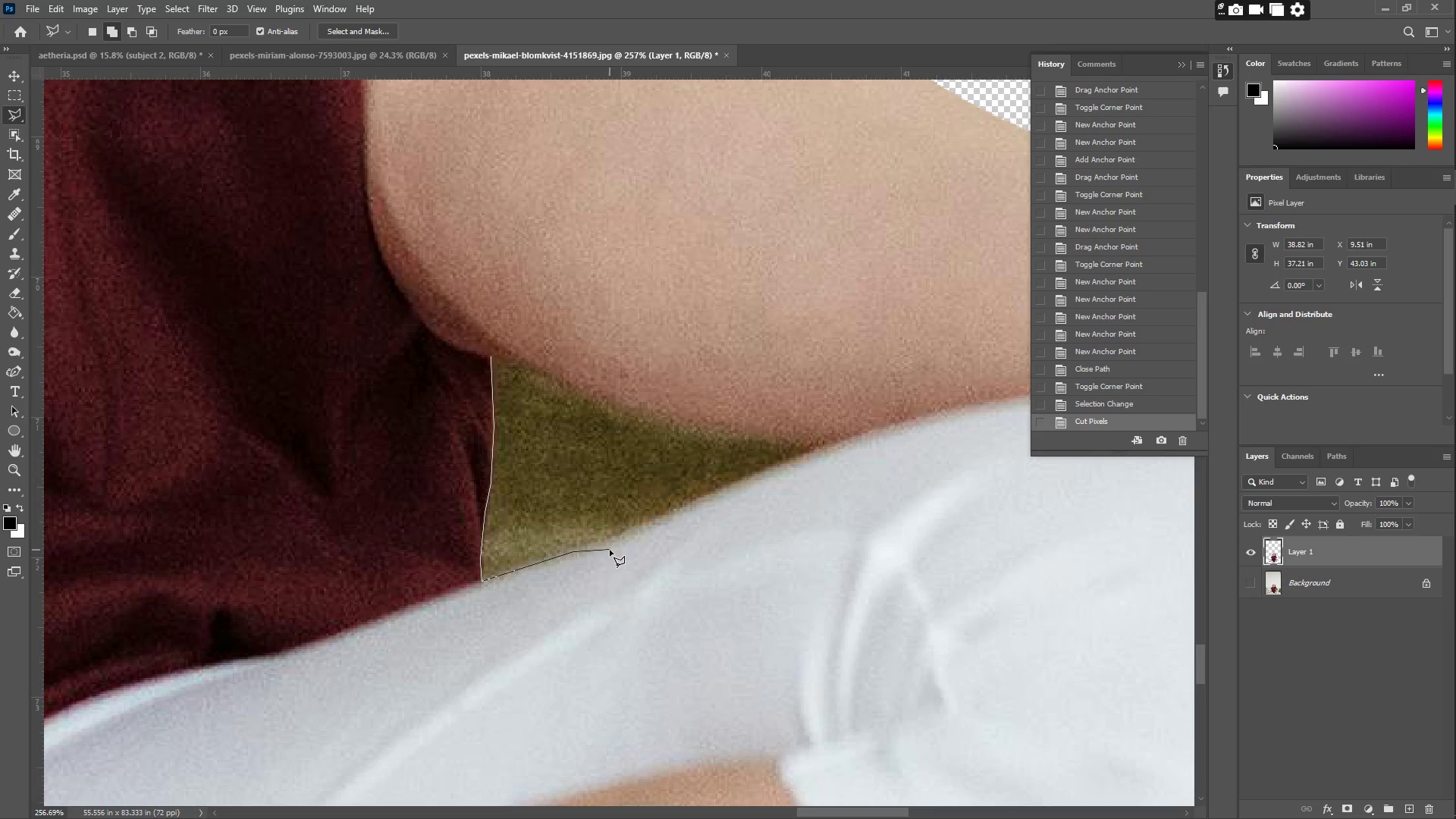 
left_click([611, 541])
 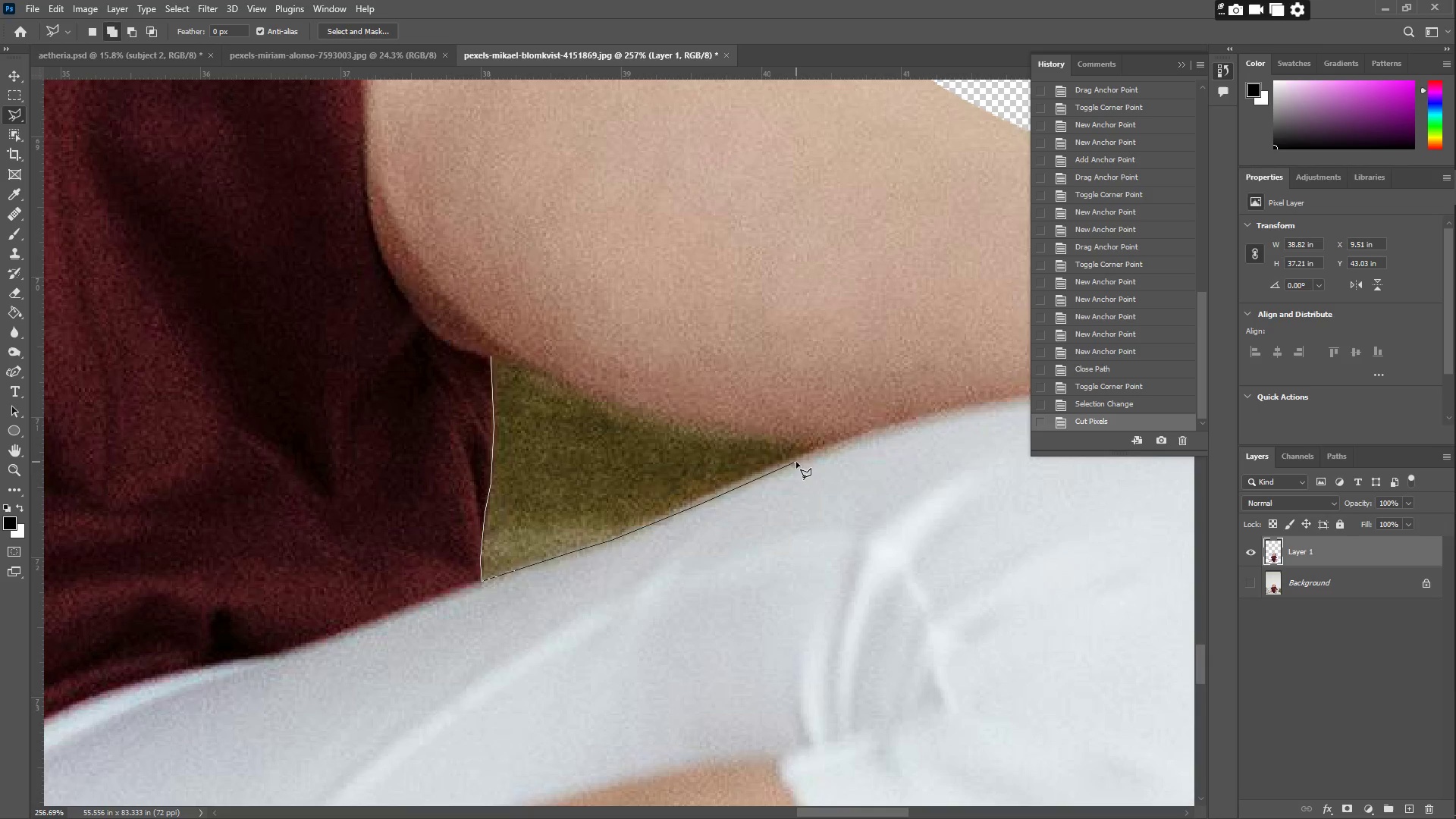 
left_click([807, 456])
 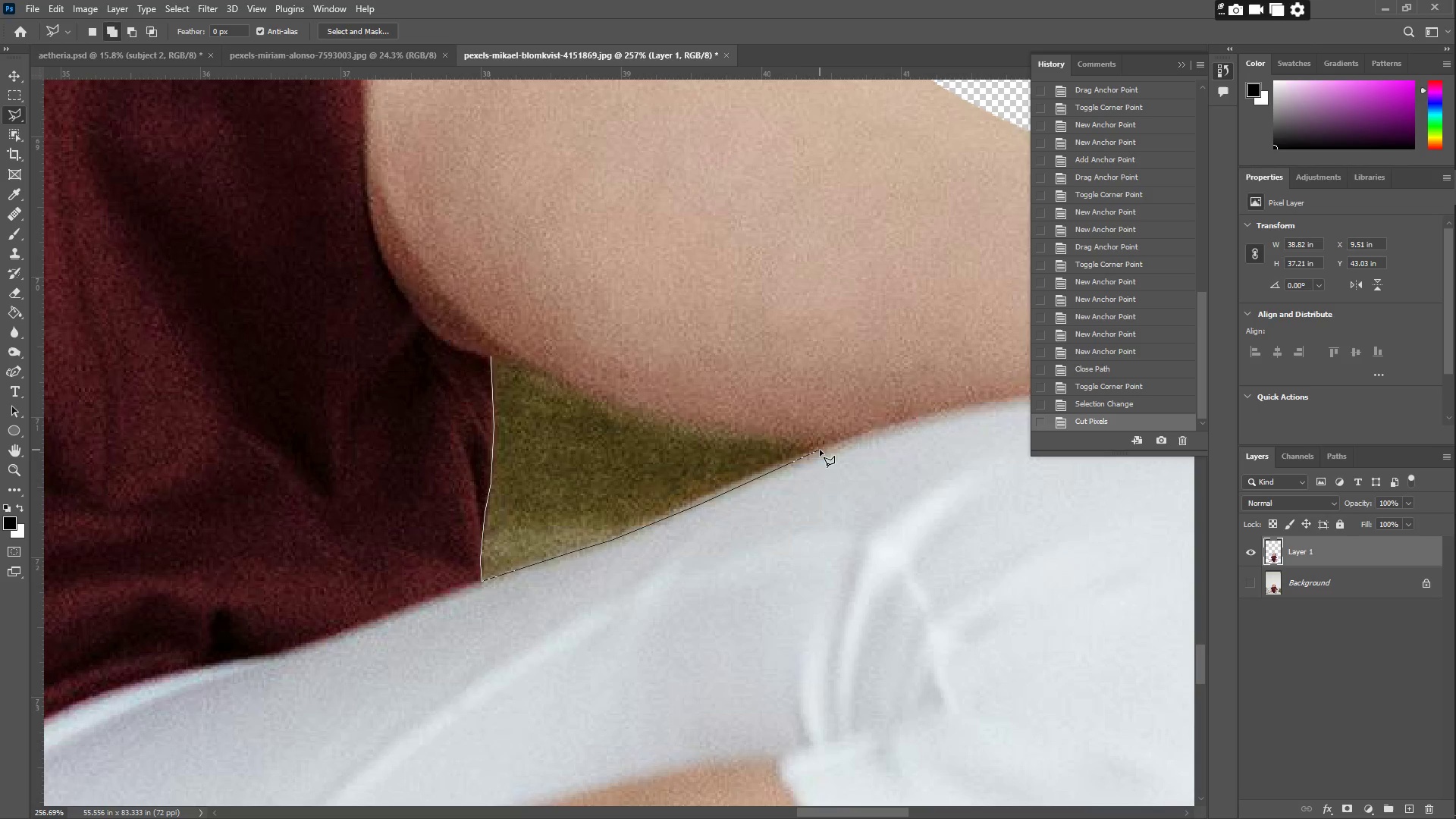 
left_click([824, 449])
 